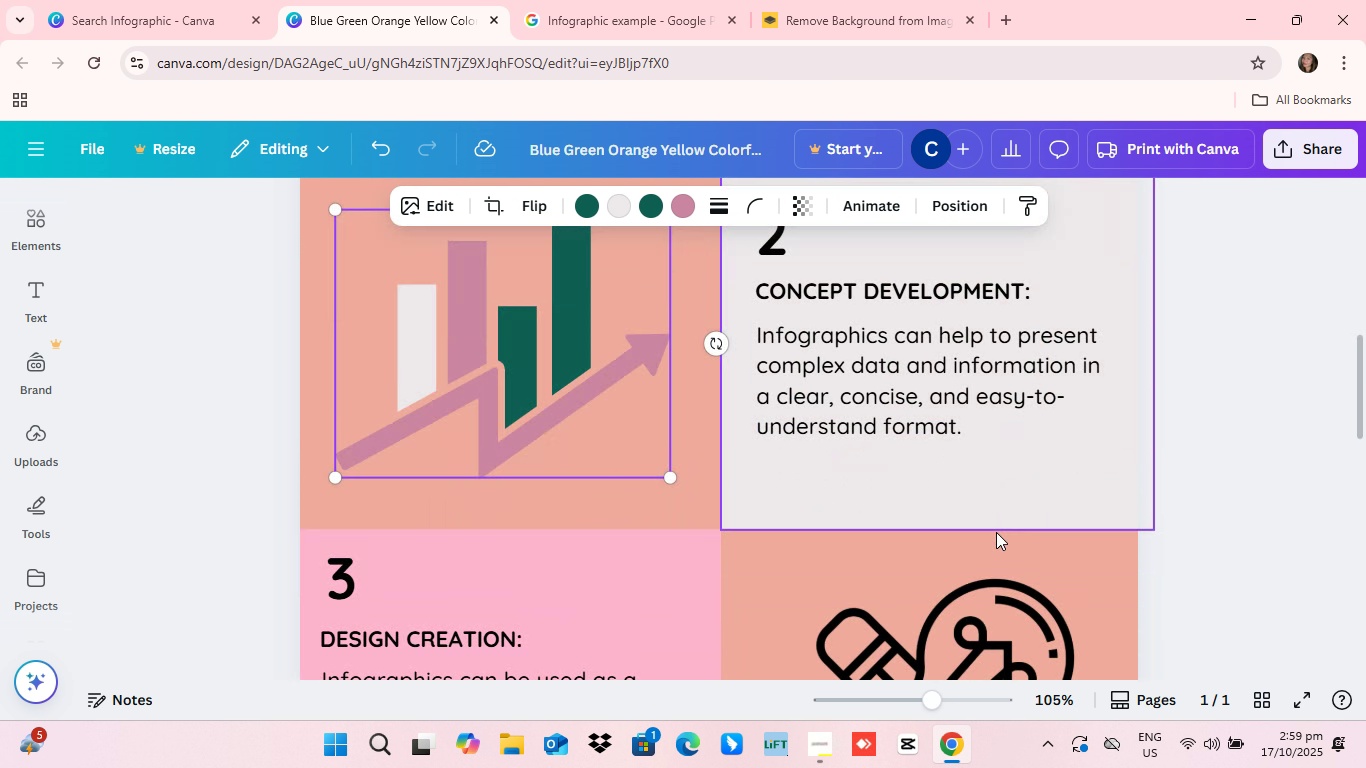 
scroll: coordinate [996, 533], scroll_direction: down, amount: 5.0
 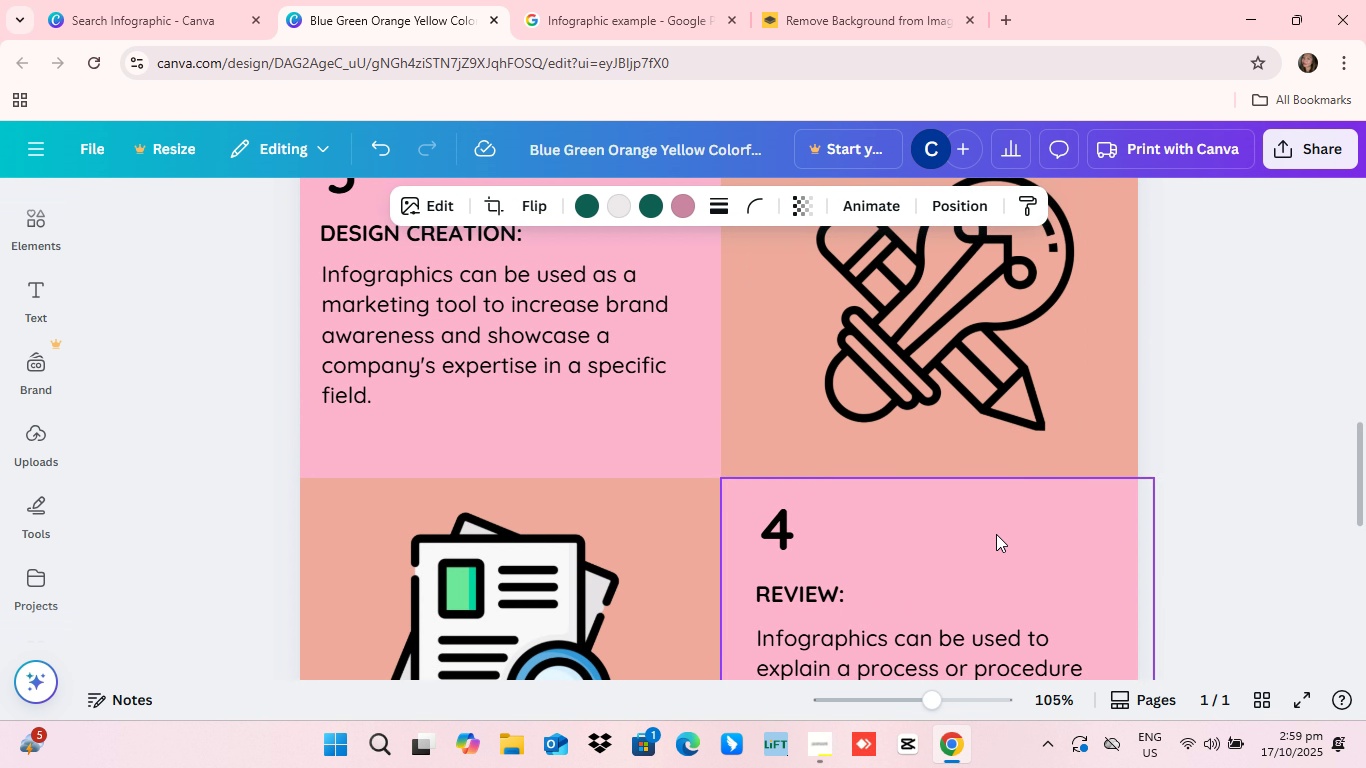 
scroll: coordinate [994, 552], scroll_direction: up, amount: 14.0
 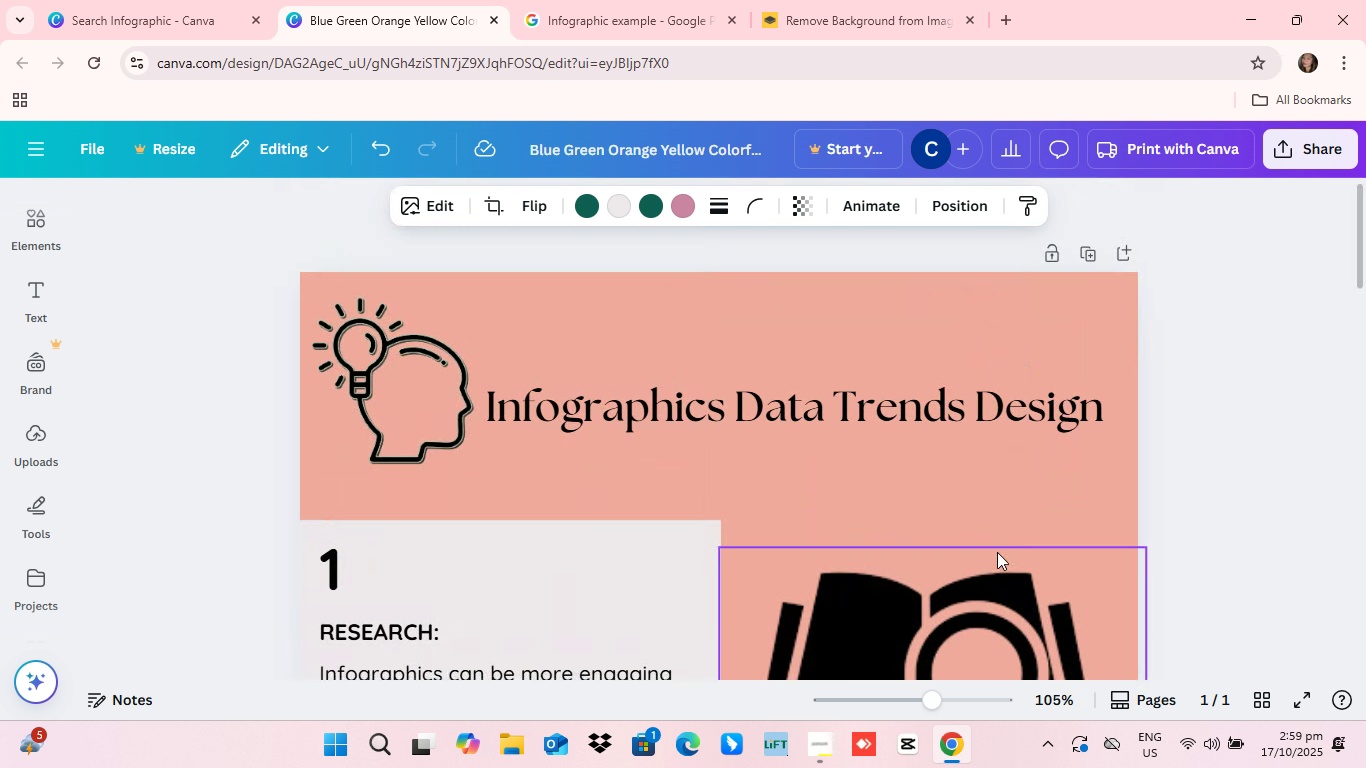 
scroll: coordinate [994, 562], scroll_direction: down, amount: 4.0
 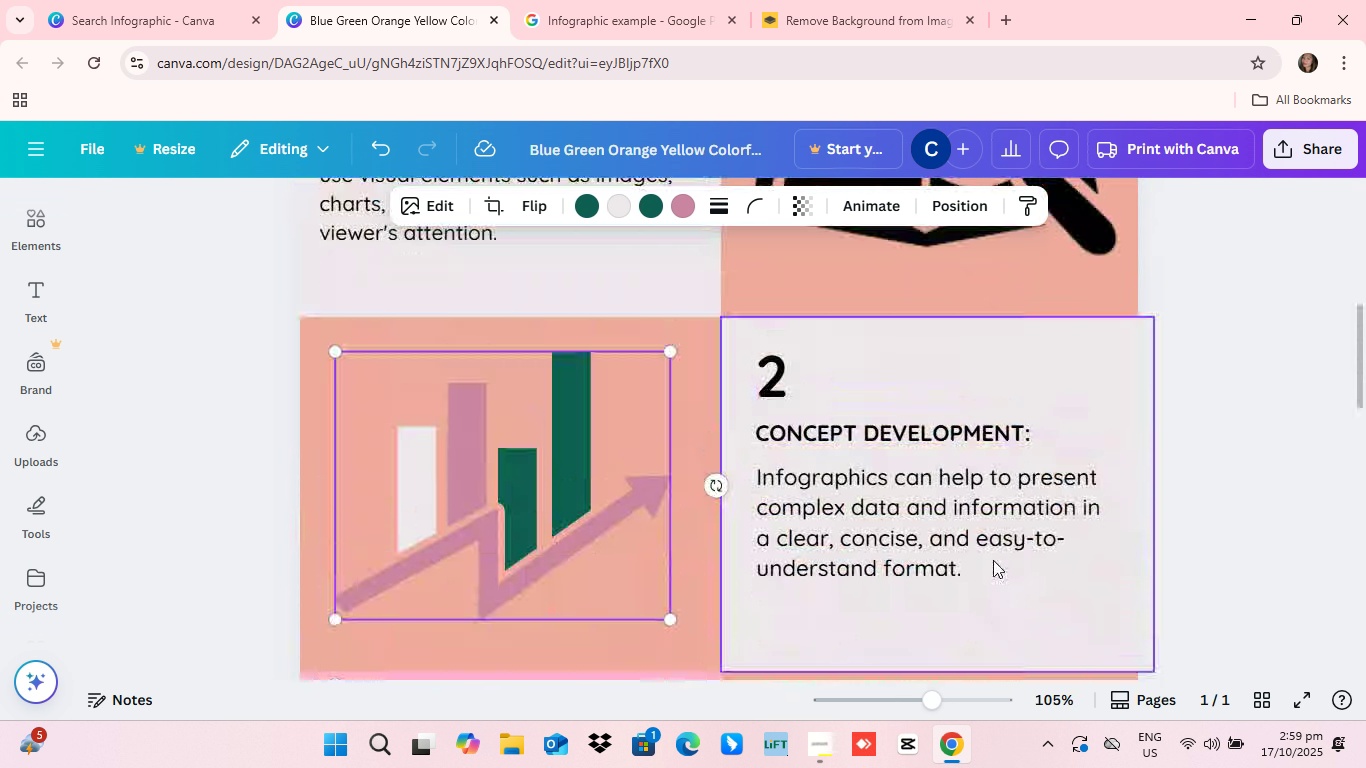 
scroll: coordinate [973, 527], scroll_direction: up, amount: 15.0
 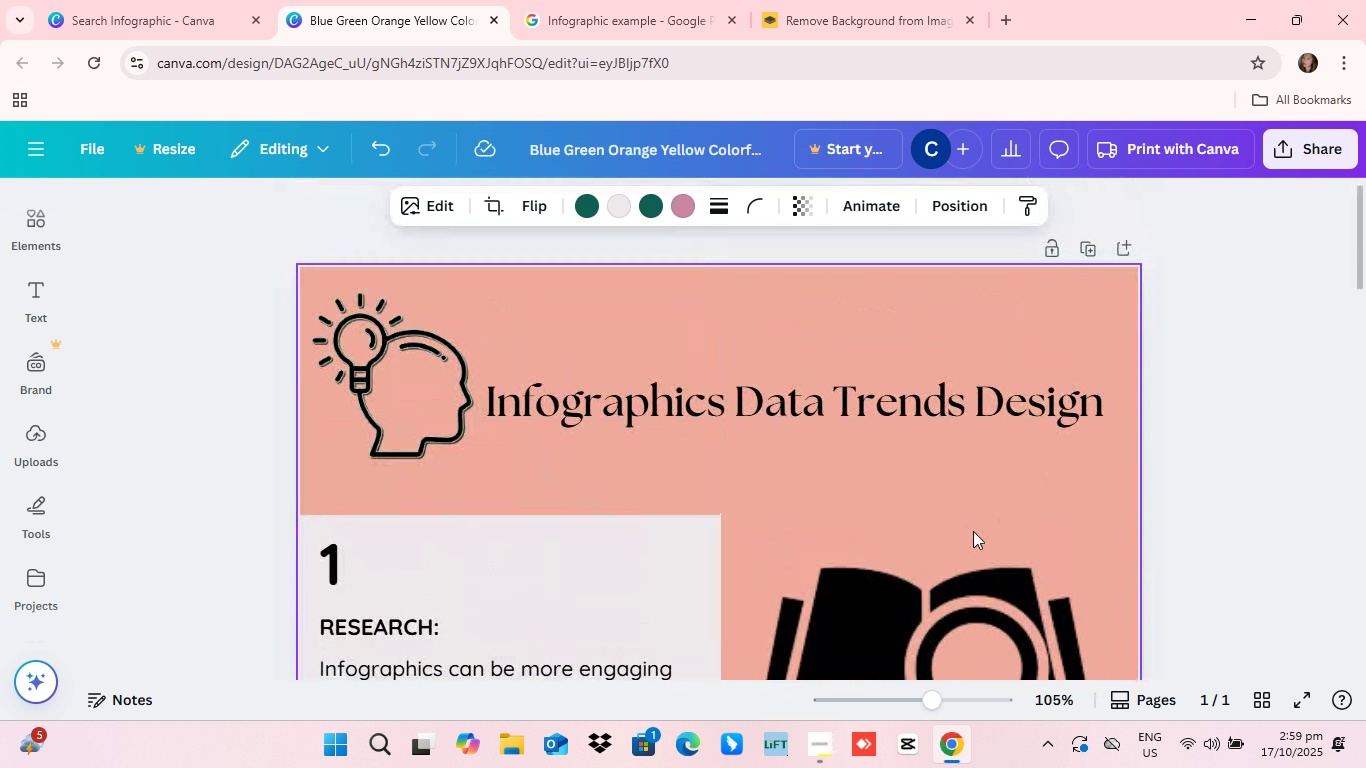 
scroll: coordinate [973, 539], scroll_direction: down, amount: 2.0
 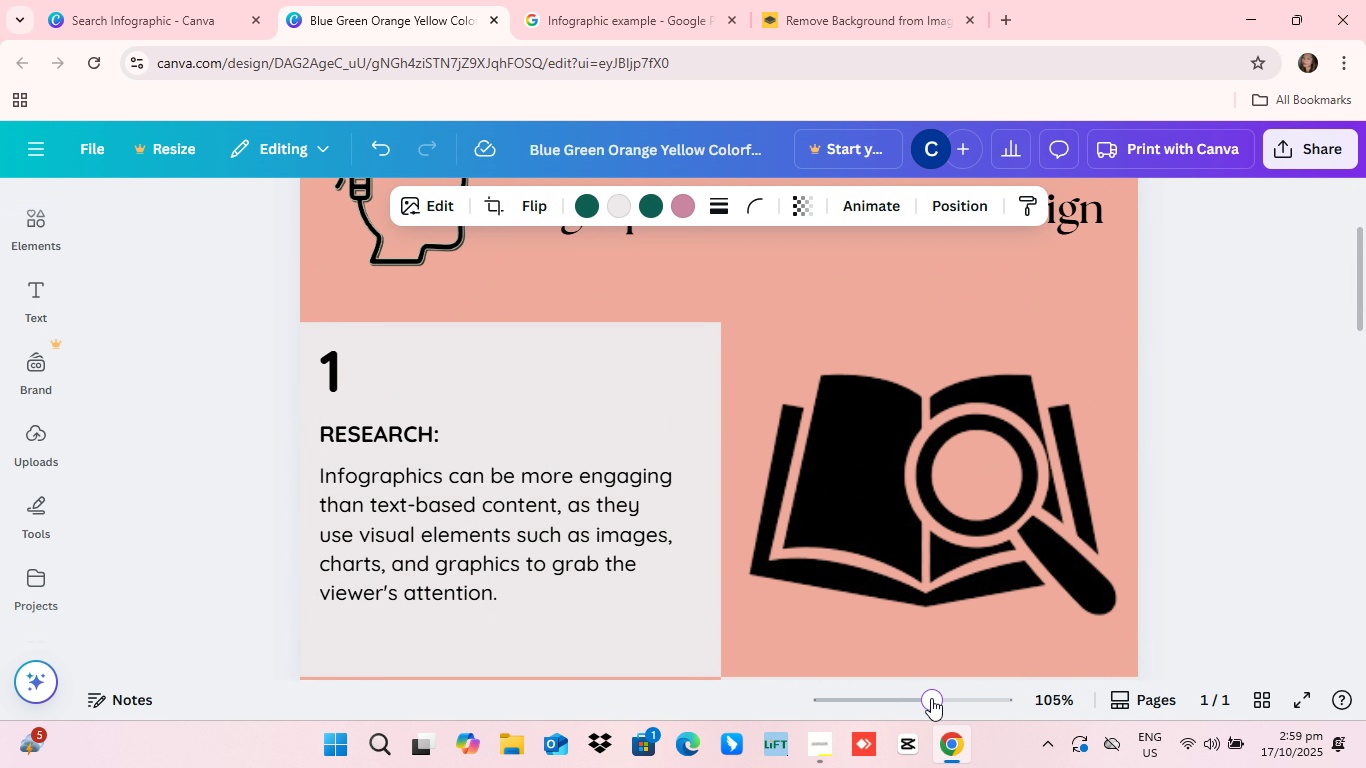 
left_click_drag(start_coordinate=[931, 698], to_coordinate=[953, 704])
 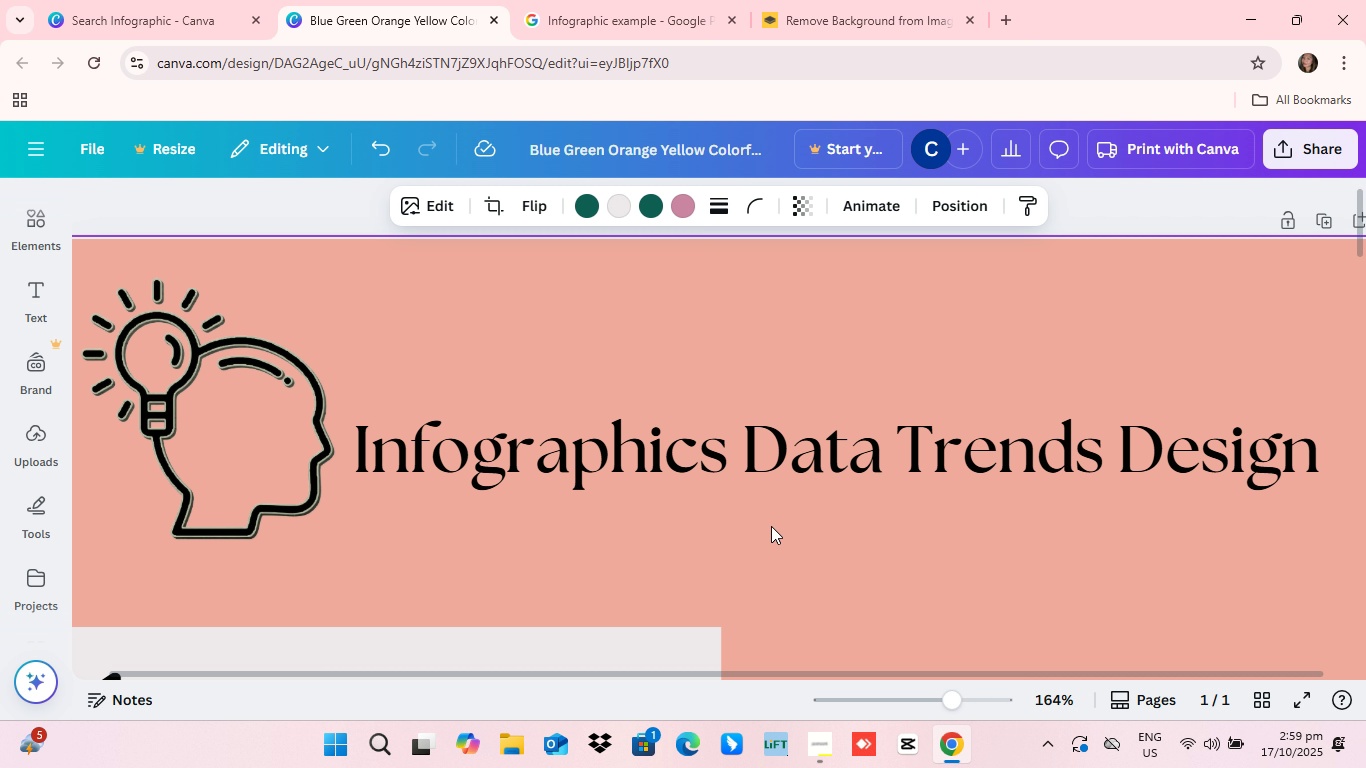 
scroll: coordinate [771, 526], scroll_direction: up, amount: 7.0
 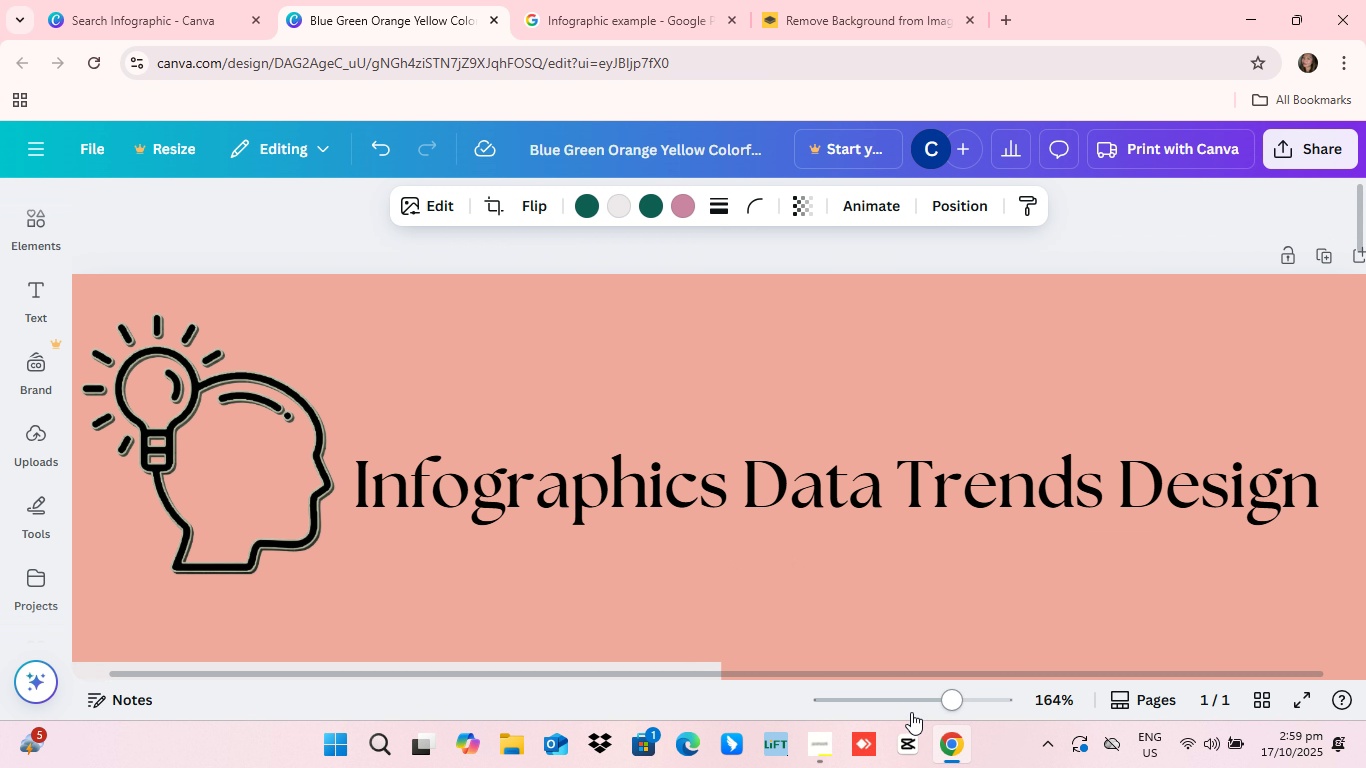 
left_click_drag(start_coordinate=[947, 696], to_coordinate=[935, 686])
 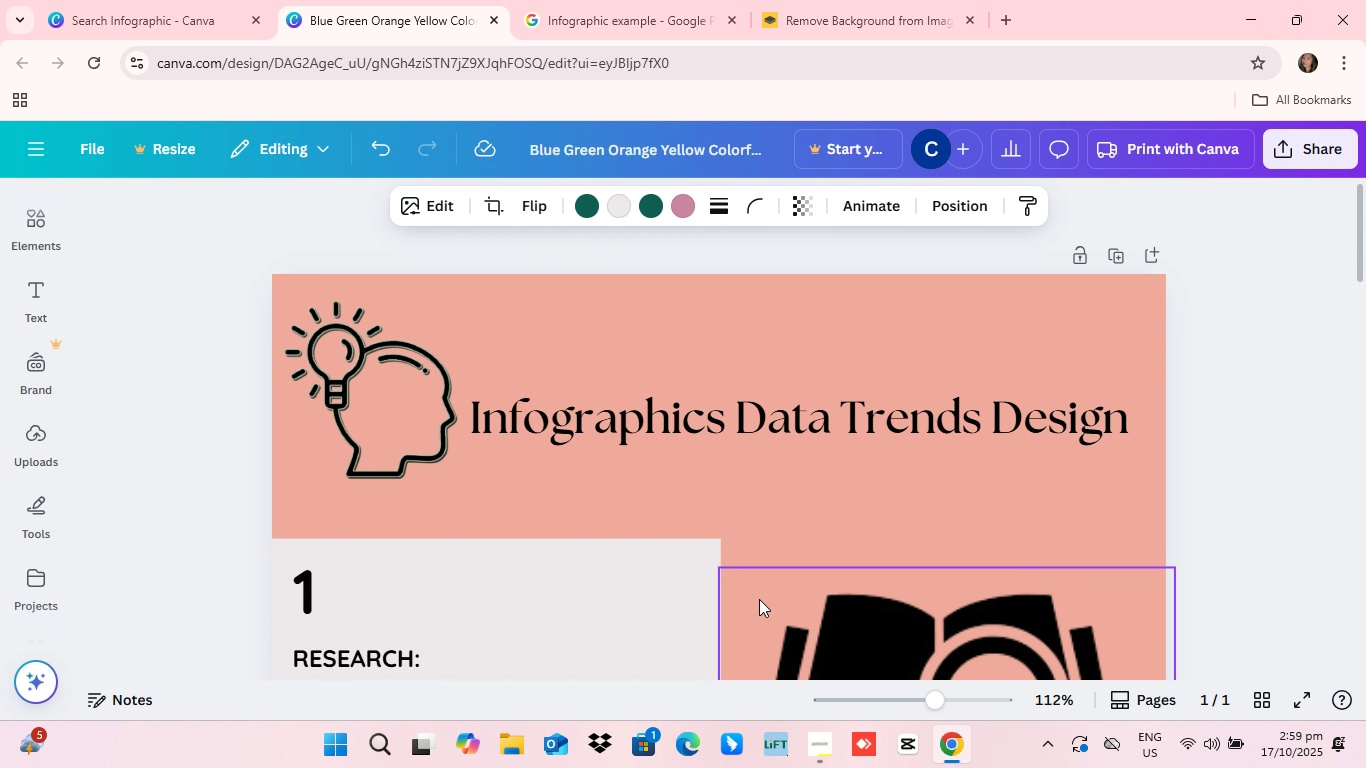 
scroll: coordinate [759, 599], scroll_direction: down, amount: 1.0
 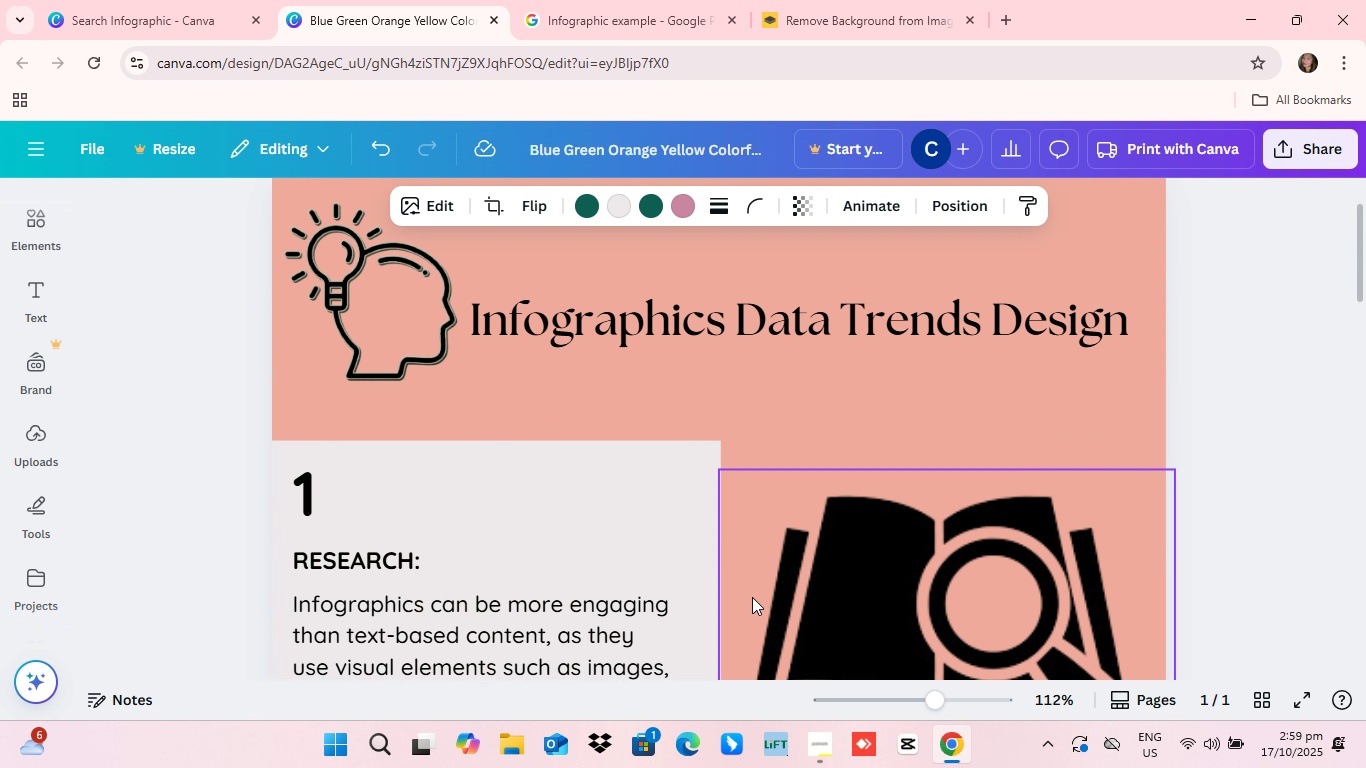 
scroll: coordinate [752, 595], scroll_direction: up, amount: 9.0
 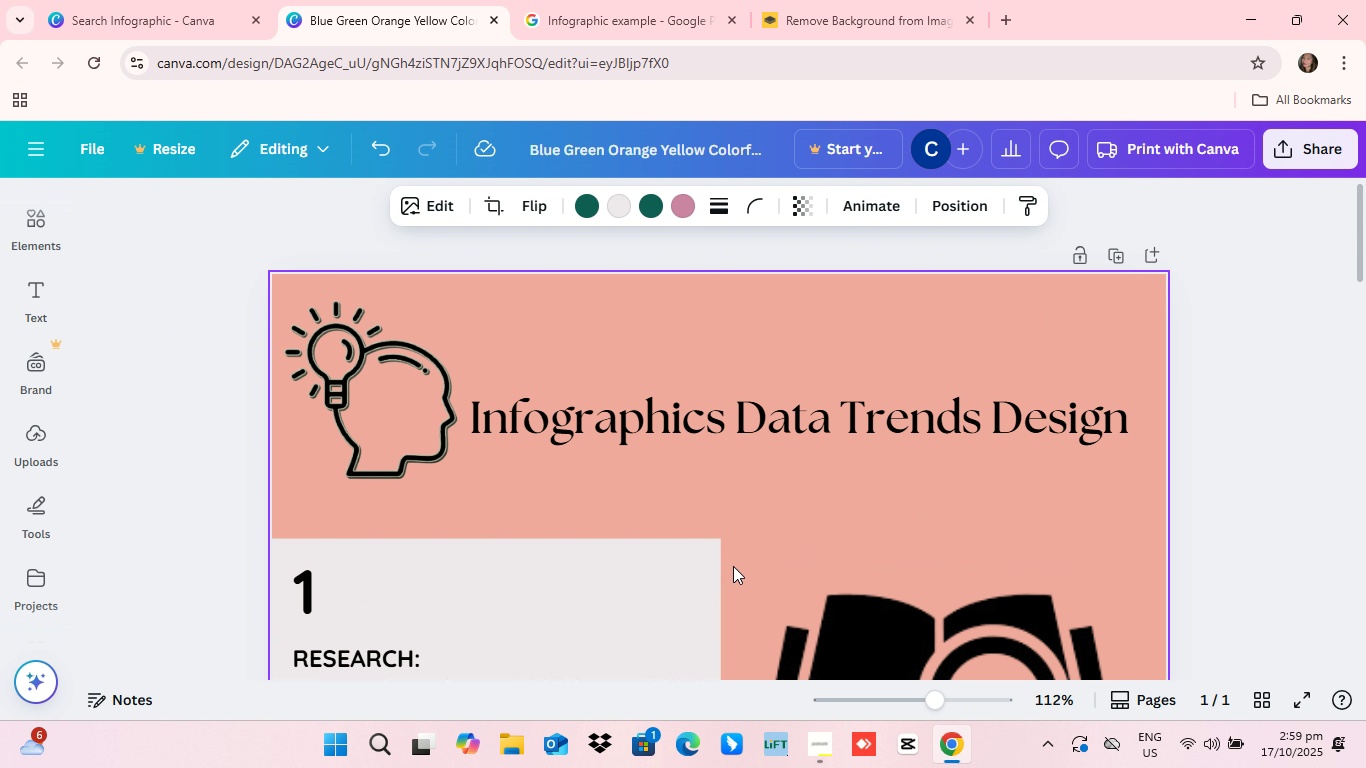 
scroll: coordinate [725, 561], scroll_direction: down, amount: 1.0
 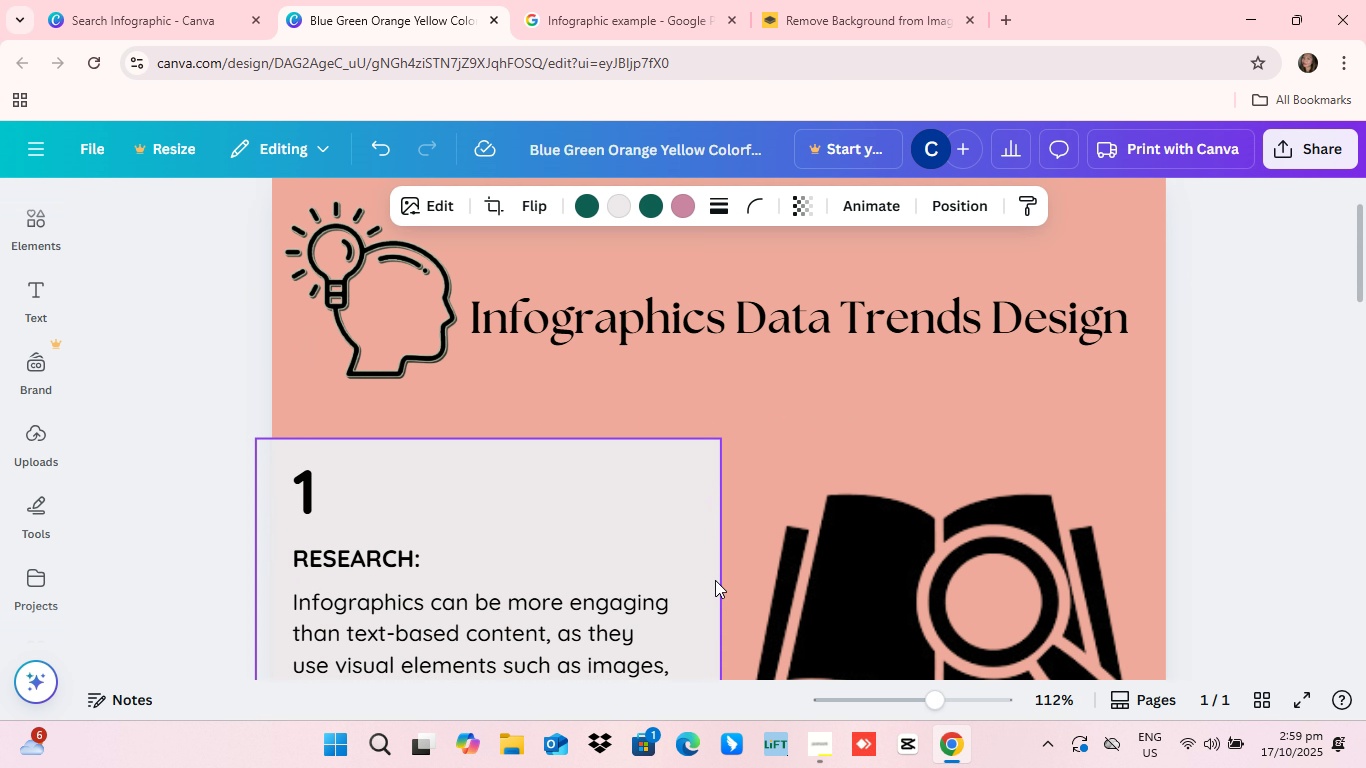 
scroll: coordinate [799, 531], scroll_direction: up, amount: 5.0
 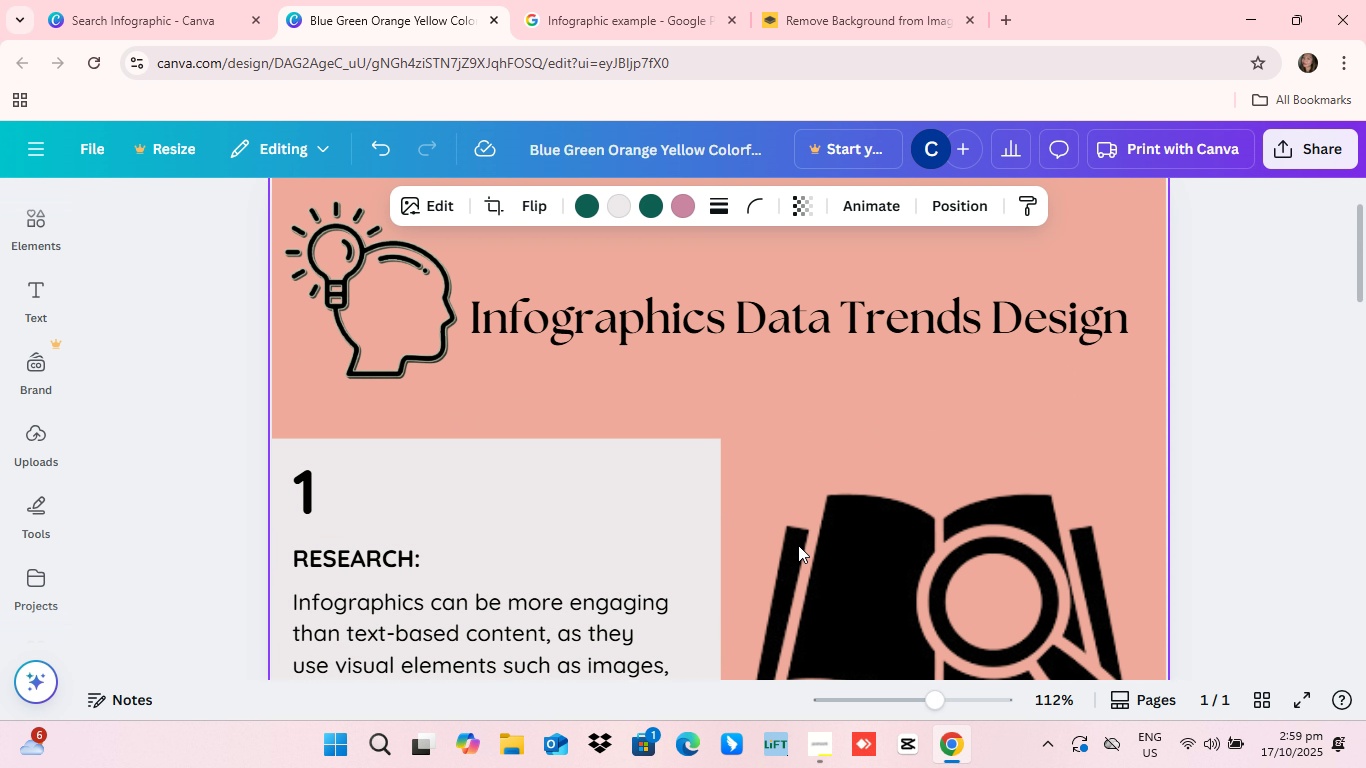 
scroll: coordinate [784, 578], scroll_direction: down, amount: 19.0
 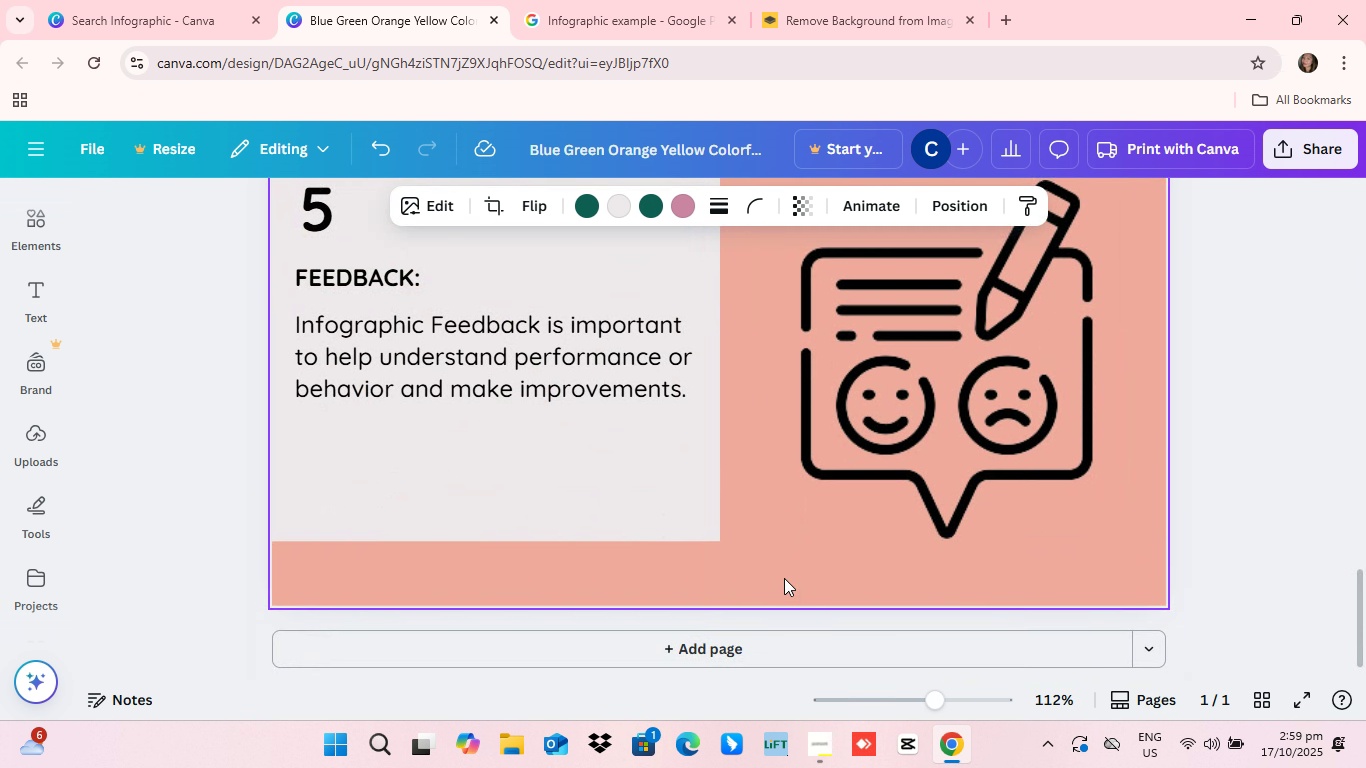 
scroll: coordinate [782, 582], scroll_direction: up, amount: 25.0
 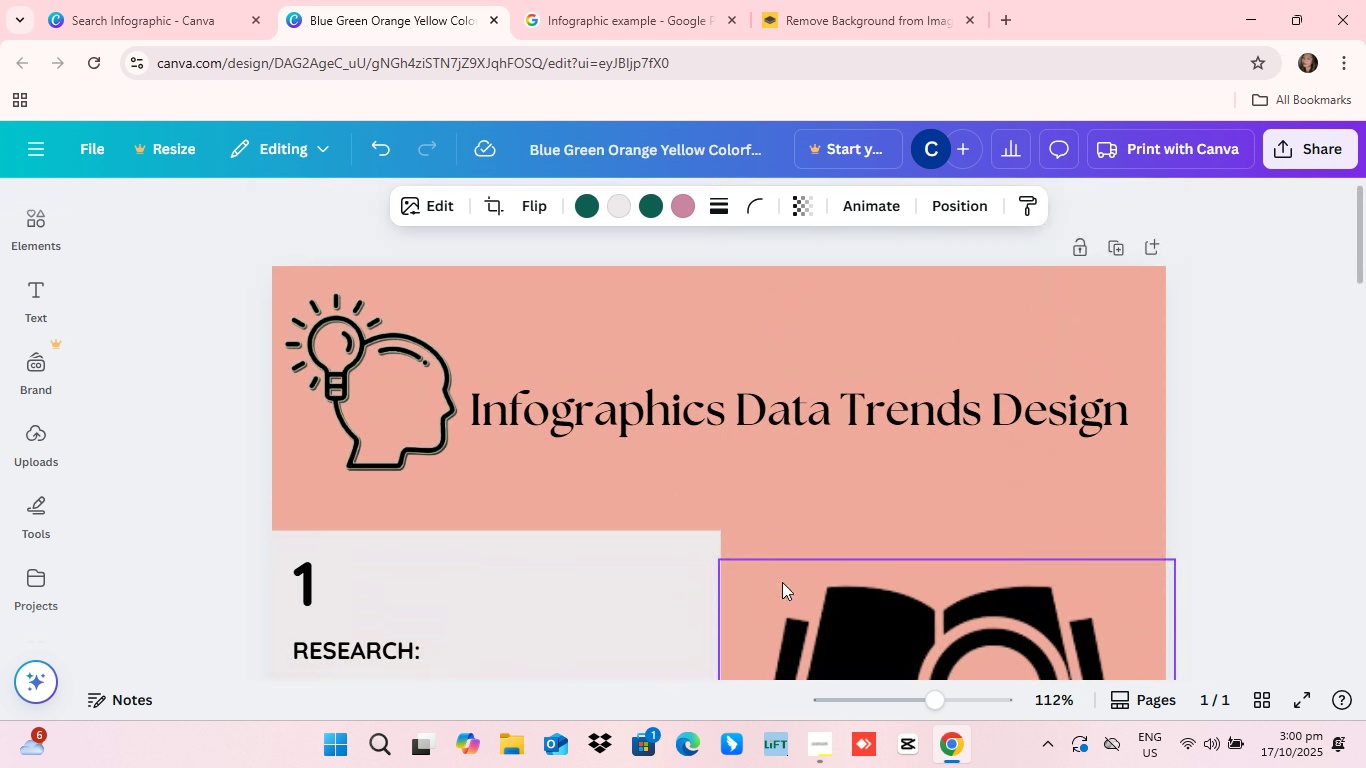 
scroll: coordinate [782, 584], scroll_direction: down, amount: 4.0
 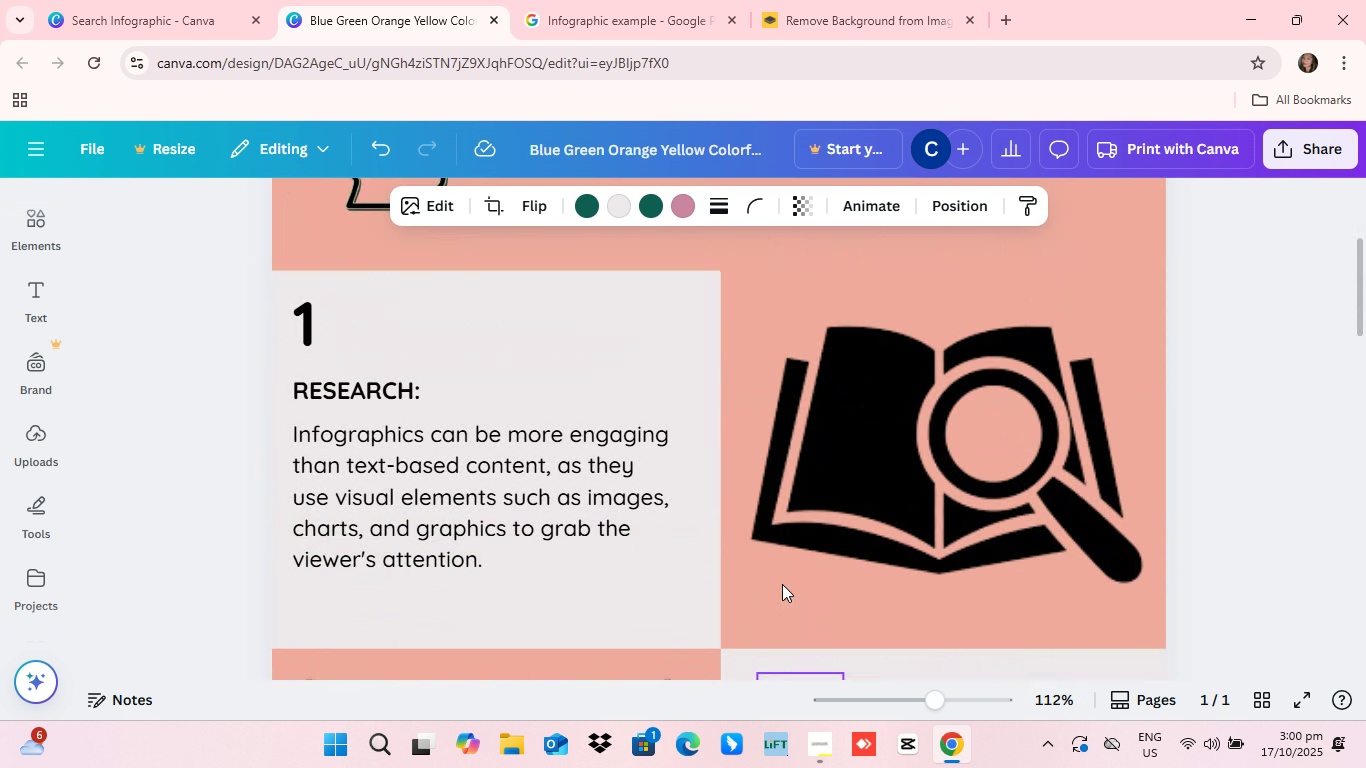 
scroll: coordinate [782, 581], scroll_direction: up, amount: 7.0
 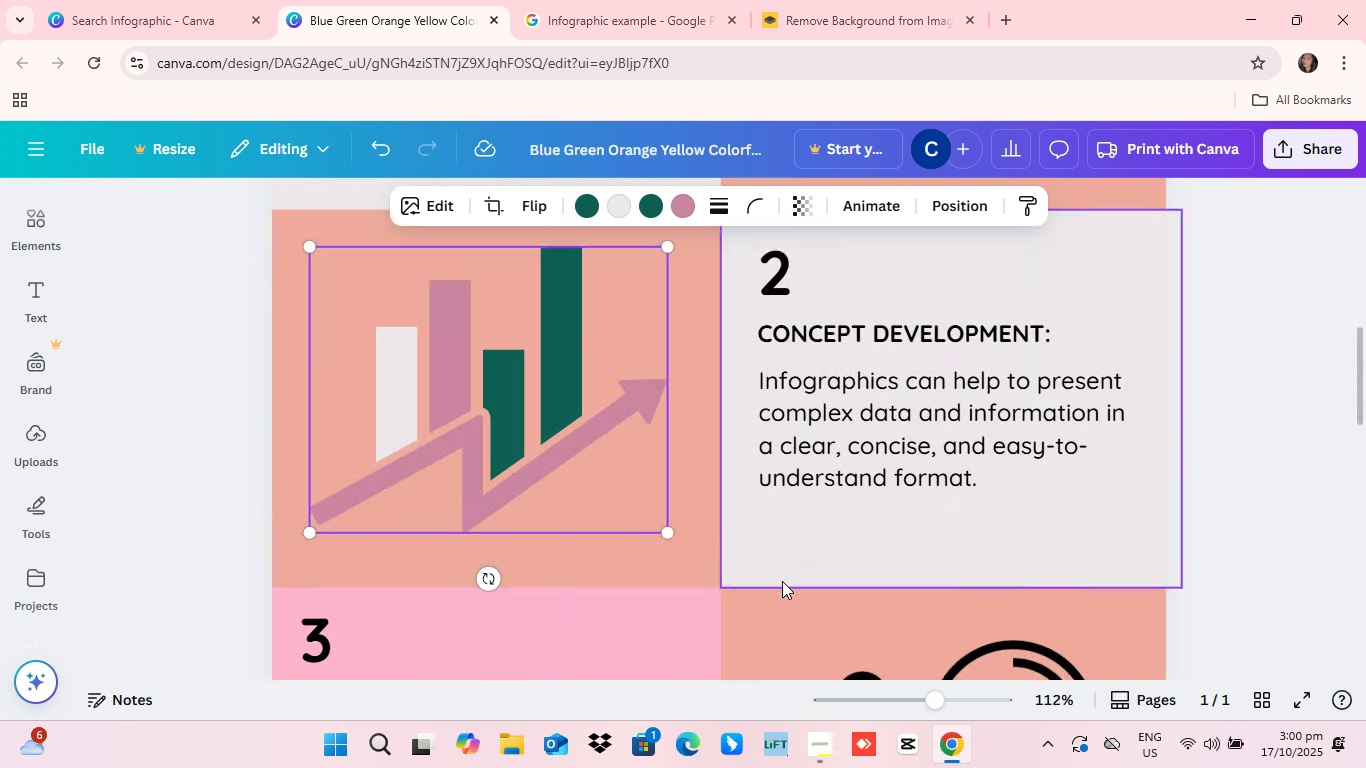 
scroll: coordinate [782, 583], scroll_direction: down, amount: 7.0
 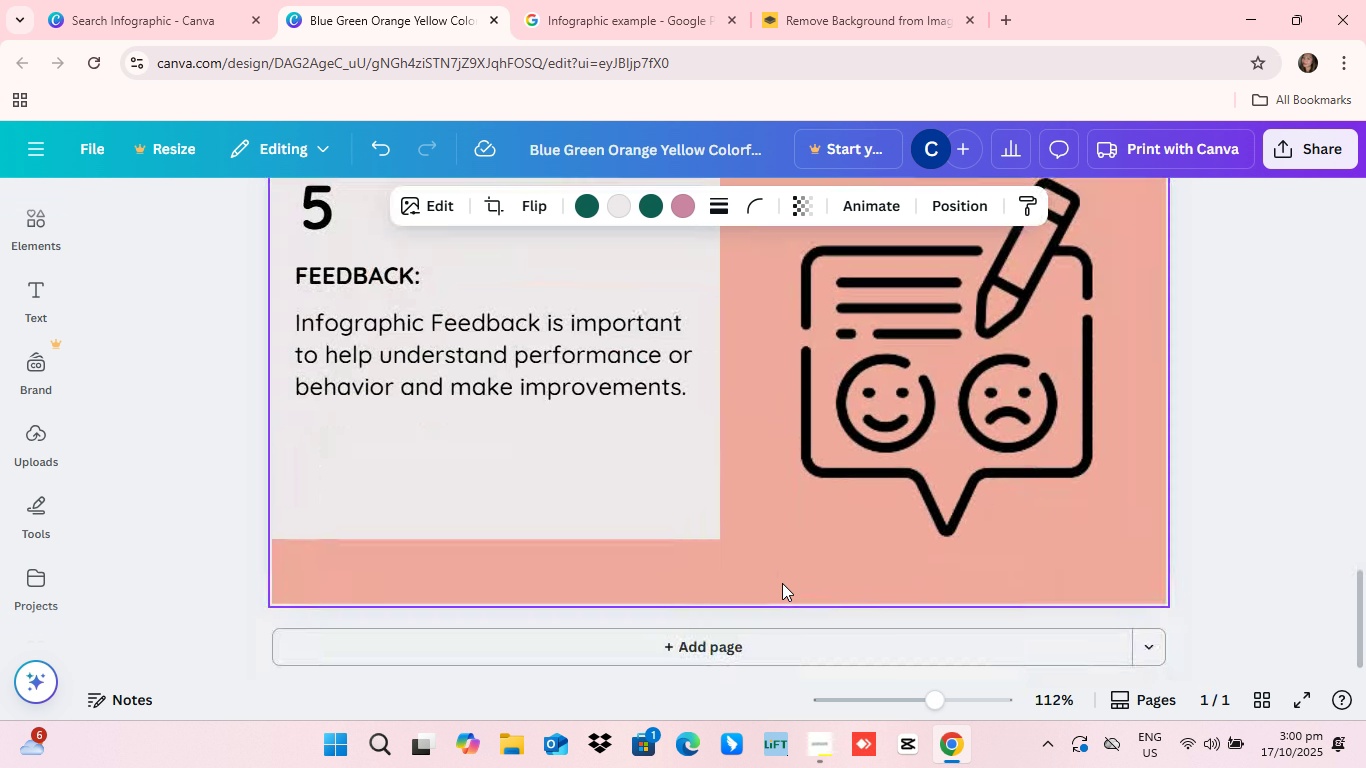 
scroll: coordinate [782, 583], scroll_direction: up, amount: 7.0
 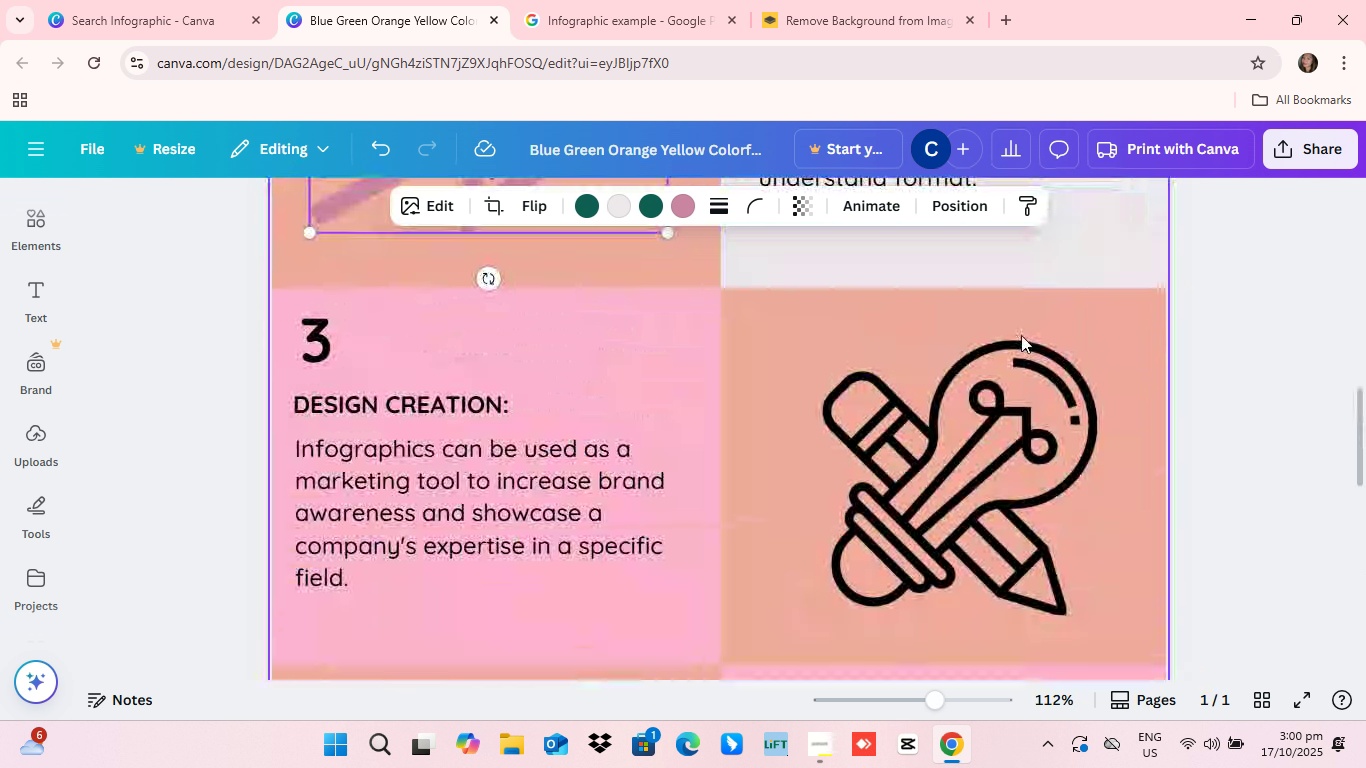 
scroll: coordinate [952, 401], scroll_direction: down, amount: 11.0
 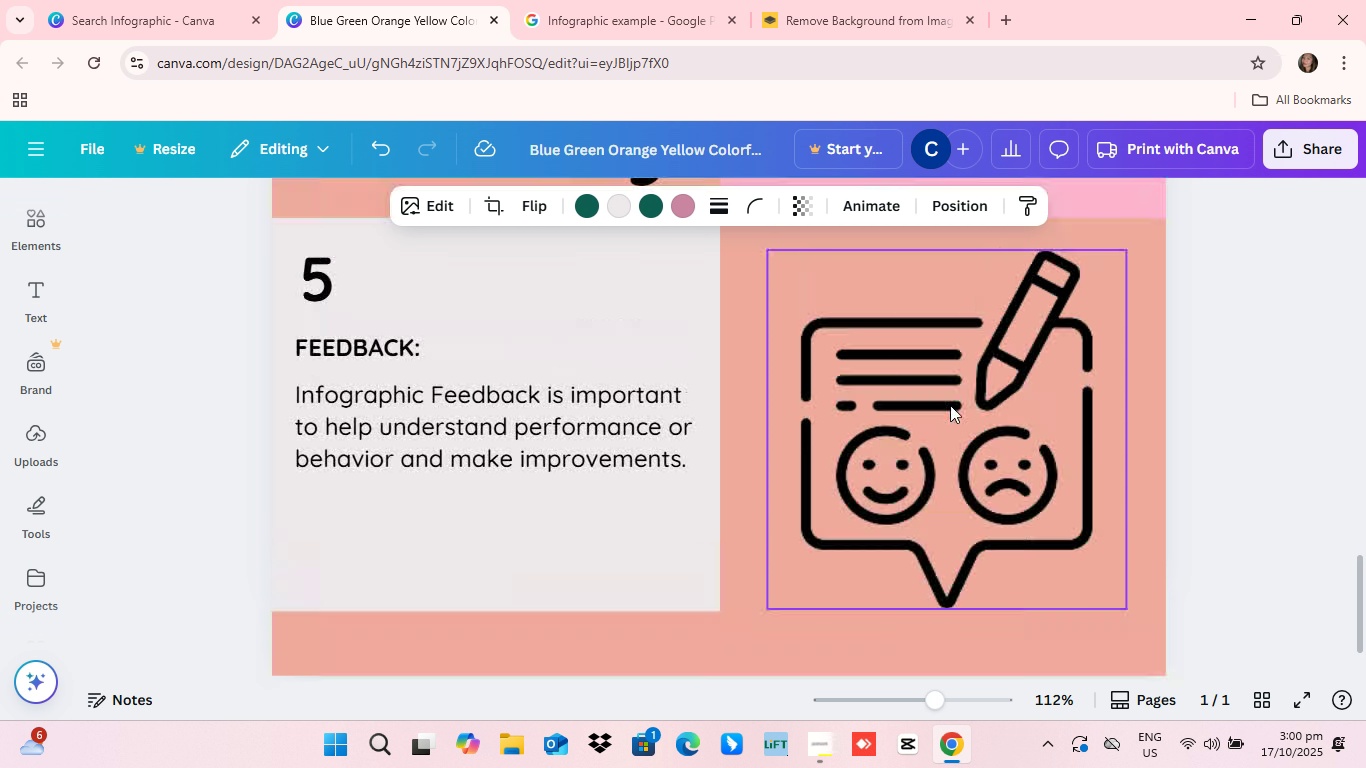 
scroll: coordinate [949, 409], scroll_direction: up, amount: 9.0
 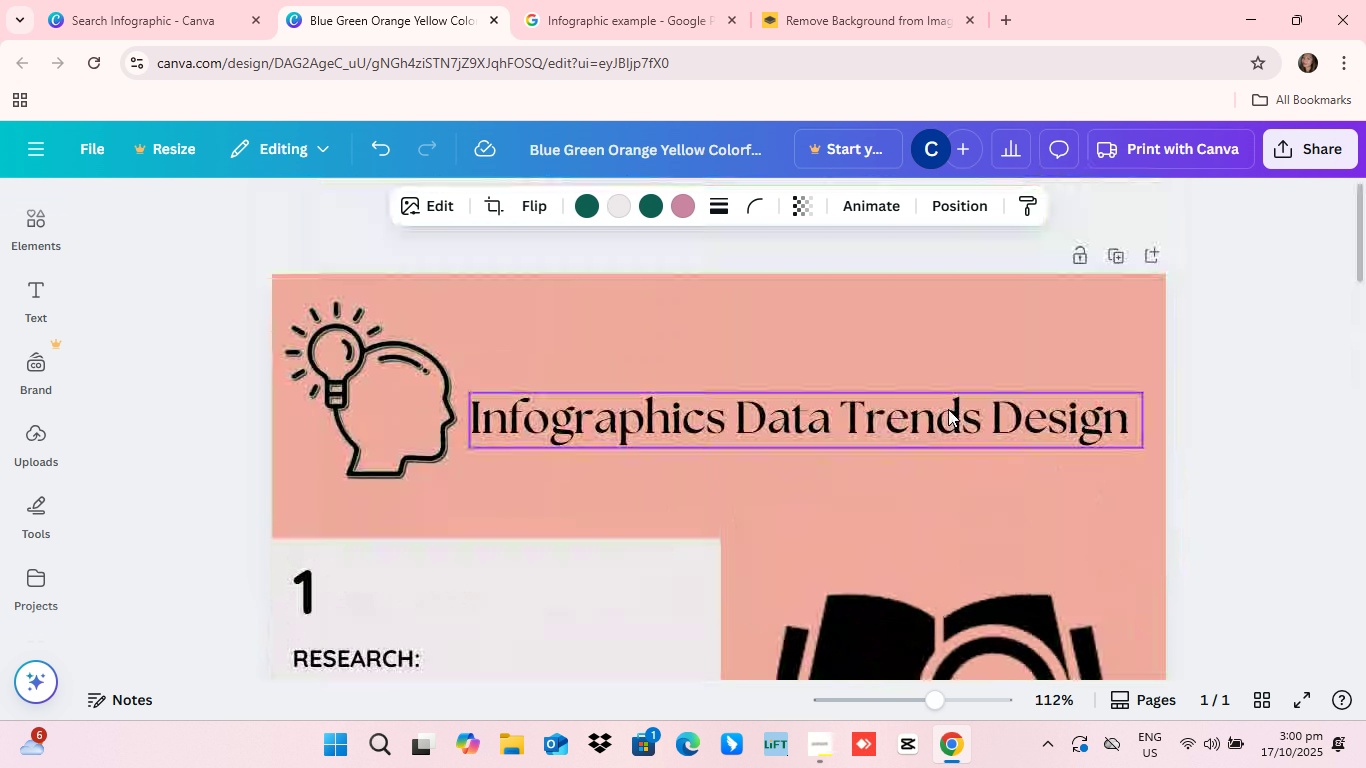 
scroll: coordinate [874, 530], scroll_direction: down, amount: 3.0
 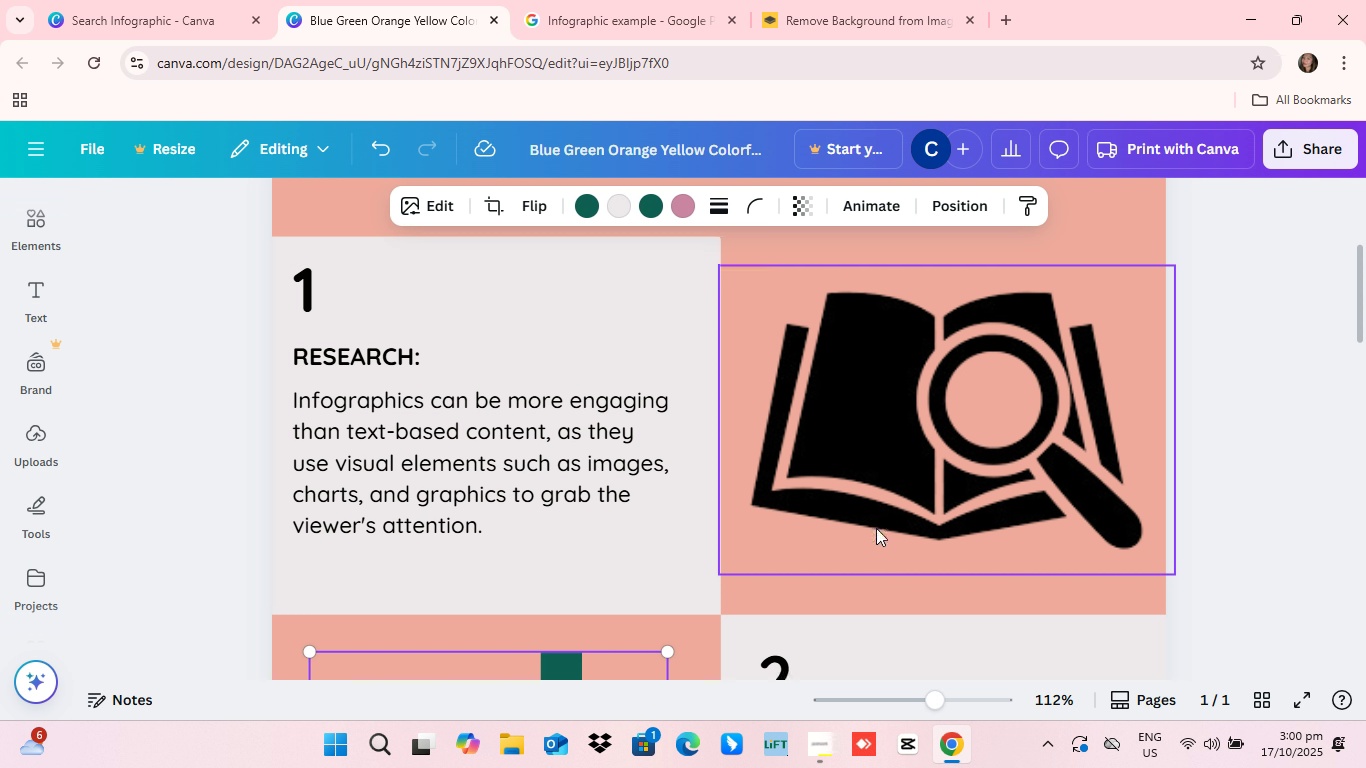 
scroll: coordinate [876, 520], scroll_direction: up, amount: 6.0
 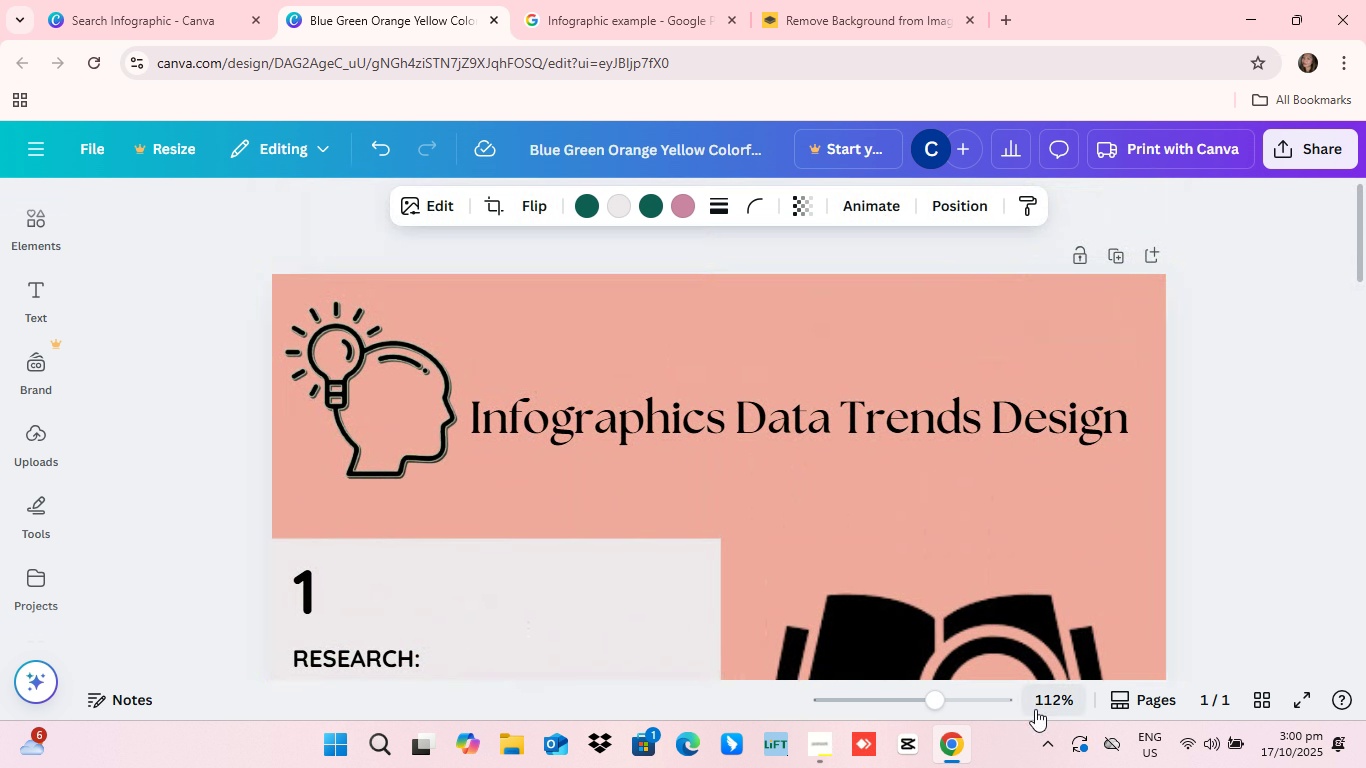 
left_click_drag(start_coordinate=[935, 698], to_coordinate=[948, 692])
 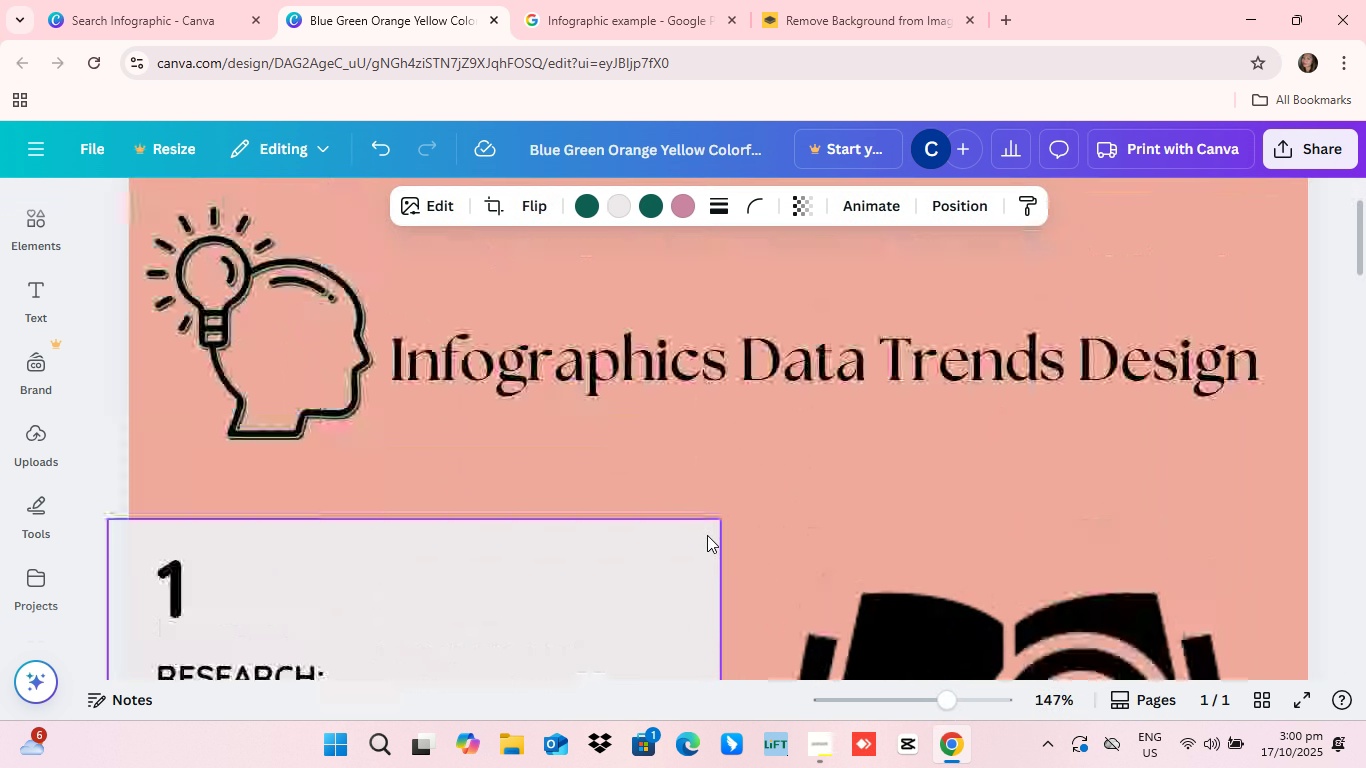 
scroll: coordinate [707, 535], scroll_direction: up, amount: 3.0
 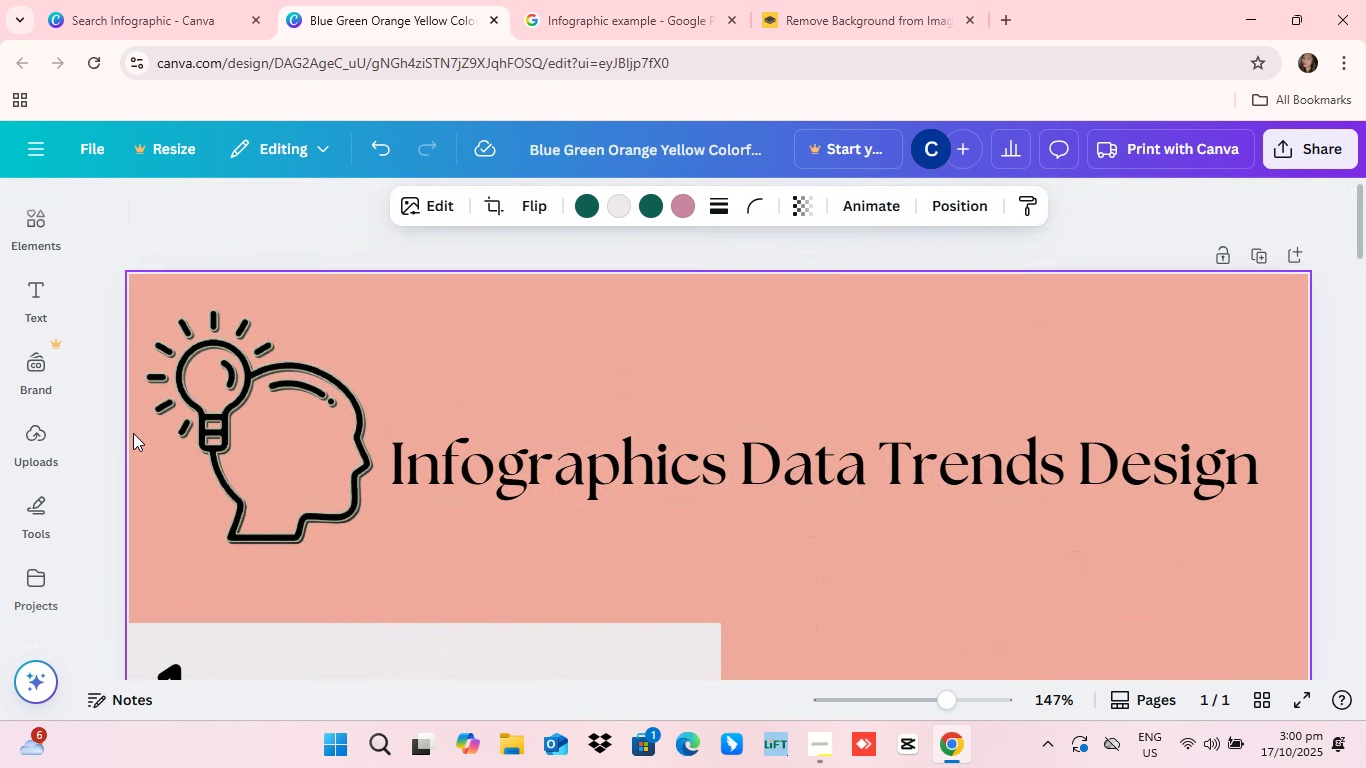 
left_click([322, 460])
 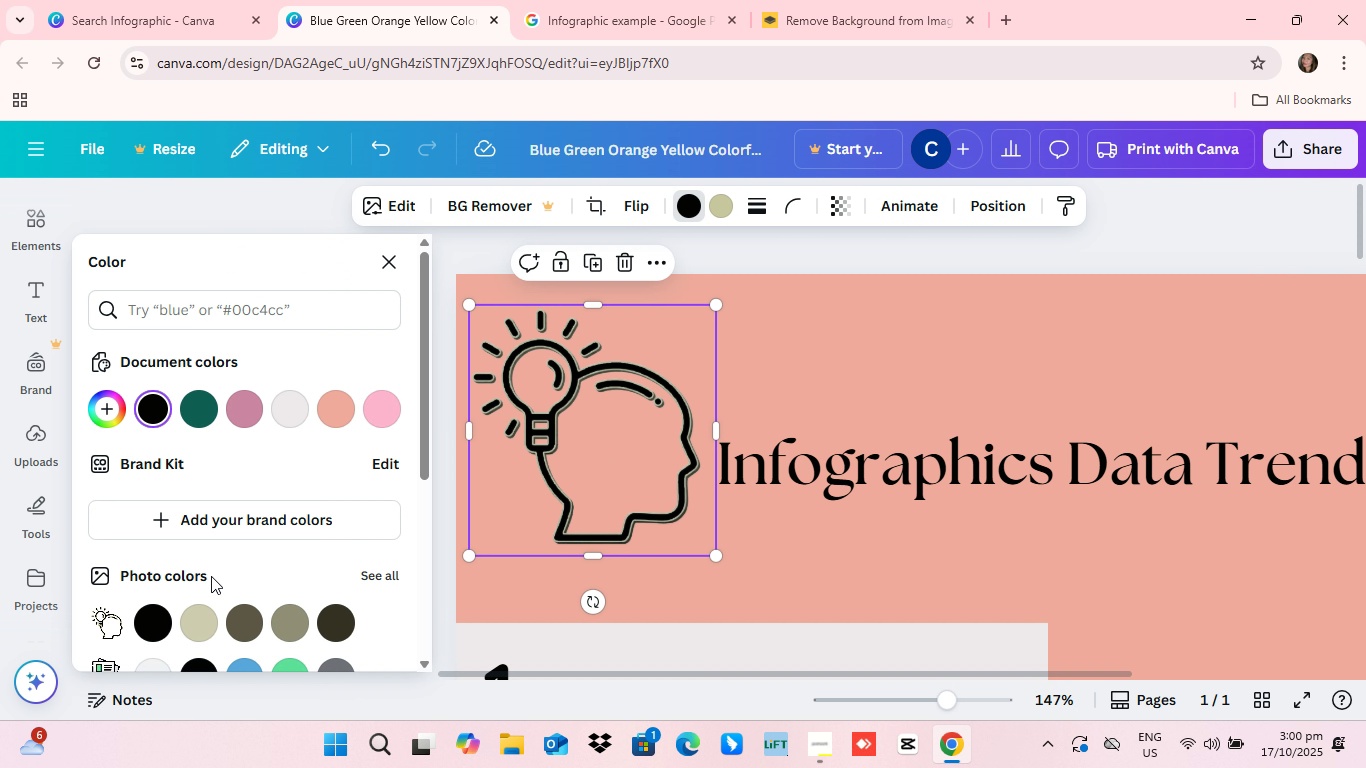 
left_click([145, 616])
 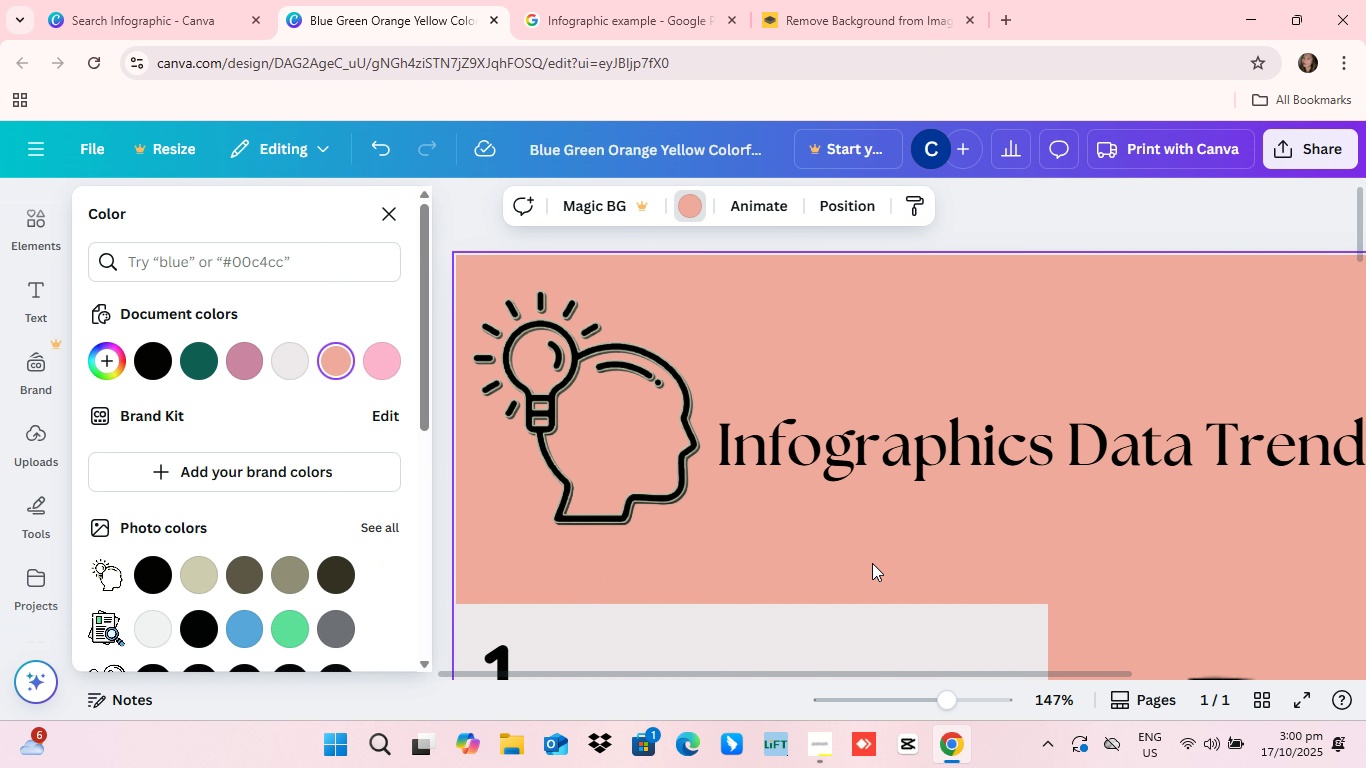 
scroll: coordinate [872, 563], scroll_direction: down, amount: 5.0
 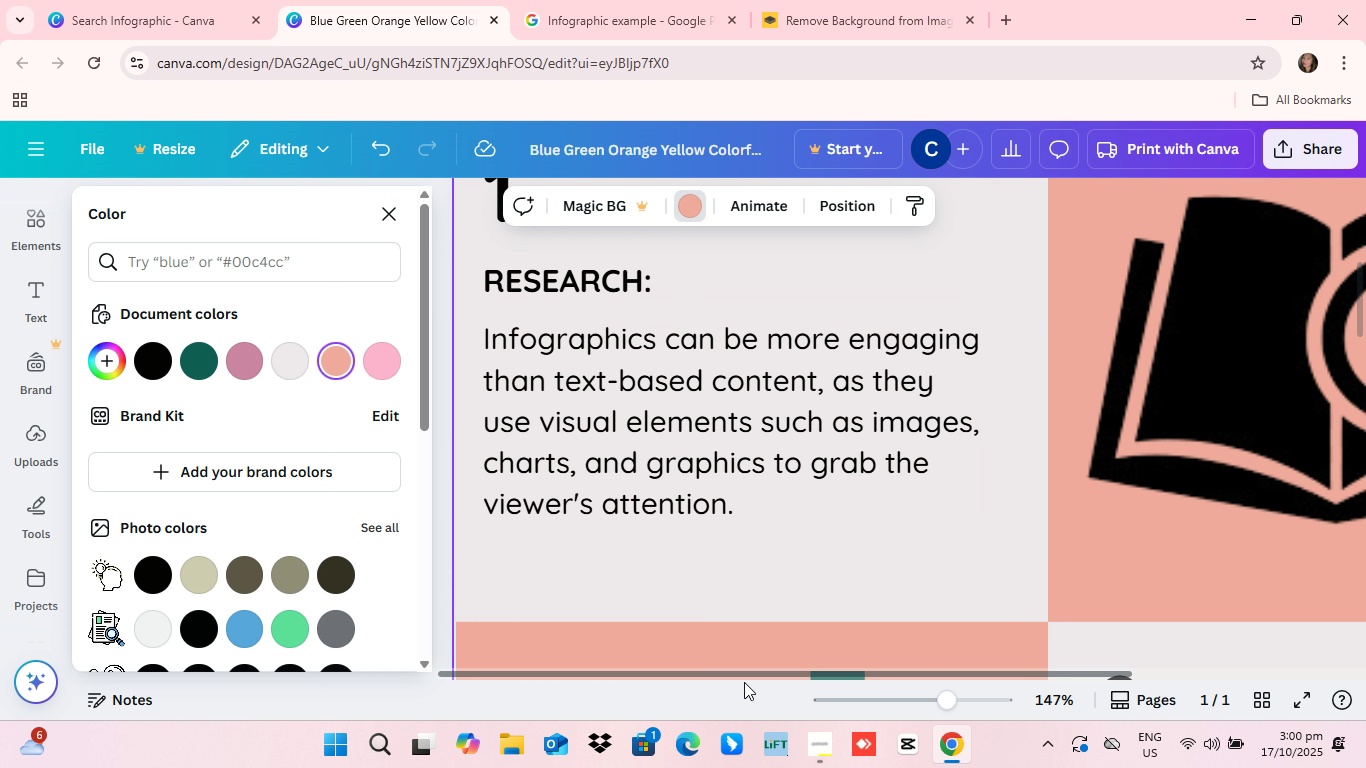 
left_click_drag(start_coordinate=[739, 676], to_coordinate=[756, 659])
 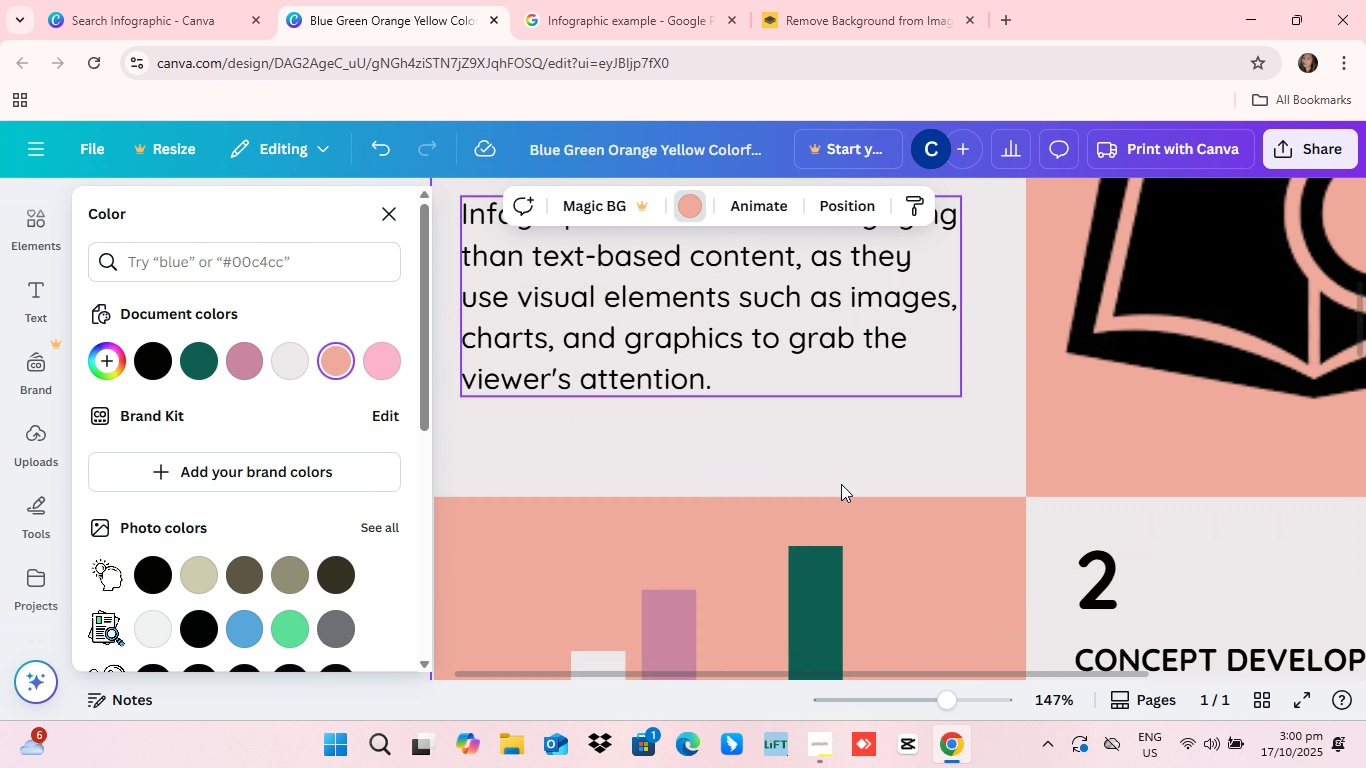 
scroll: coordinate [841, 484], scroll_direction: down, amount: 2.0
 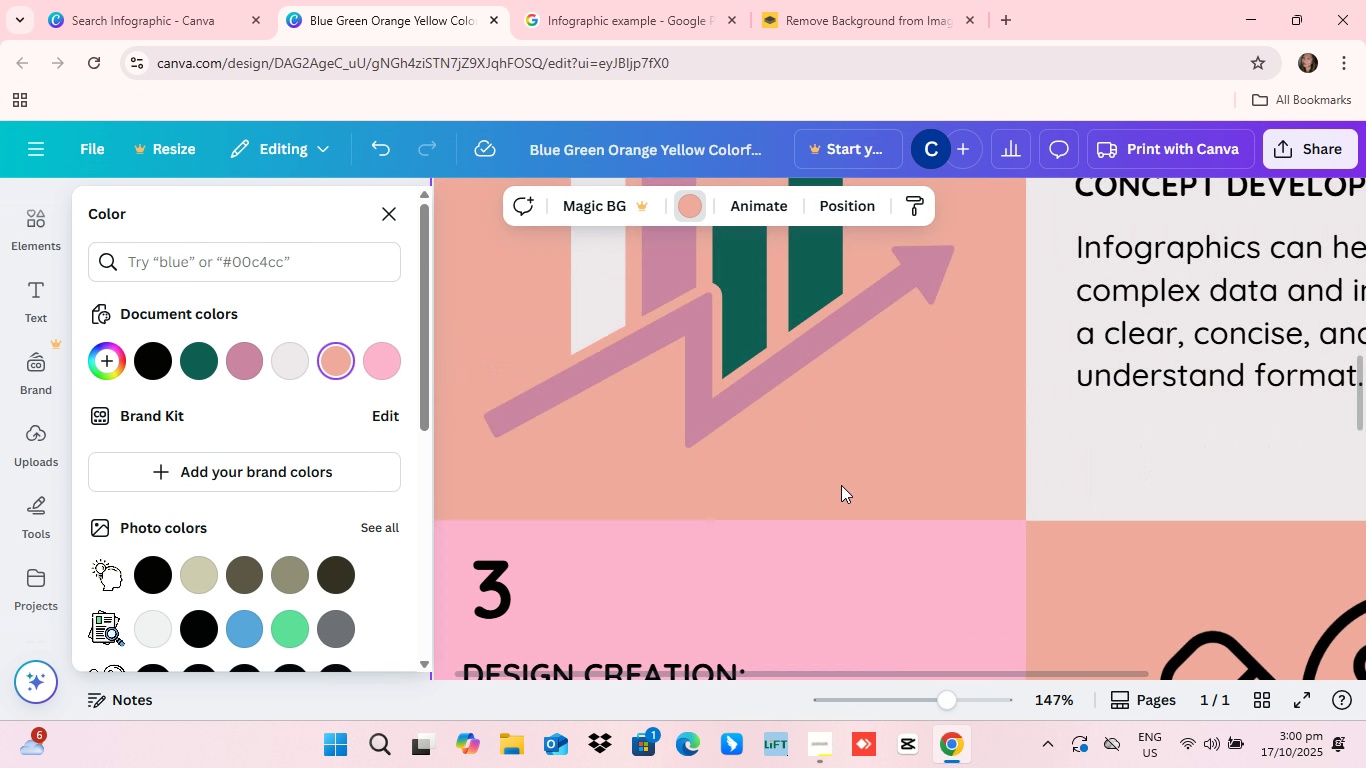 
scroll: coordinate [841, 485], scroll_direction: up, amount: 2.0
 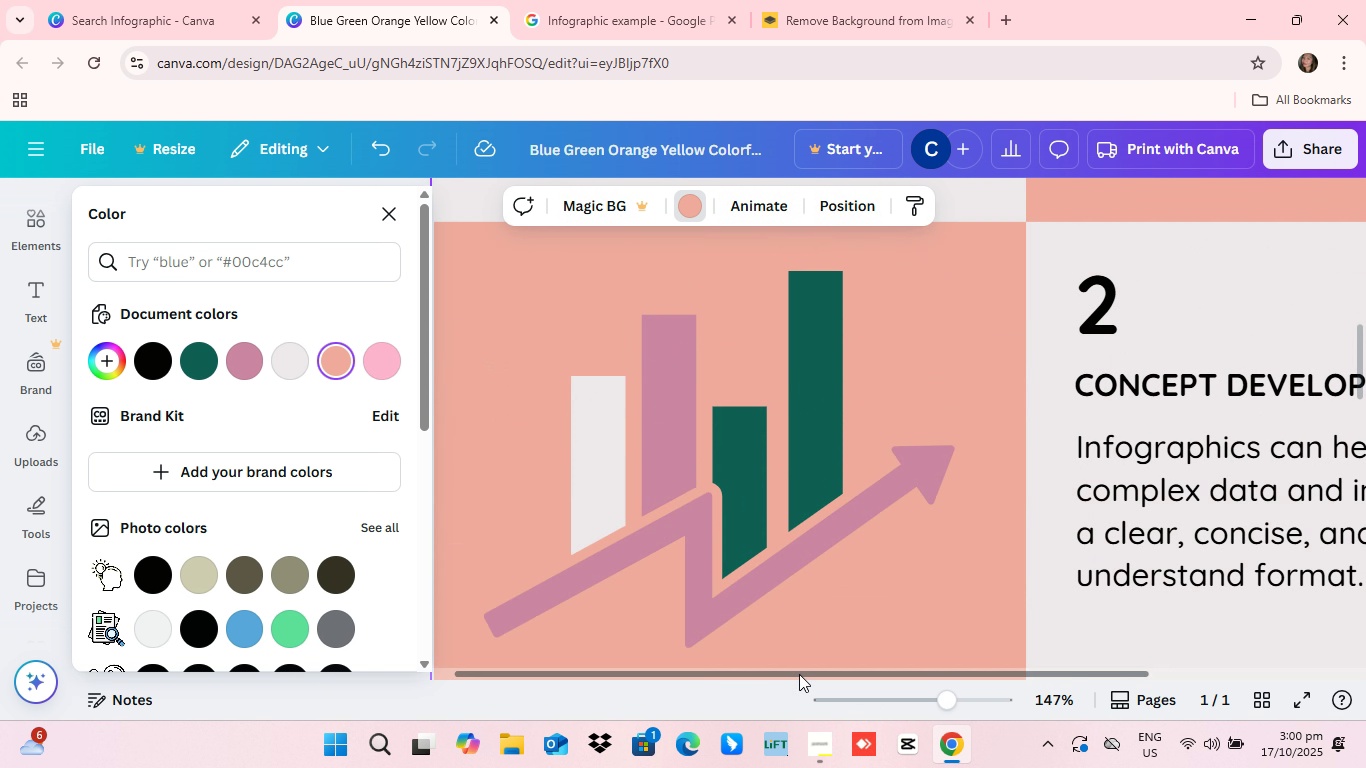 
left_click_drag(start_coordinate=[795, 674], to_coordinate=[1014, 691])
 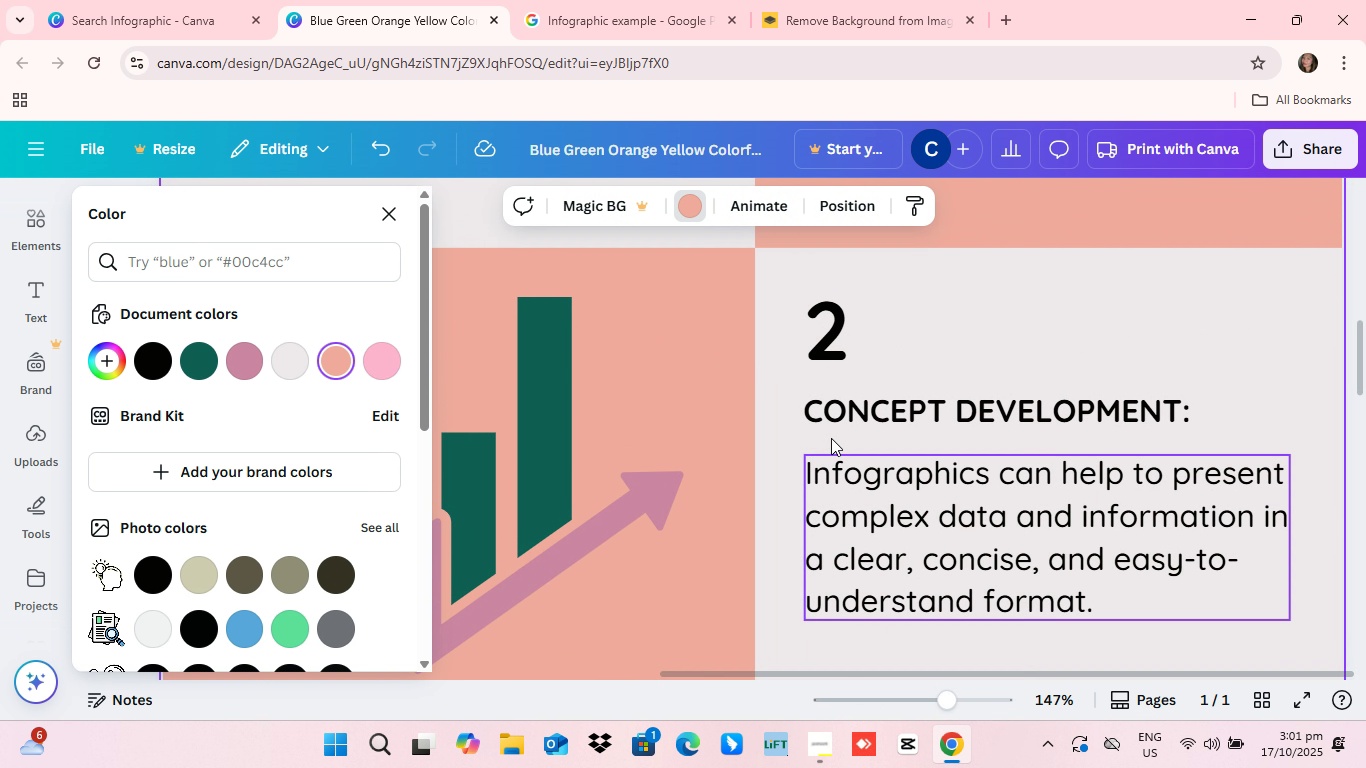 
scroll: coordinate [831, 438], scroll_direction: up, amount: 10.0
 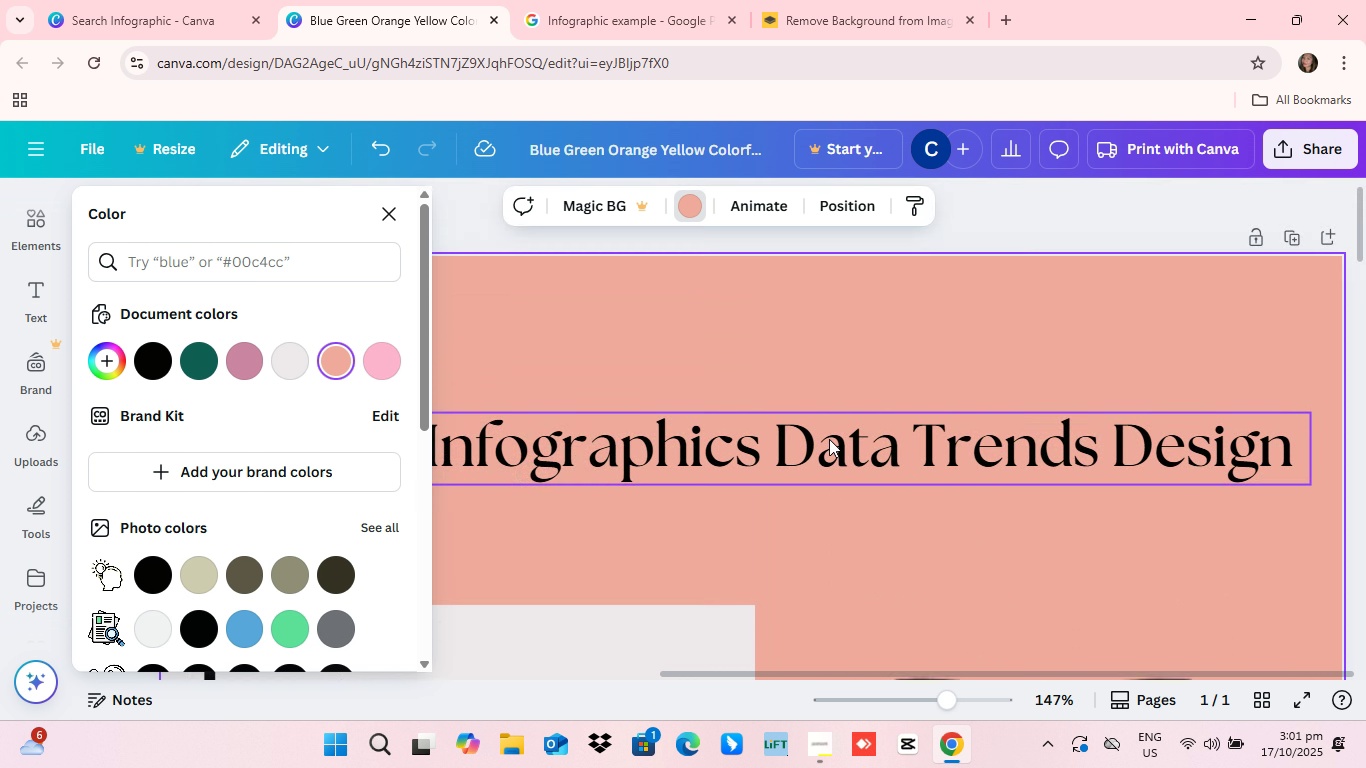 
scroll: coordinate [1005, 519], scroll_direction: down, amount: 14.0
 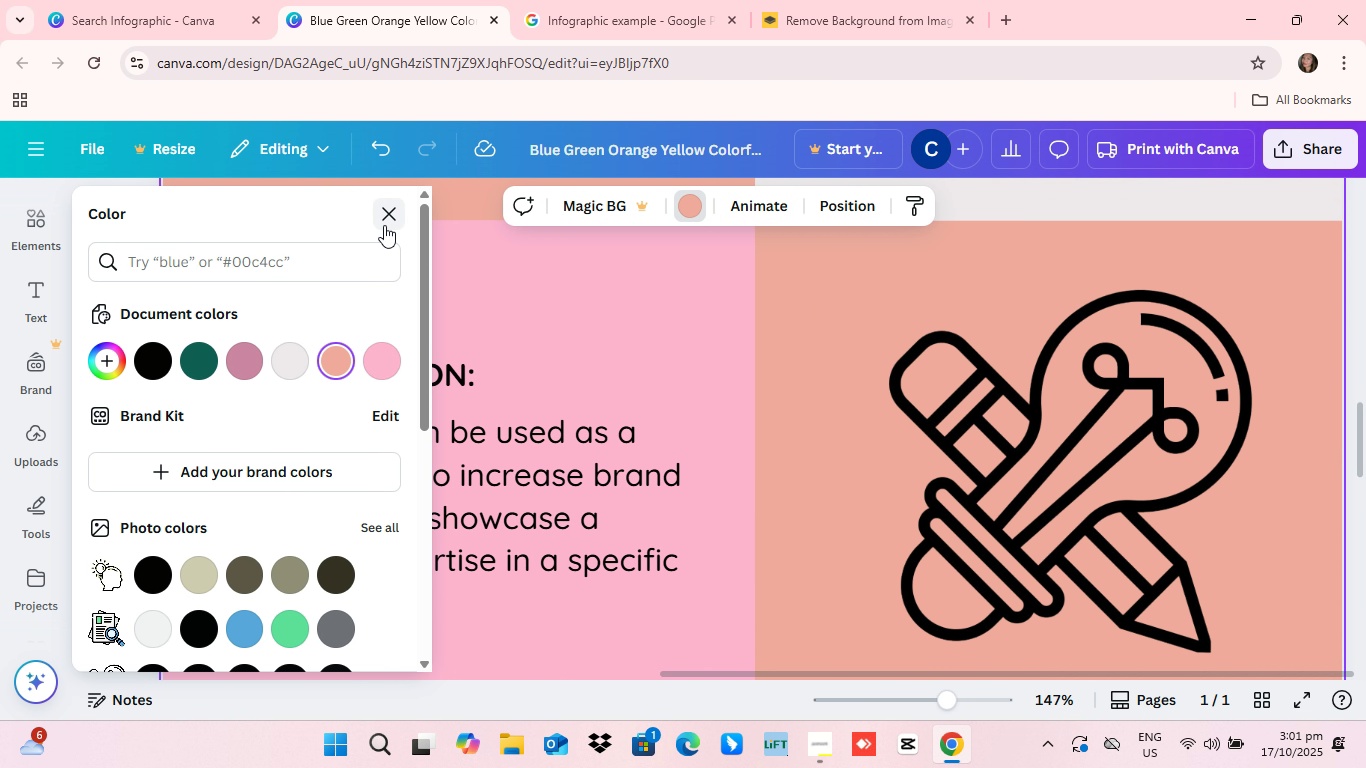 
left_click([384, 225])
 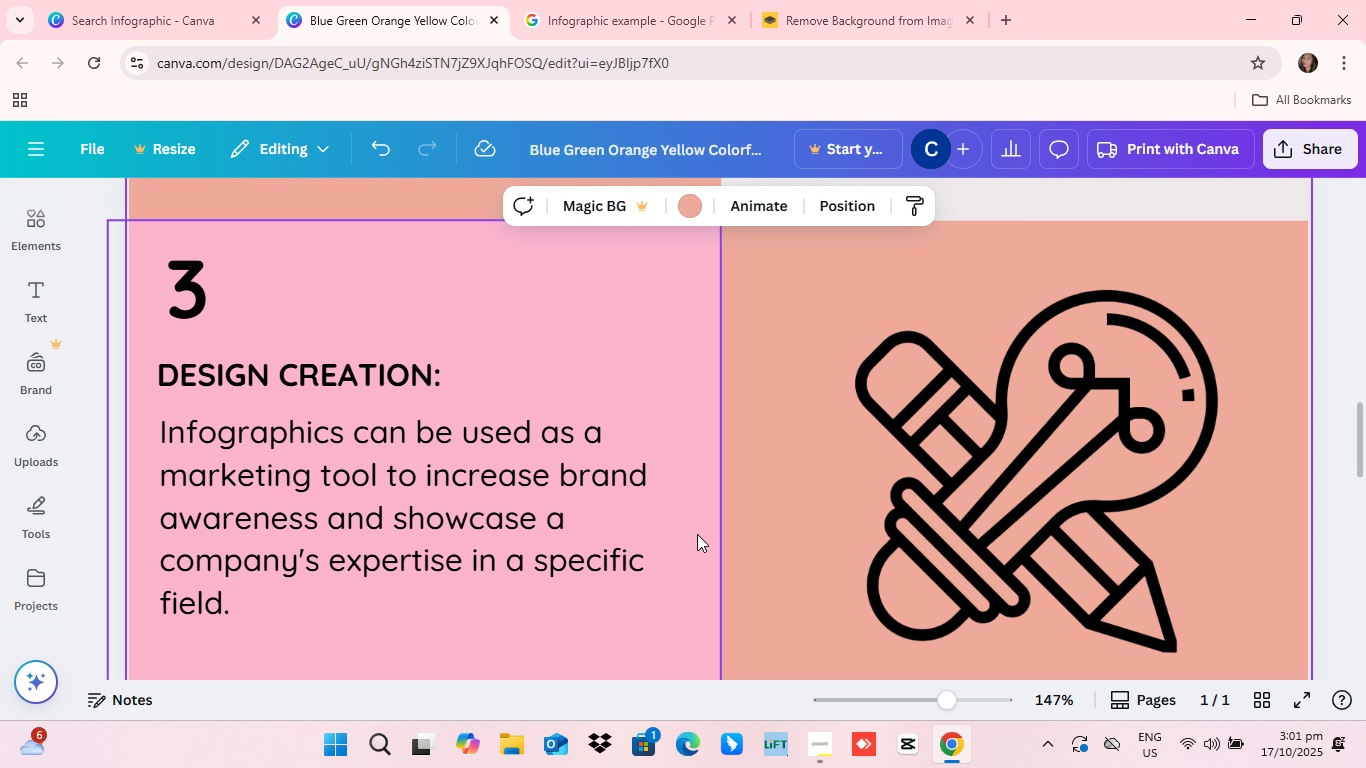 
scroll: coordinate [941, 555], scroll_direction: down, amount: 14.0
 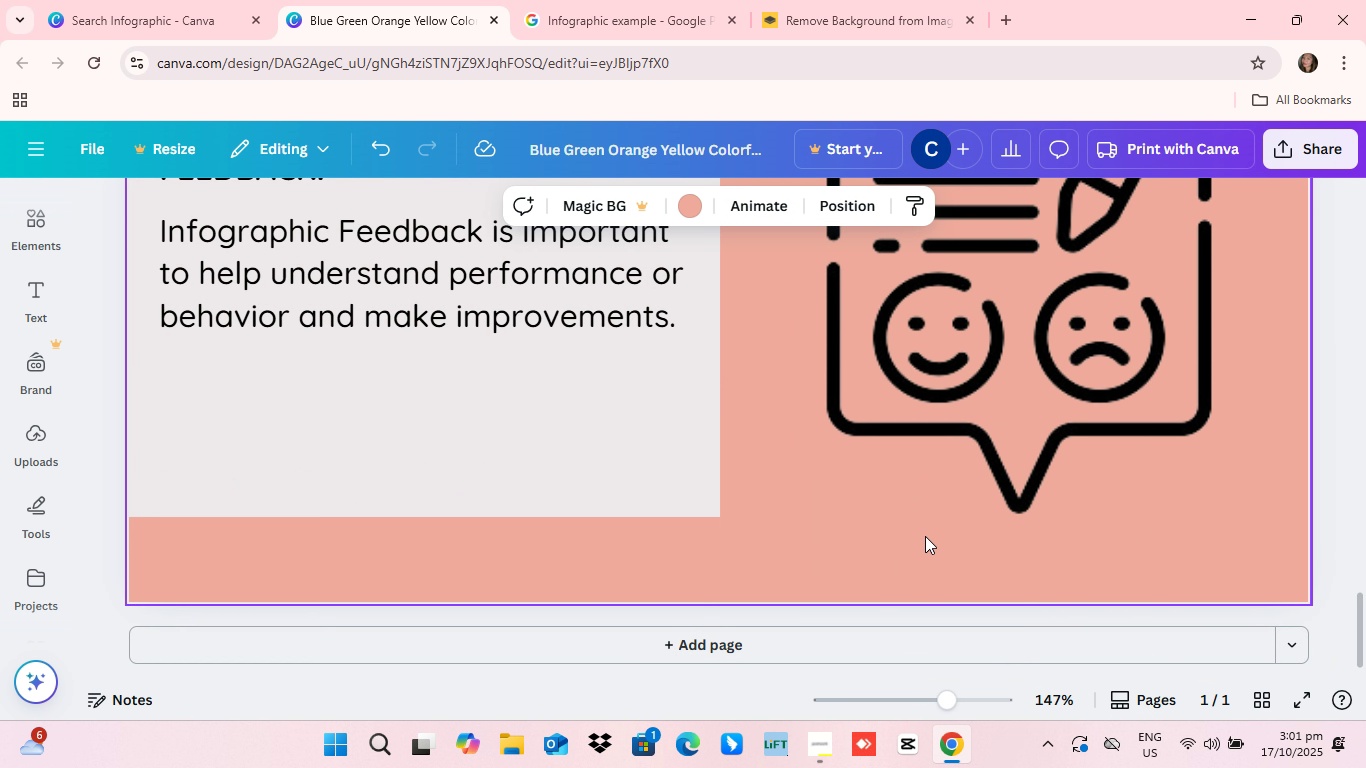 
scroll: coordinate [898, 393], scroll_direction: down, amount: 2.0
 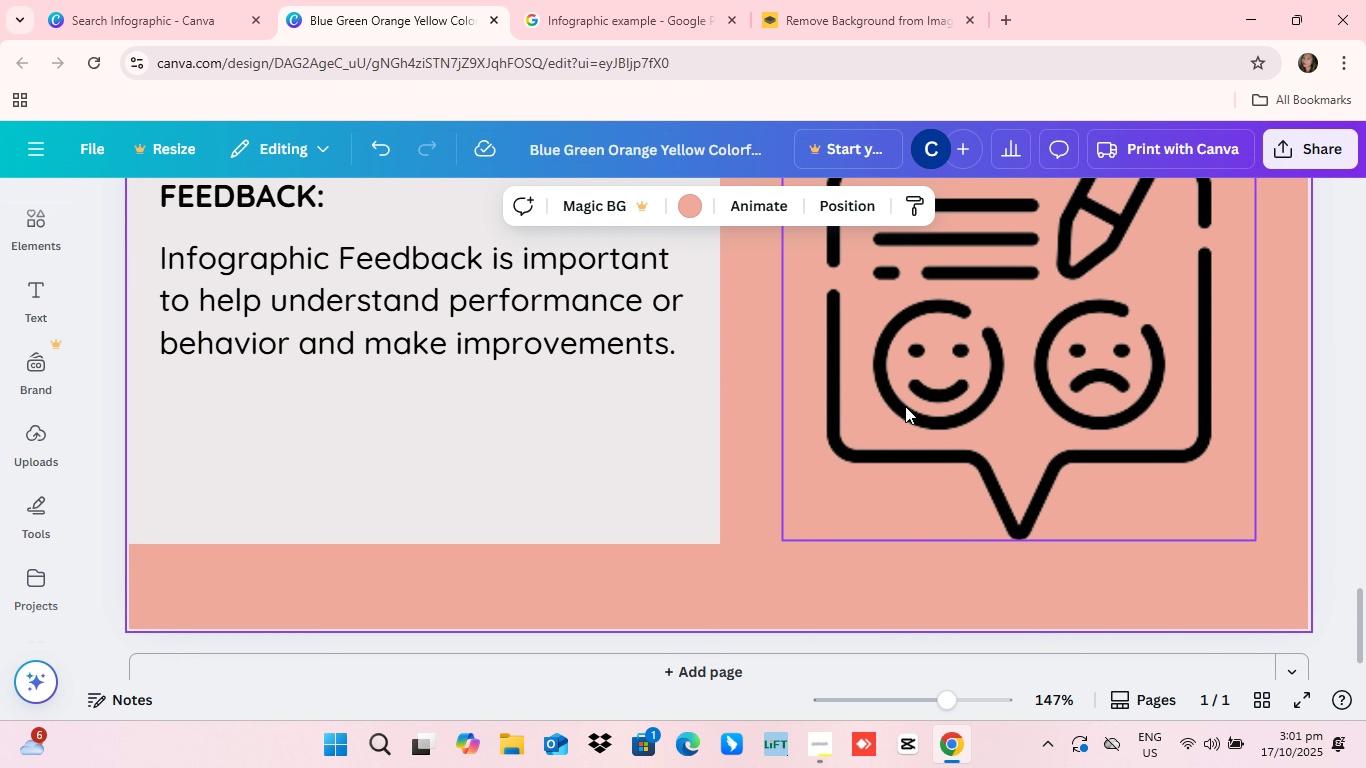 
scroll: coordinate [905, 406], scroll_direction: up, amount: 1.0
 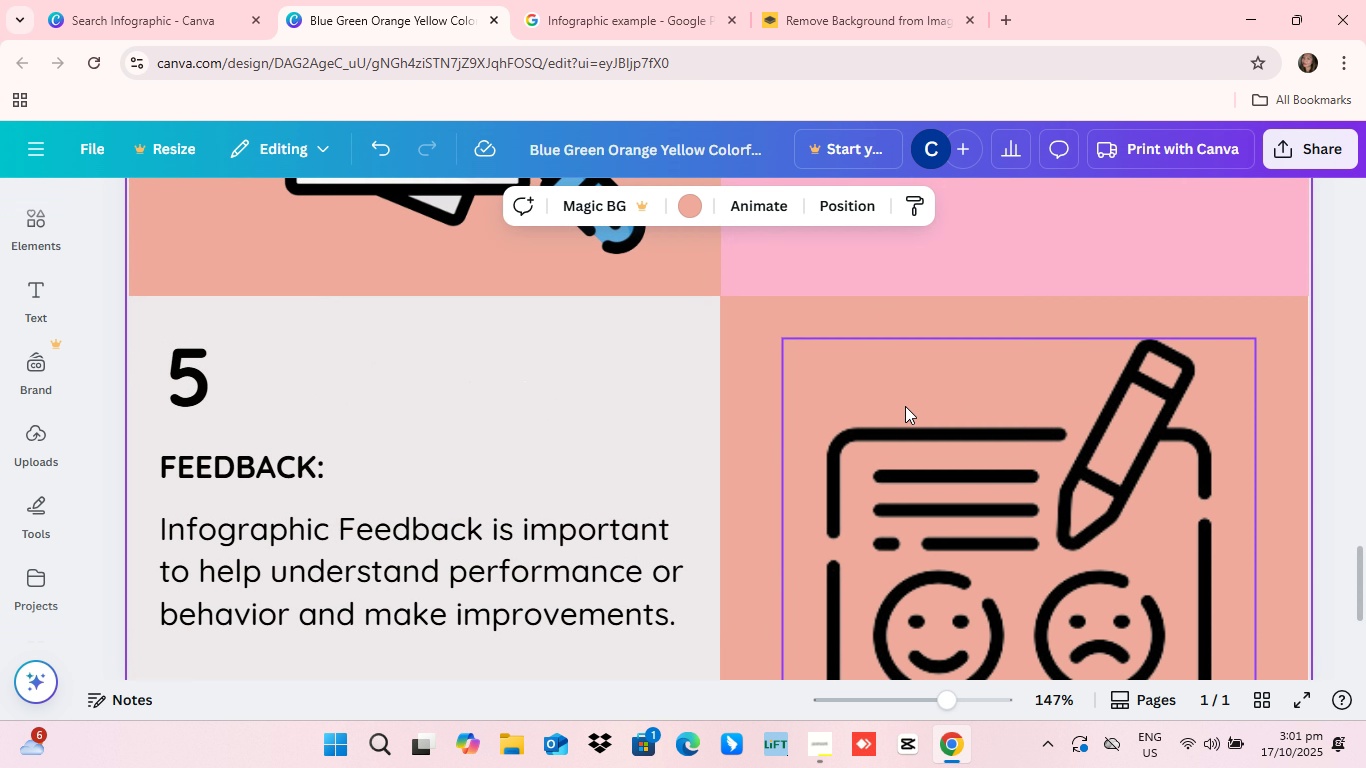 
scroll: coordinate [905, 406], scroll_direction: down, amount: 2.0
 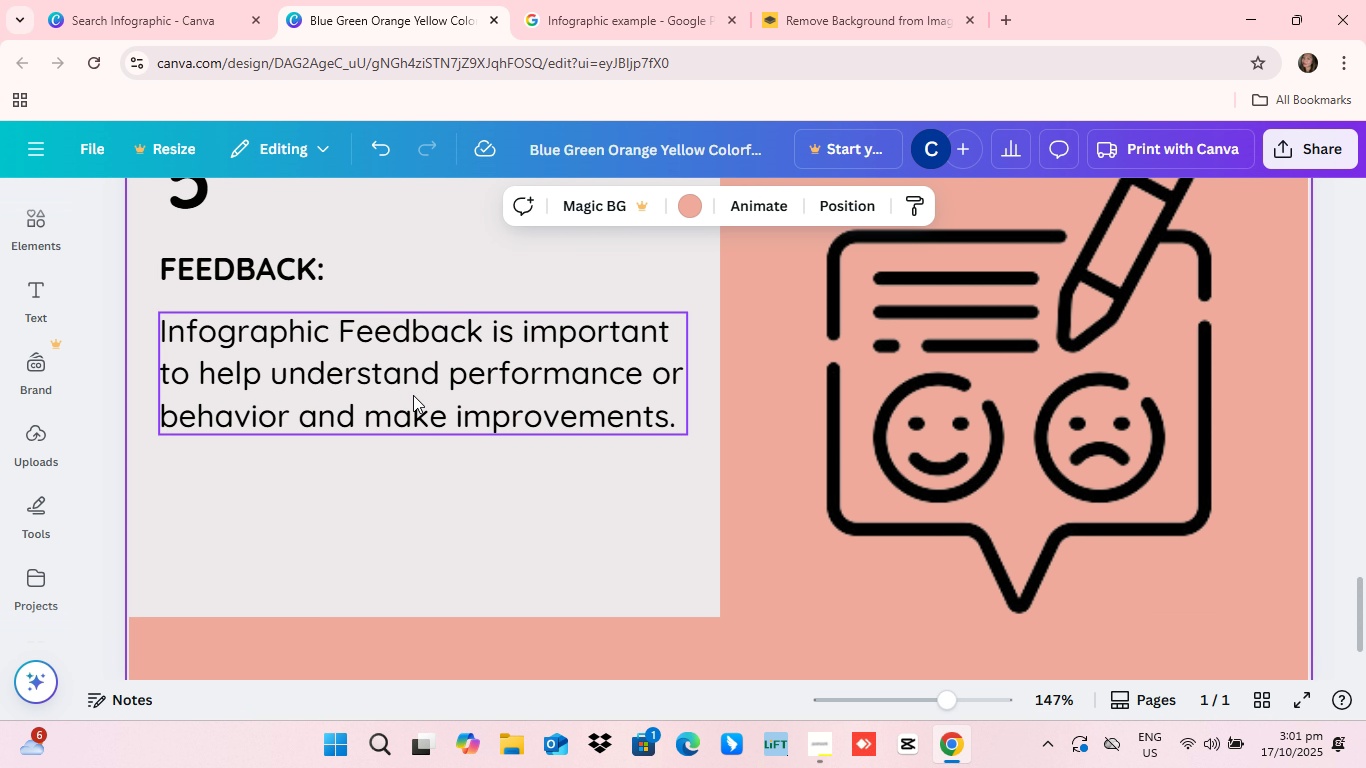 
wait(6.16)
 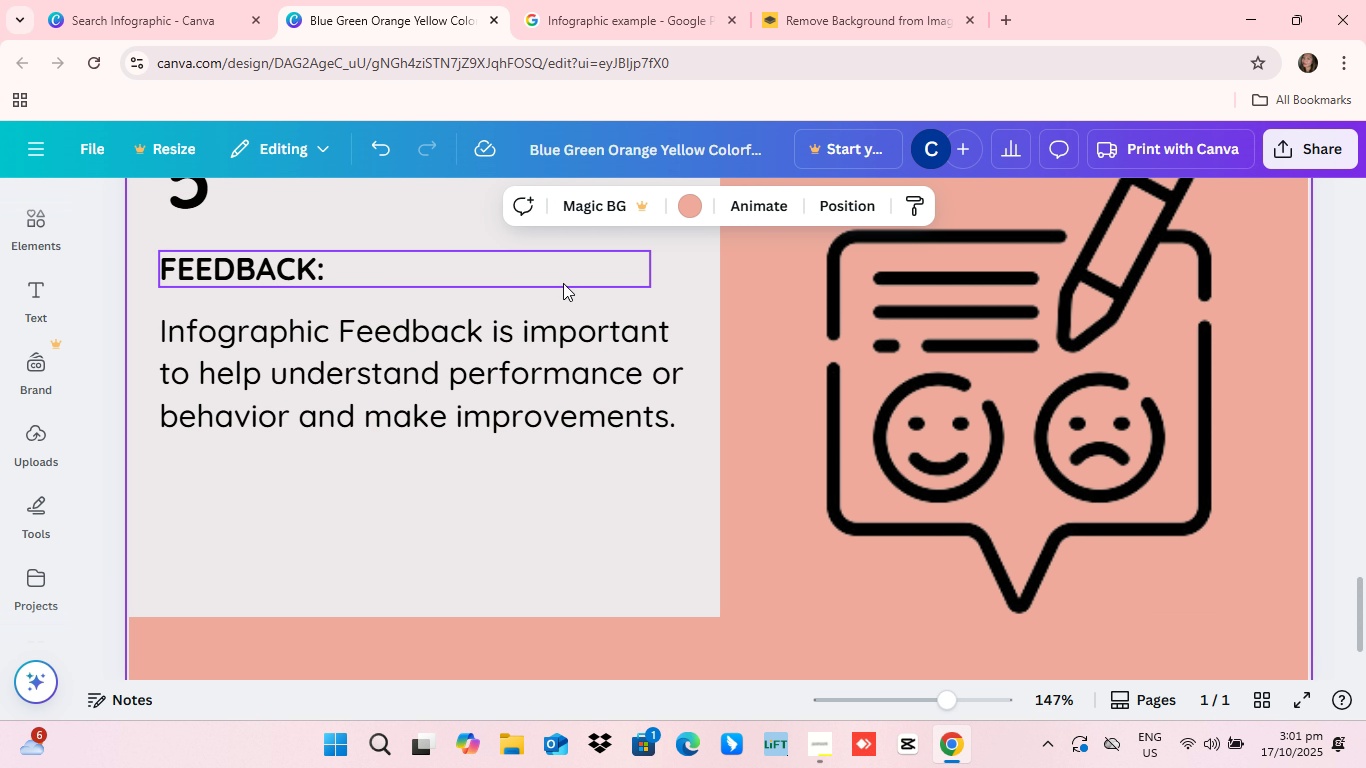 
scroll: coordinate [567, 455], scroll_direction: up, amount: 10.0
 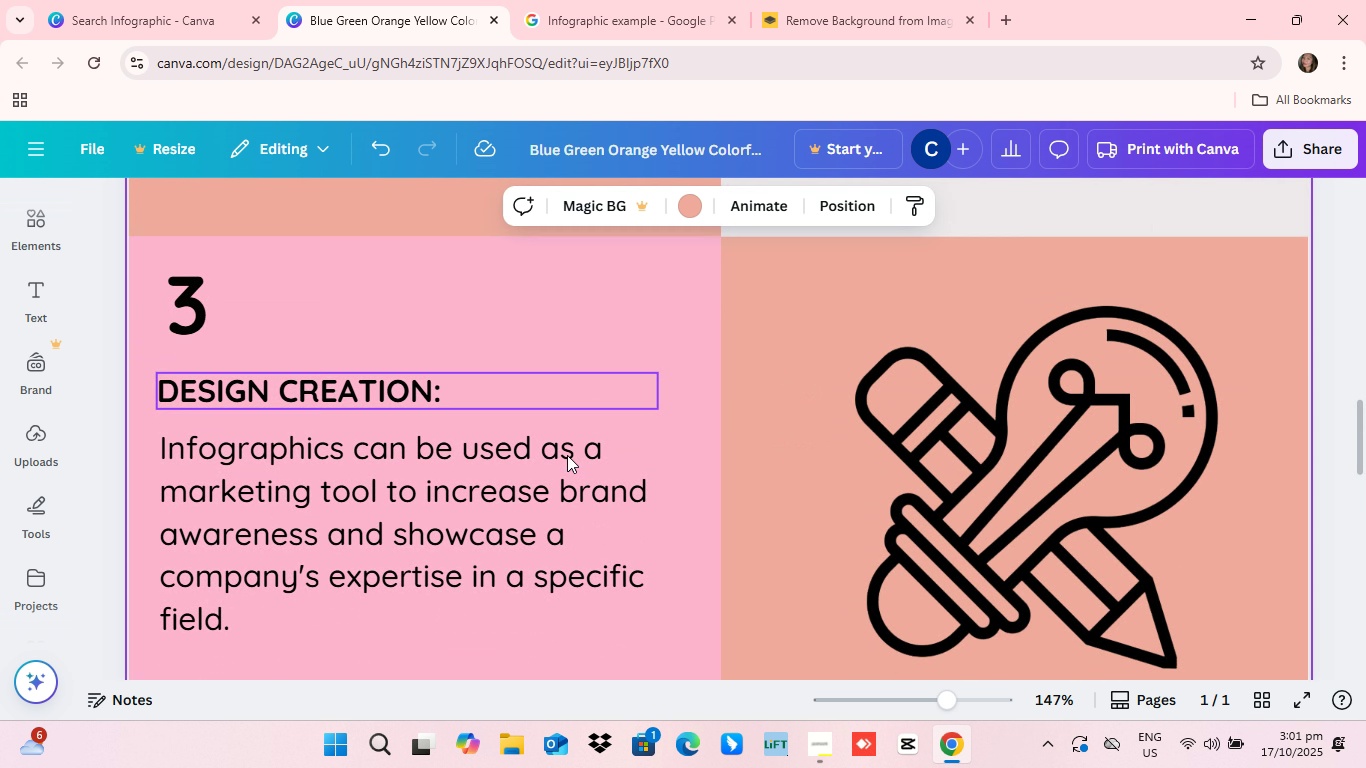 
scroll: coordinate [564, 476], scroll_direction: down, amount: 18.0
 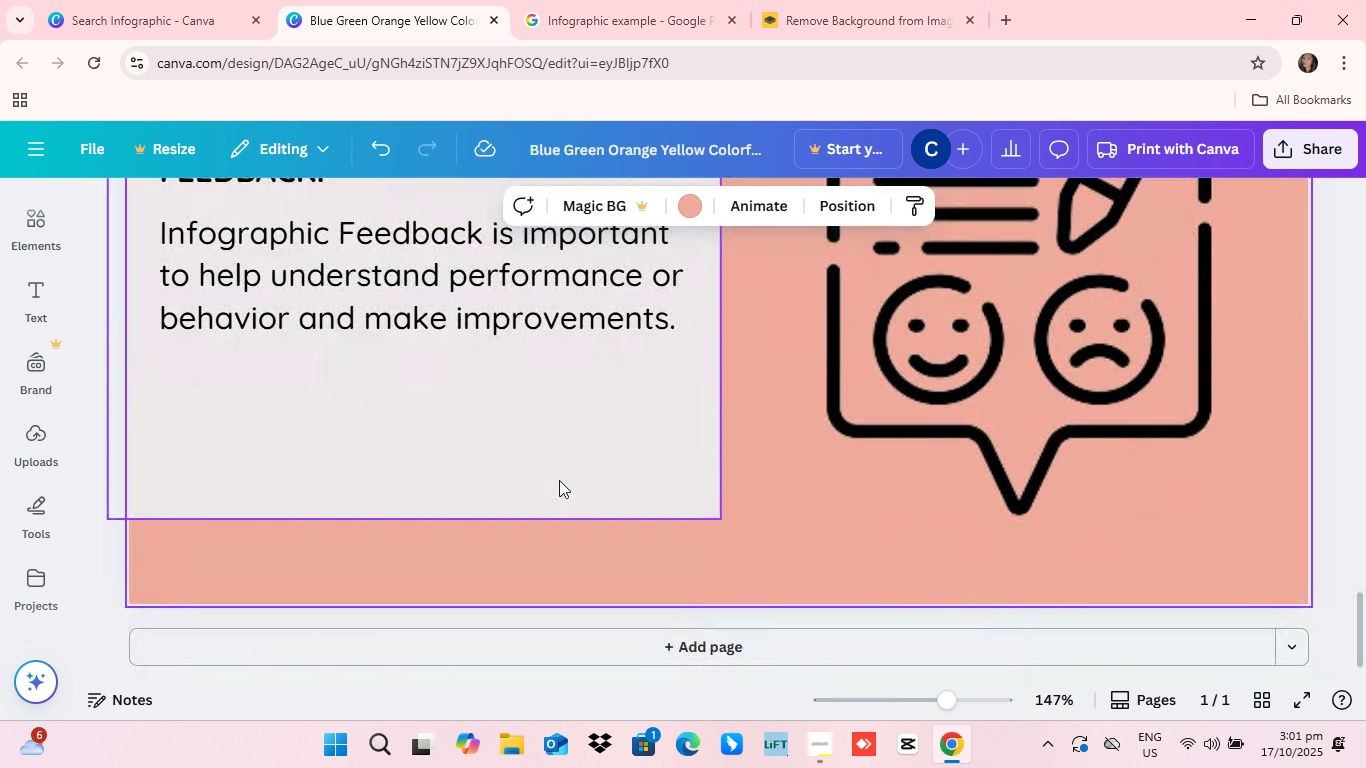 
scroll: coordinate [559, 480], scroll_direction: up, amount: 5.0
 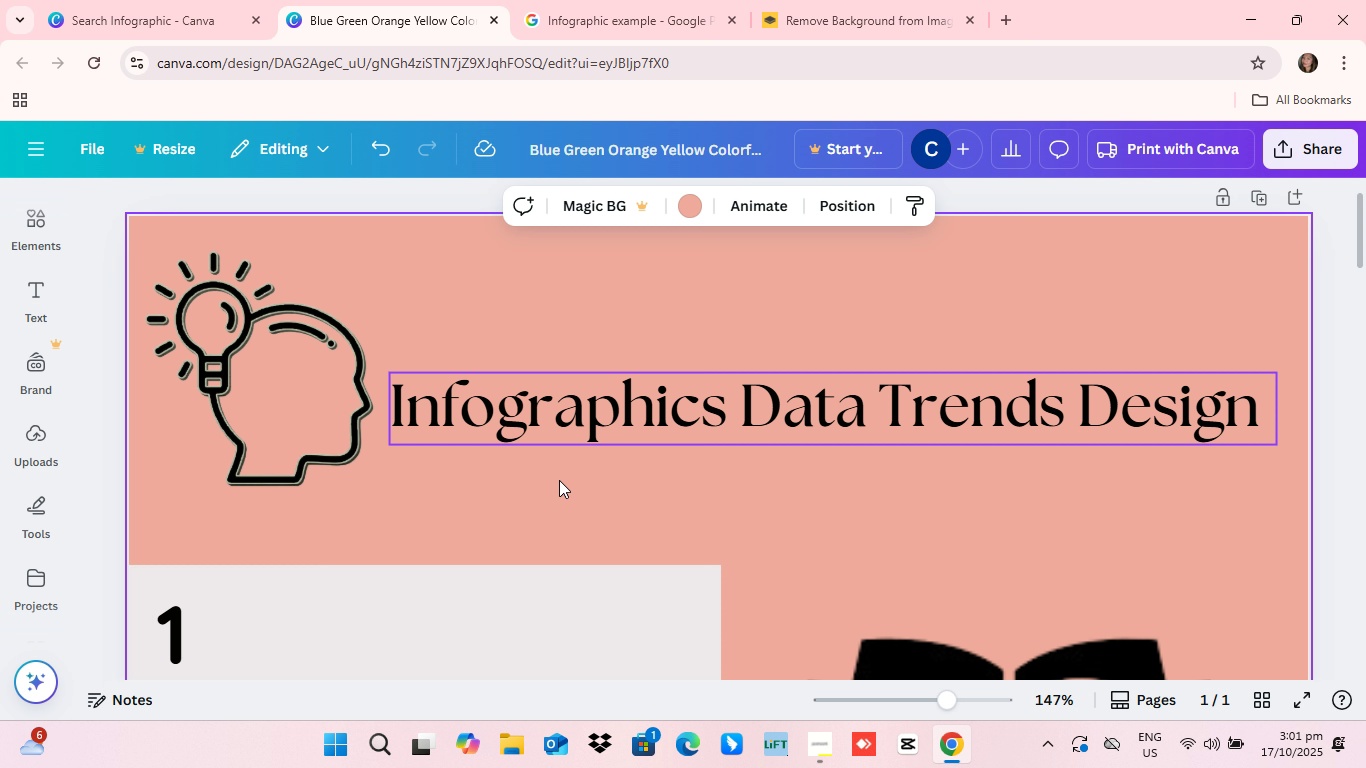 
scroll: coordinate [559, 480], scroll_direction: down, amount: 4.0
 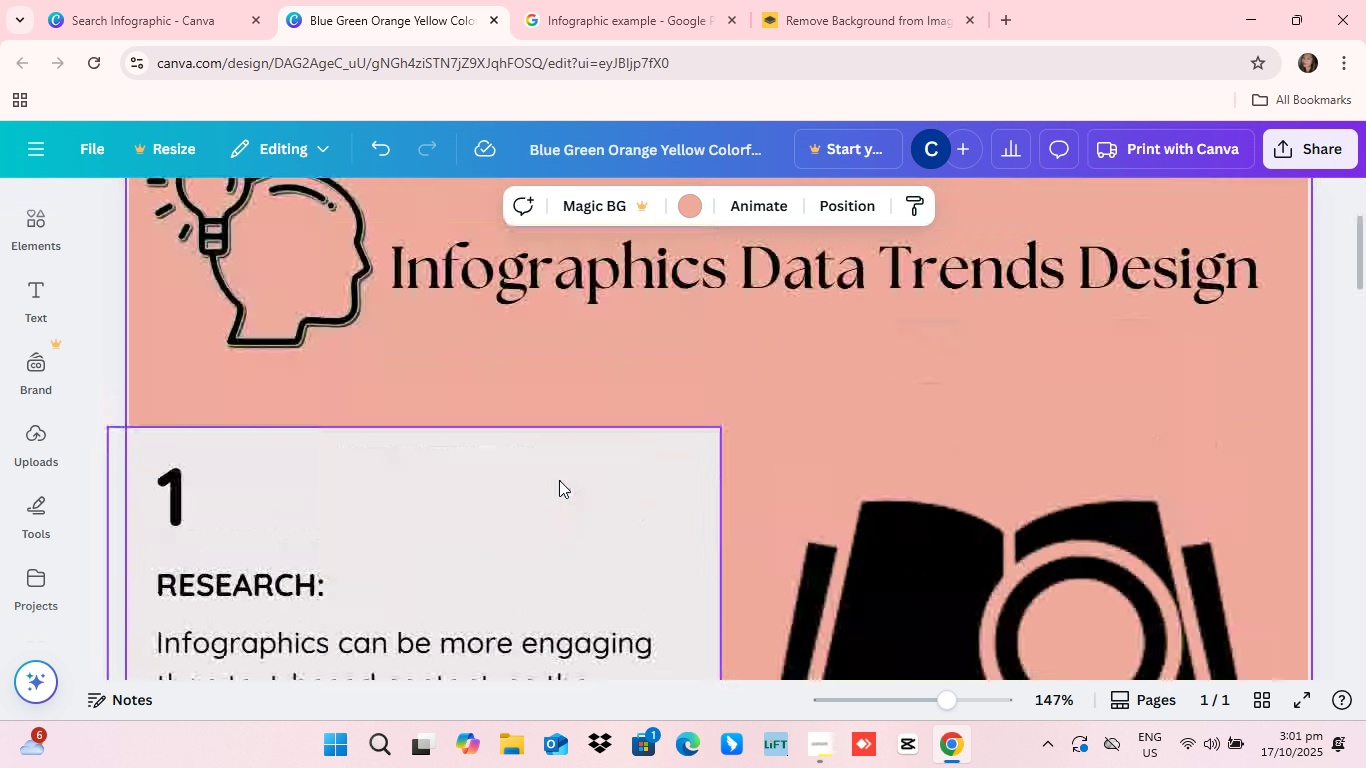 
scroll: coordinate [559, 480], scroll_direction: up, amount: 4.0
 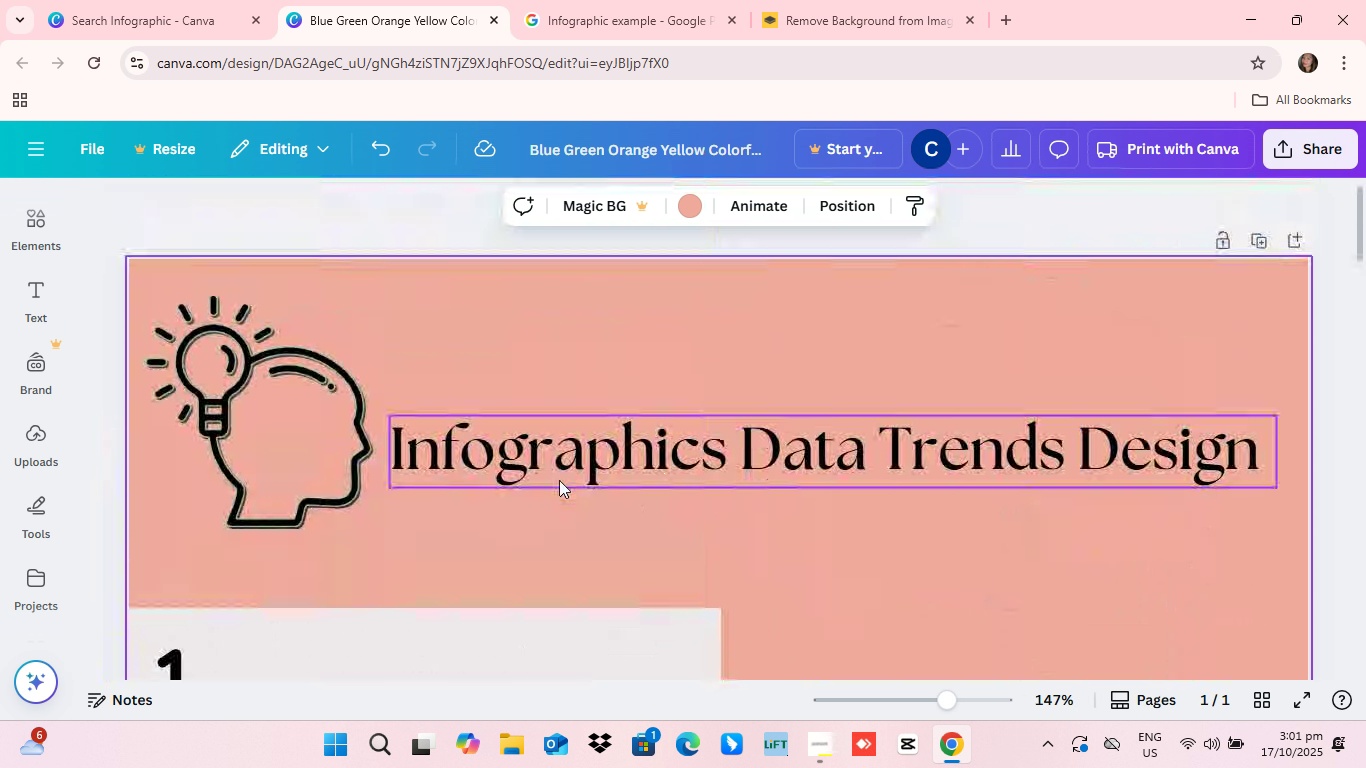 
scroll: coordinate [559, 480], scroll_direction: down, amount: 2.0
 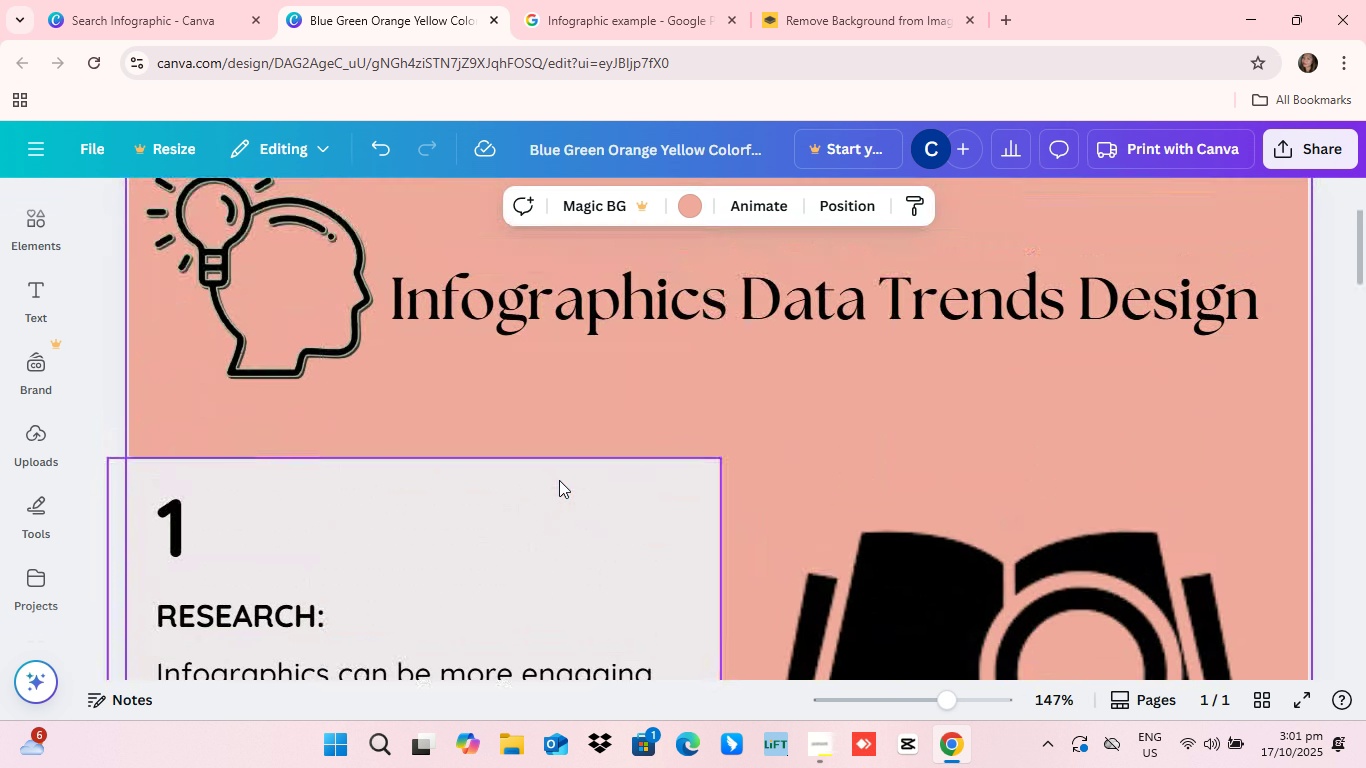 
scroll: coordinate [526, 502], scroll_direction: up, amount: 32.0
 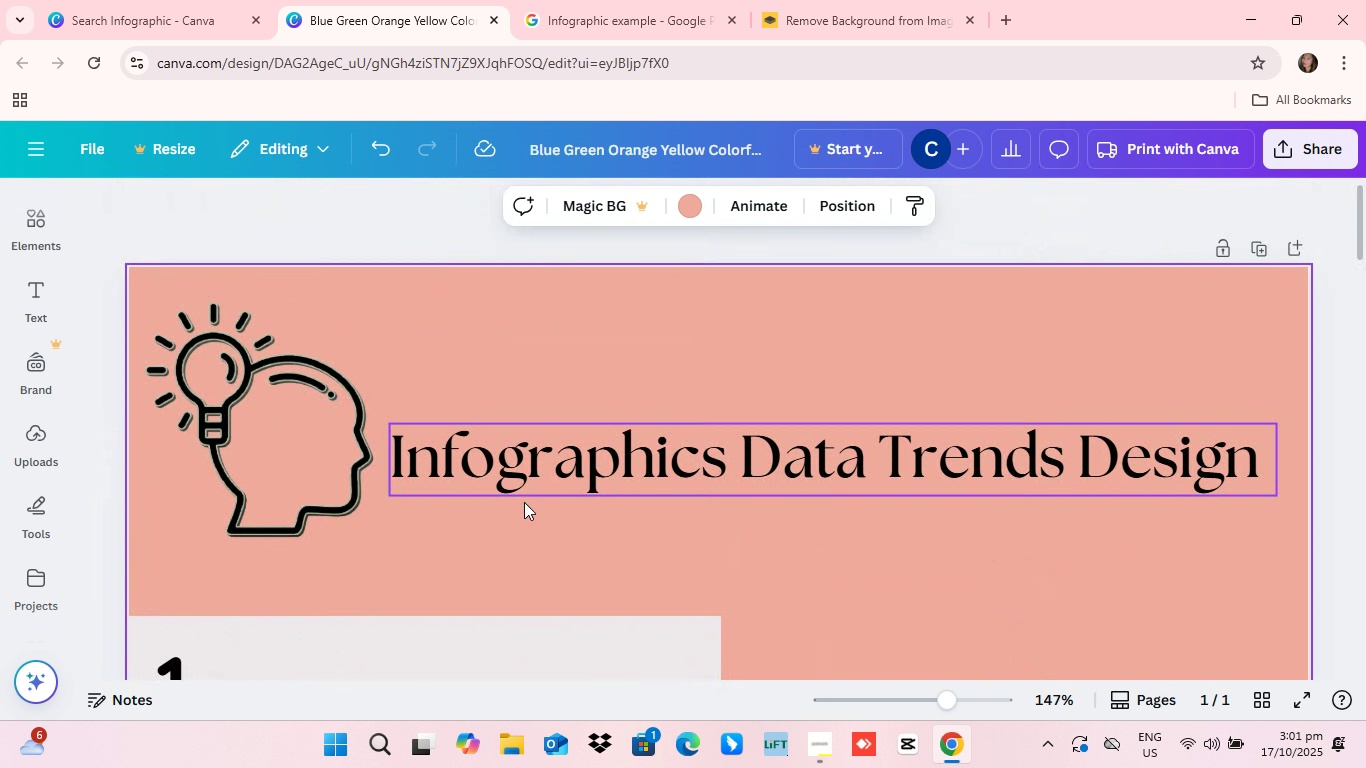 
scroll: coordinate [524, 502], scroll_direction: down, amount: 2.0
 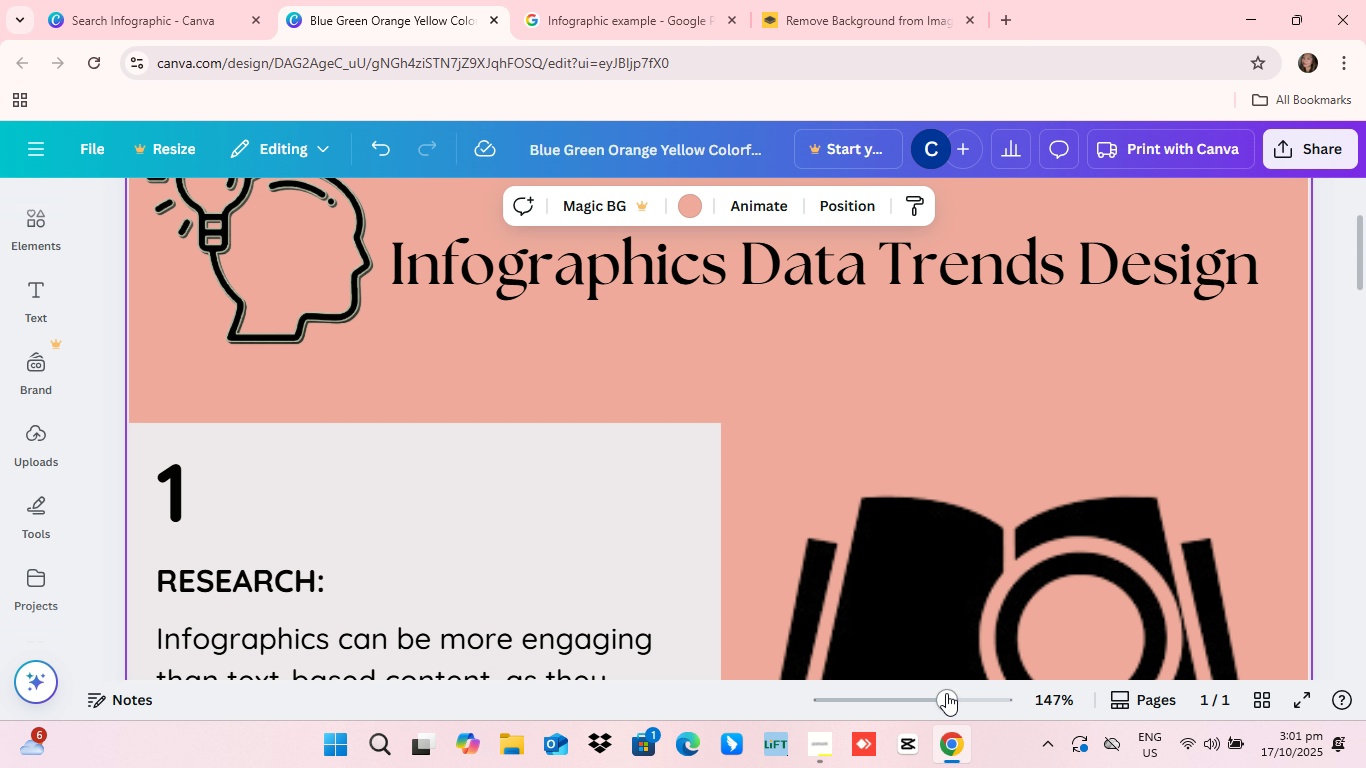 
left_click_drag(start_coordinate=[944, 693], to_coordinate=[901, 684])
 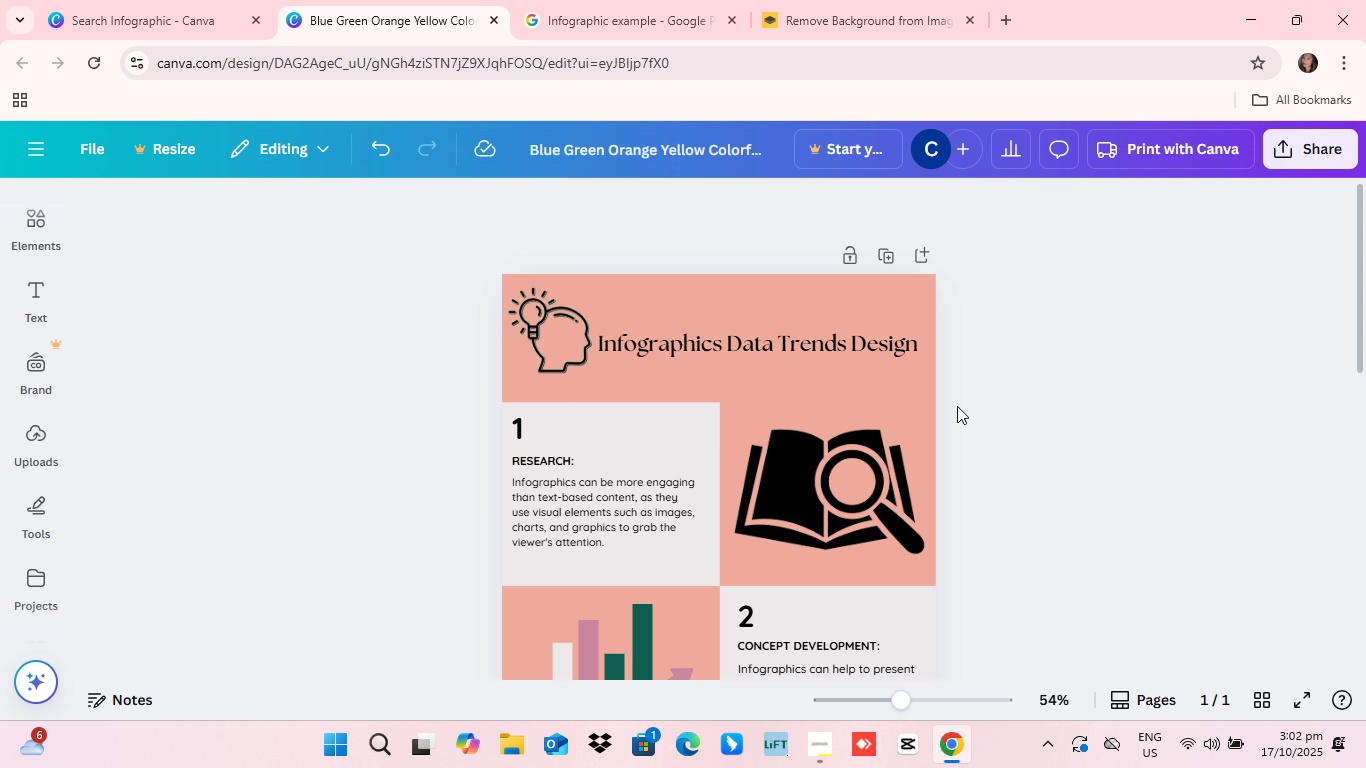 
scroll: coordinate [958, 506], scroll_direction: down, amount: 5.0
 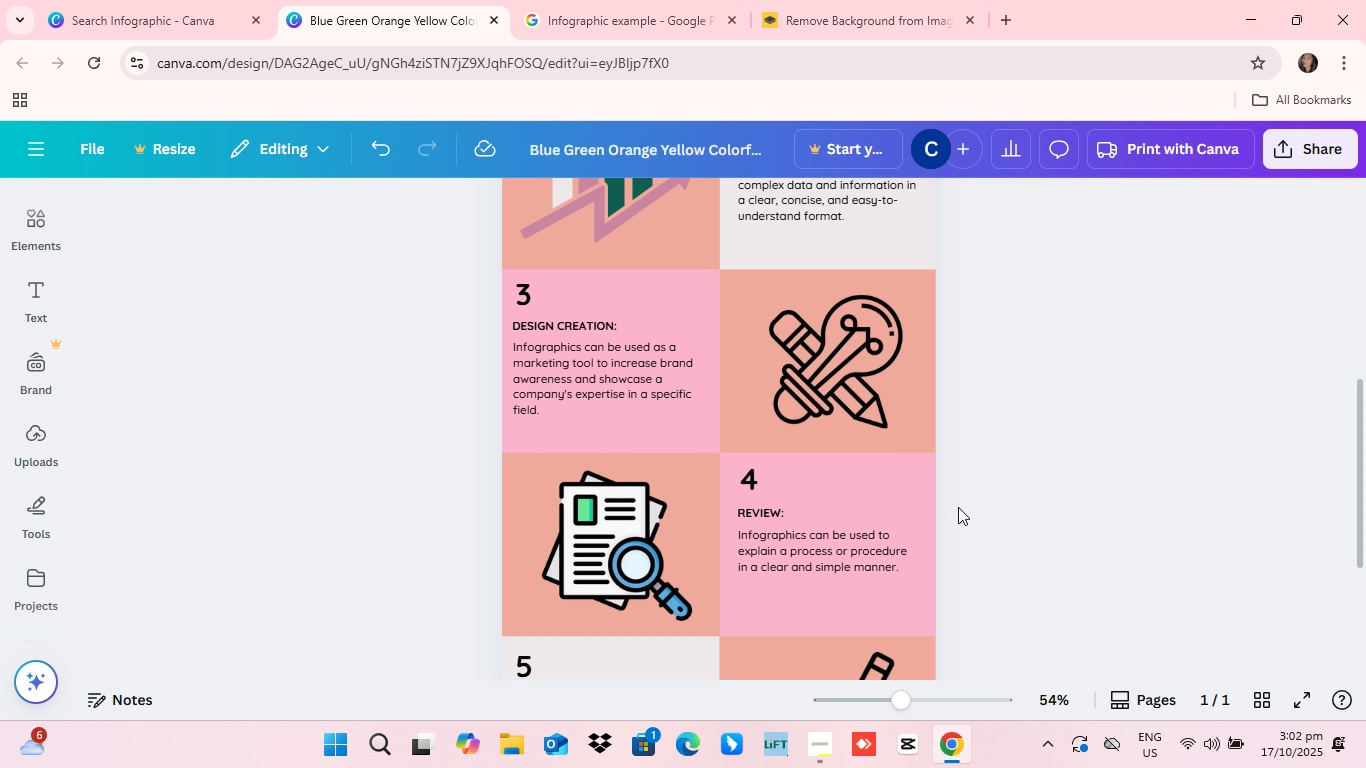 
scroll: coordinate [958, 507], scroll_direction: up, amount: 4.0
 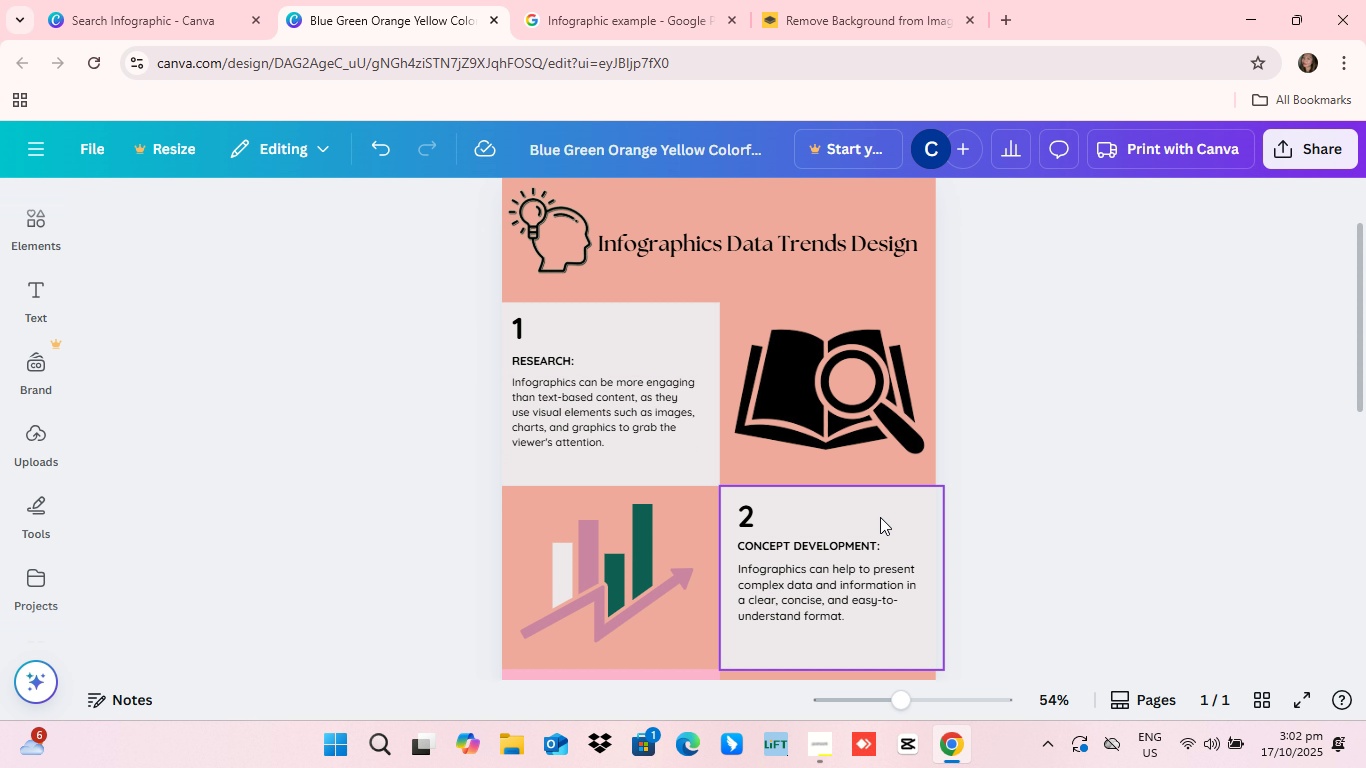 
scroll: coordinate [355, 349], scroll_direction: down, amount: 2.0
 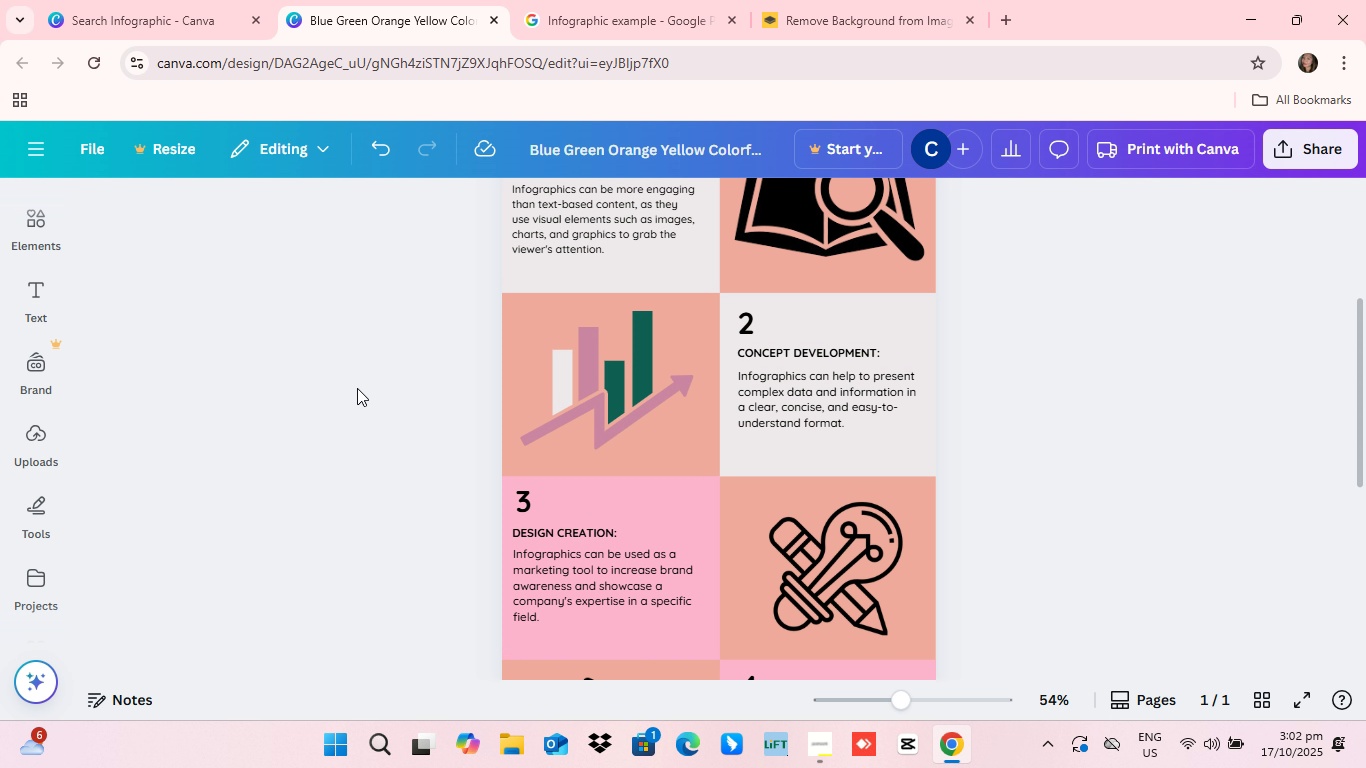 
scroll: coordinate [335, 395], scroll_direction: up, amount: 9.0
 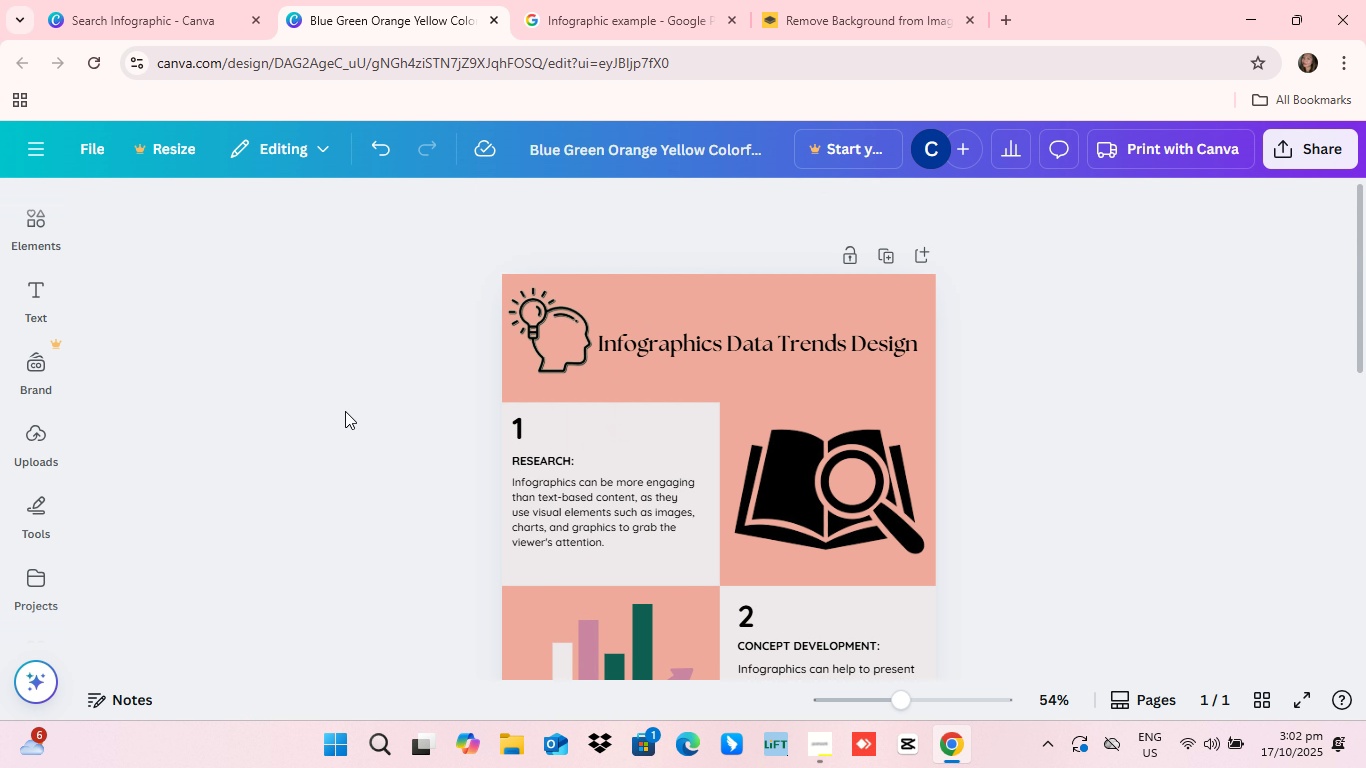 
scroll: coordinate [470, 577], scroll_direction: down, amount: 2.0
 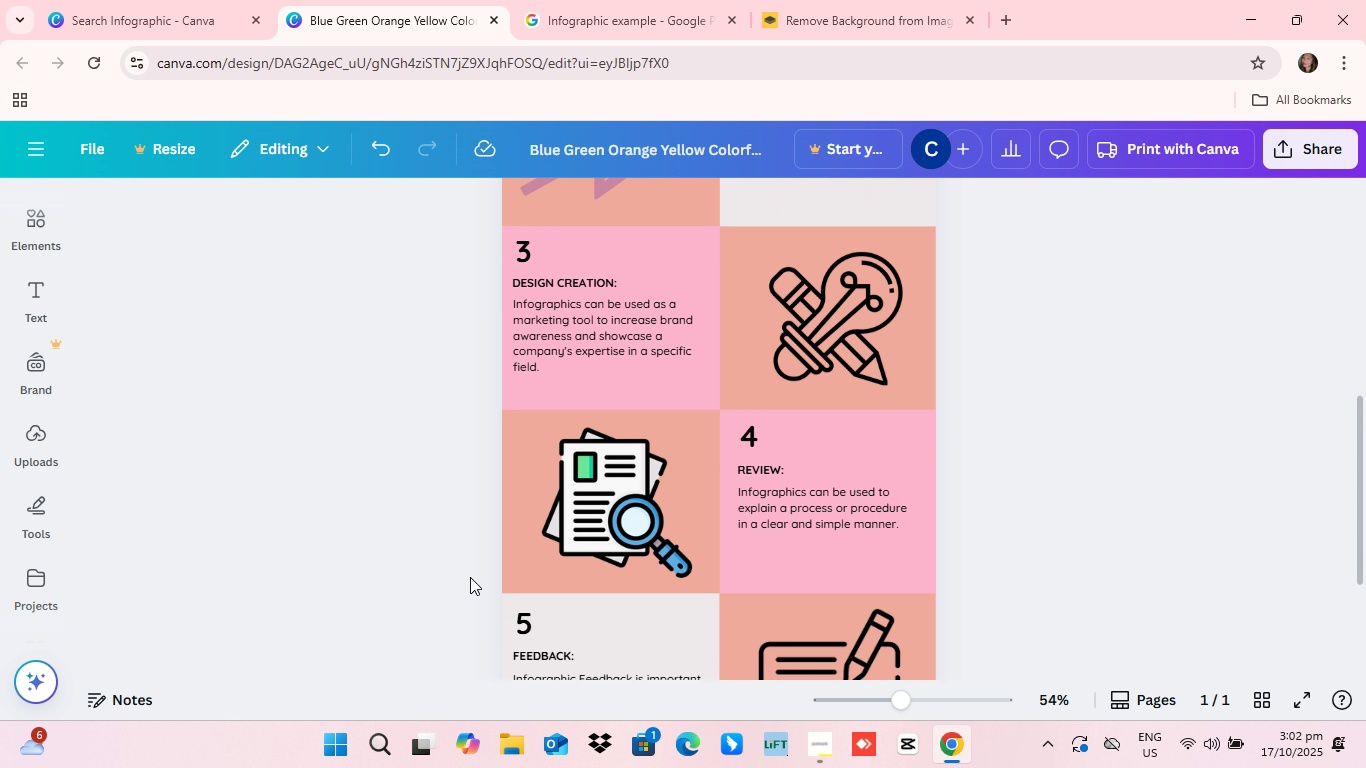 
scroll: coordinate [459, 648], scroll_direction: up, amount: 12.0
 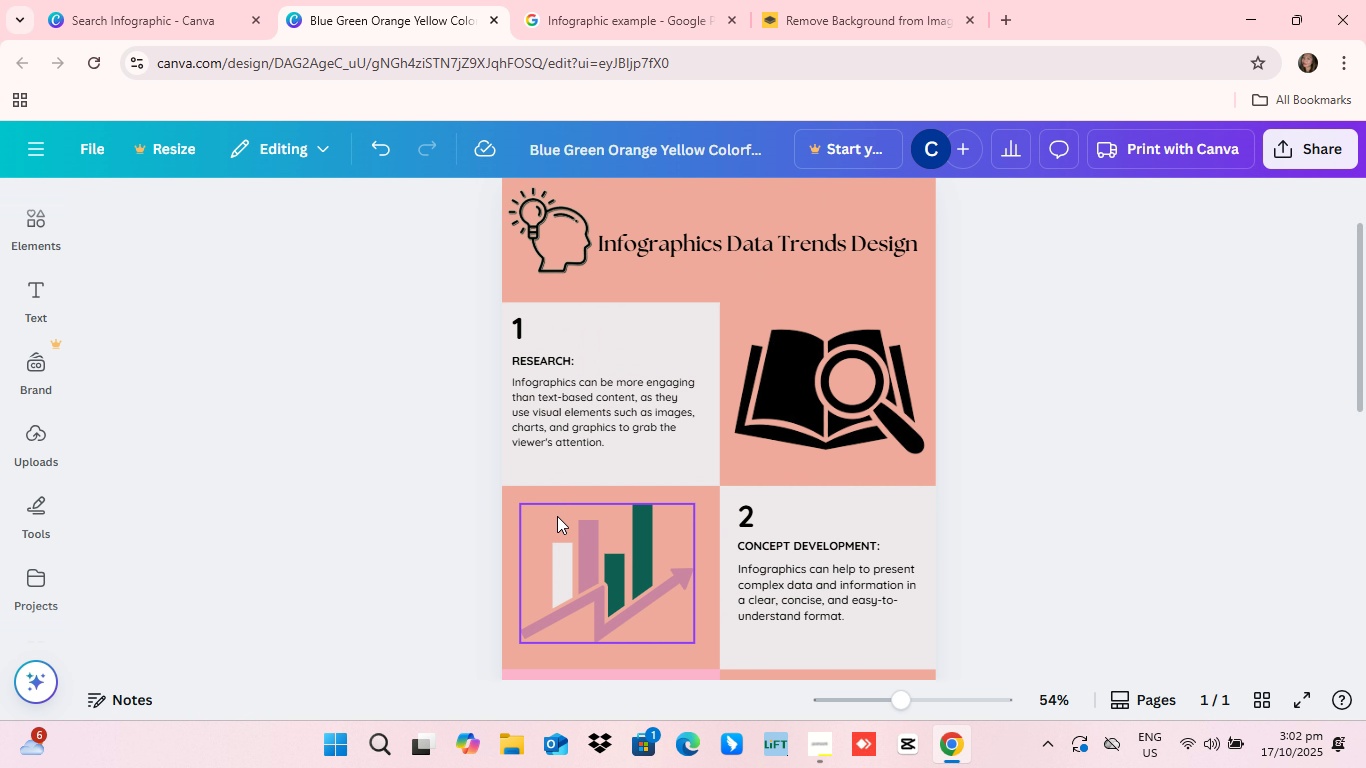 
scroll: coordinate [739, 533], scroll_direction: down, amount: 6.0
 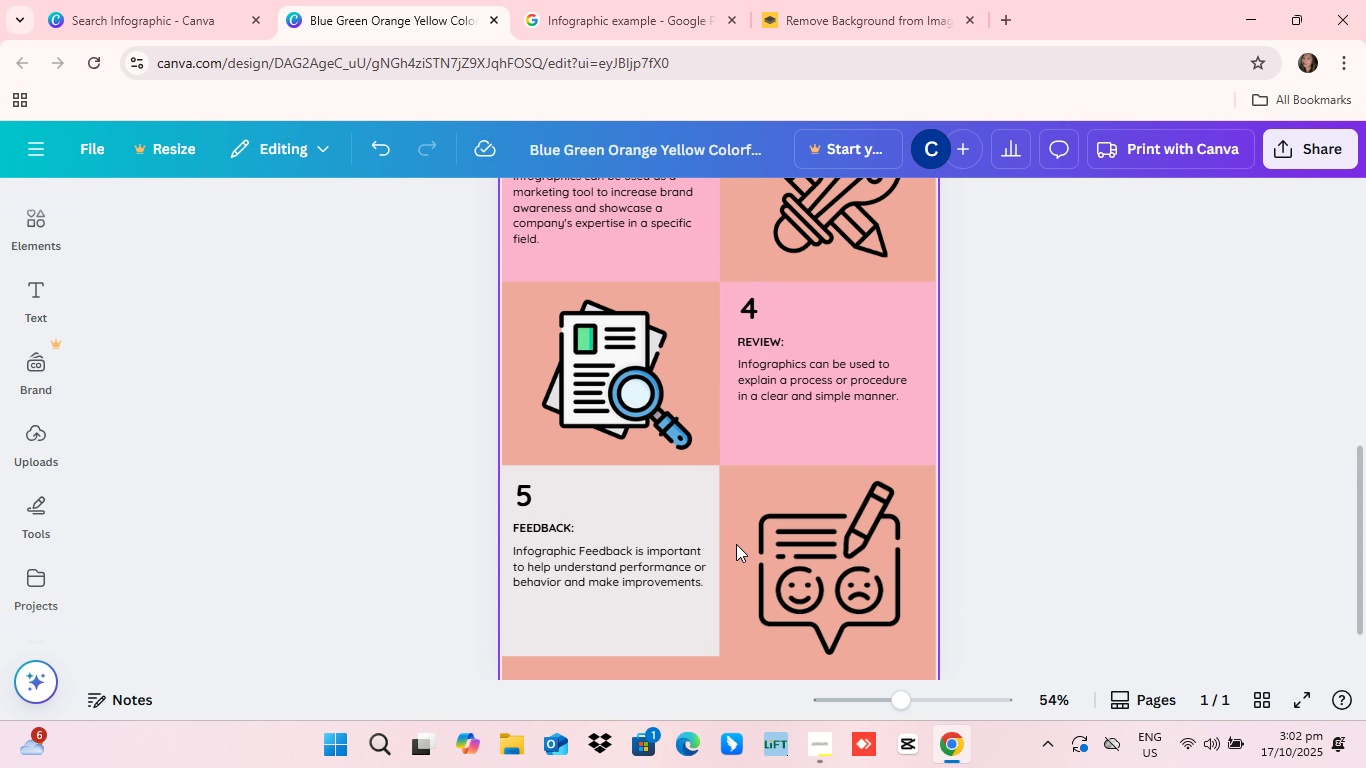 
scroll: coordinate [735, 551], scroll_direction: up, amount: 5.0
 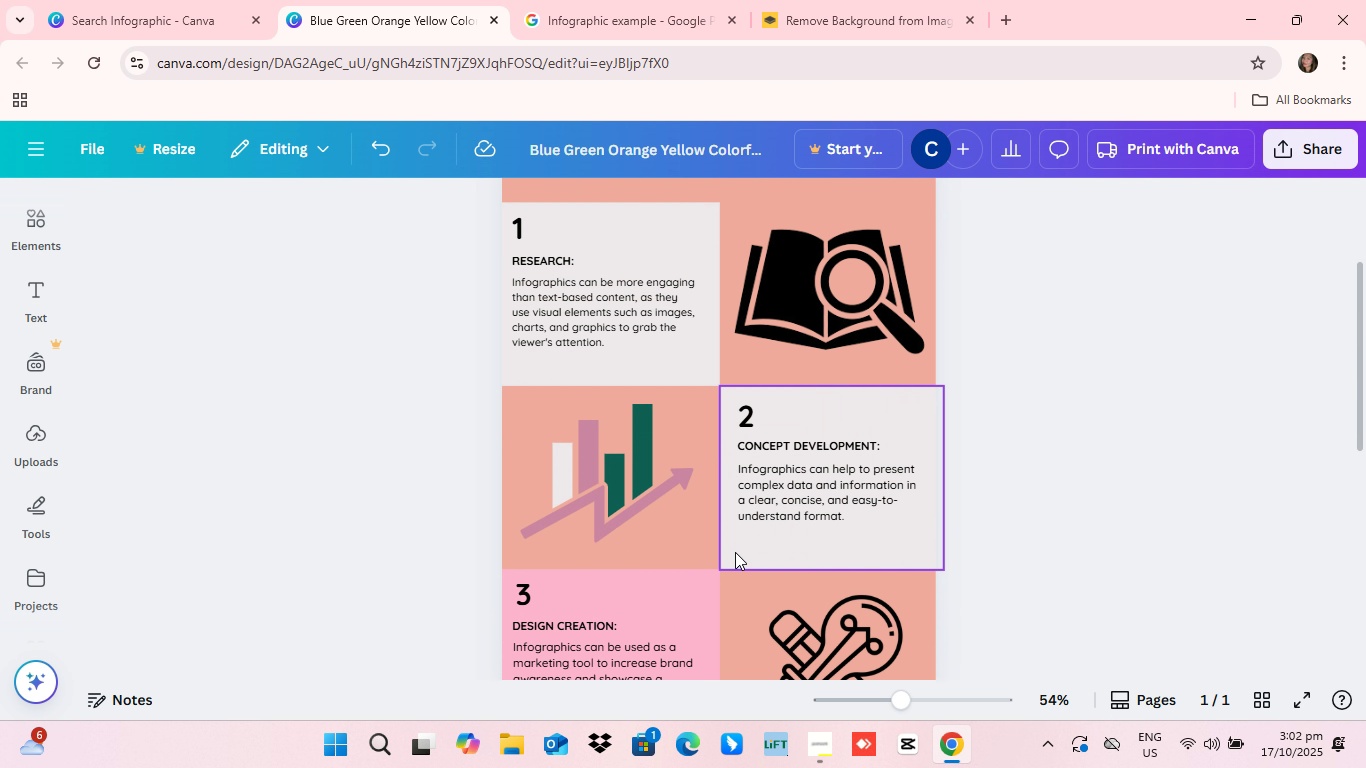 
scroll: coordinate [730, 562], scroll_direction: down, amount: 4.0
 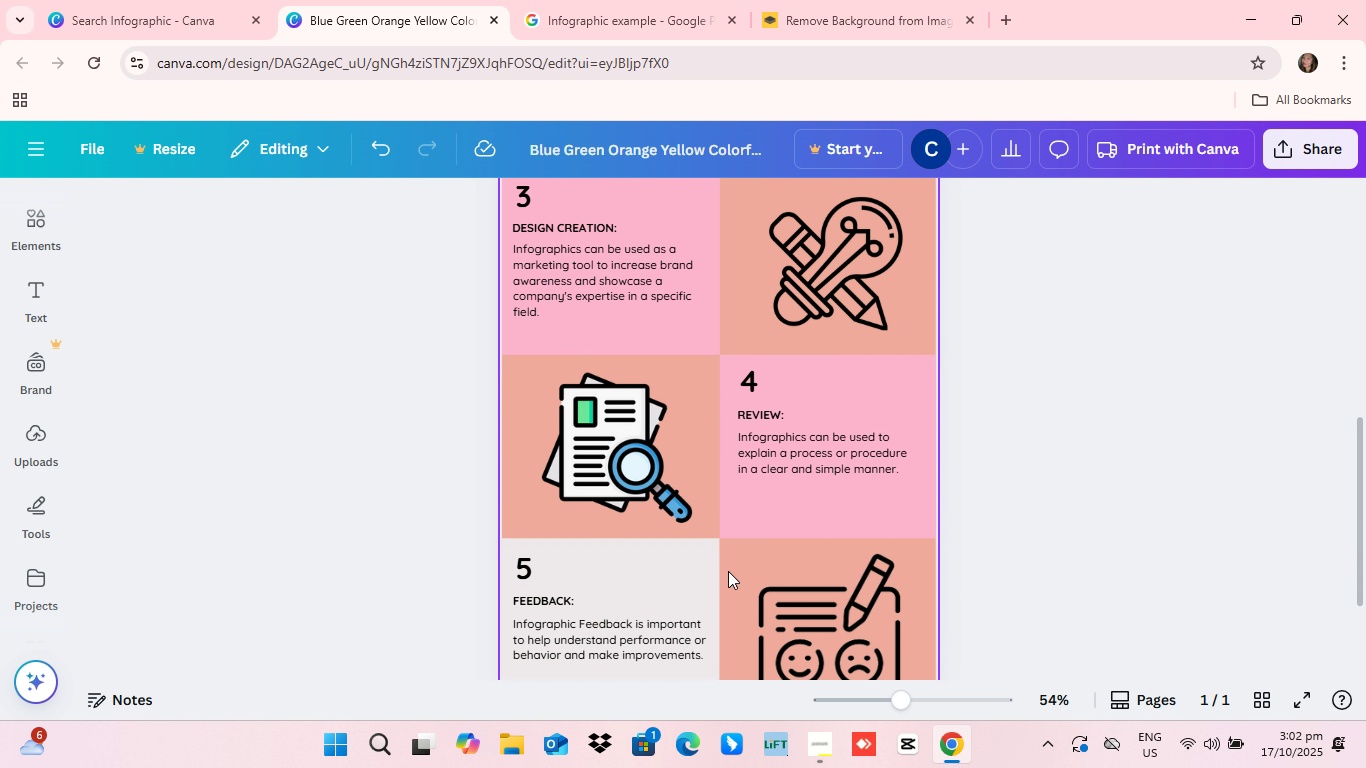 
scroll: coordinate [728, 577], scroll_direction: up, amount: 18.0
 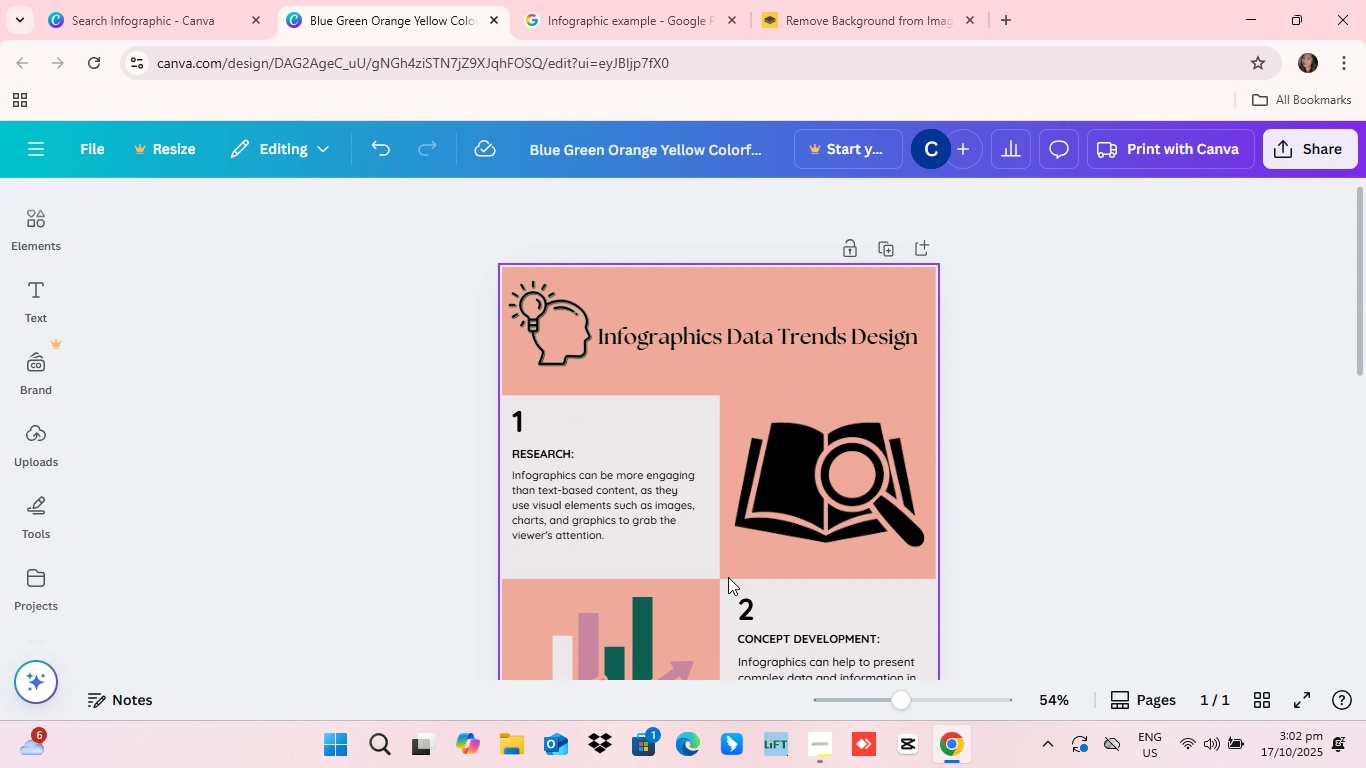 
scroll: coordinate [730, 585], scroll_direction: down, amount: 8.0
 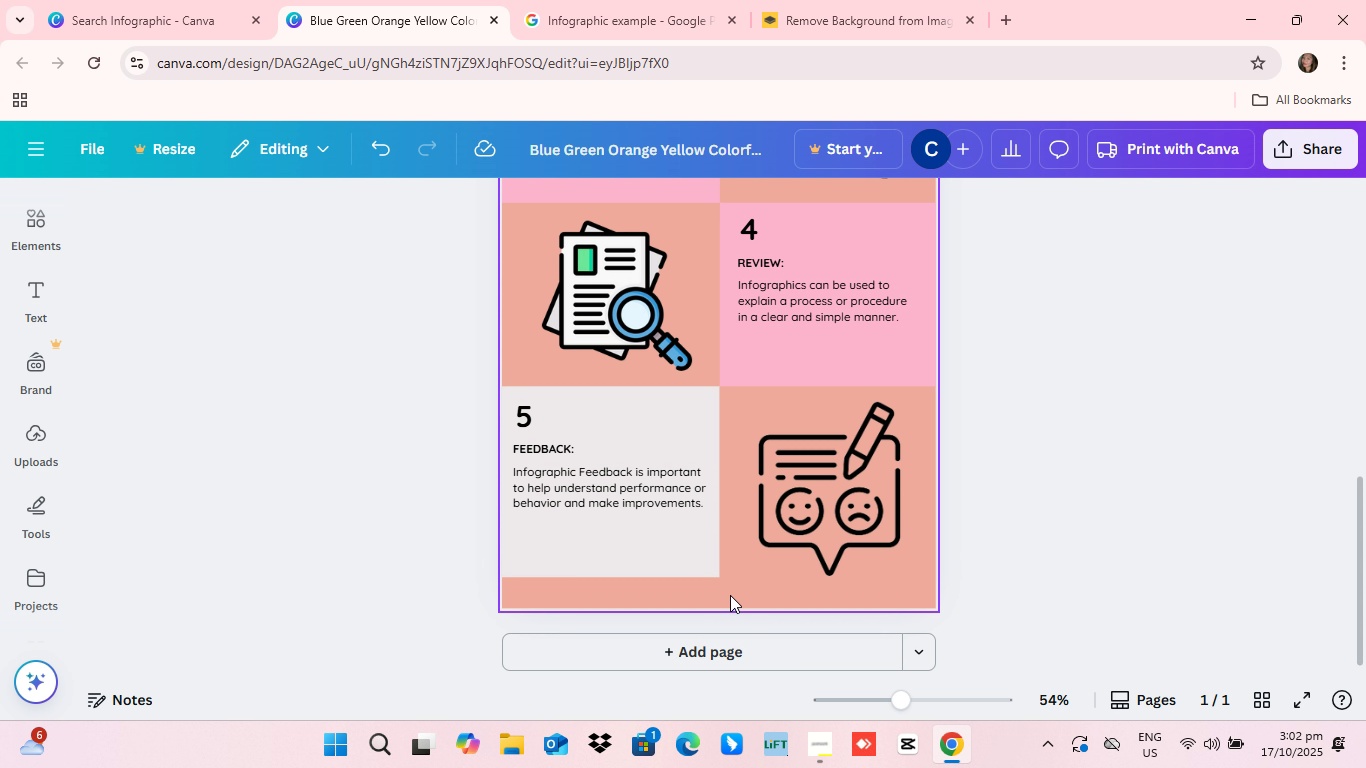 
scroll: coordinate [730, 605], scroll_direction: up, amount: 5.0
 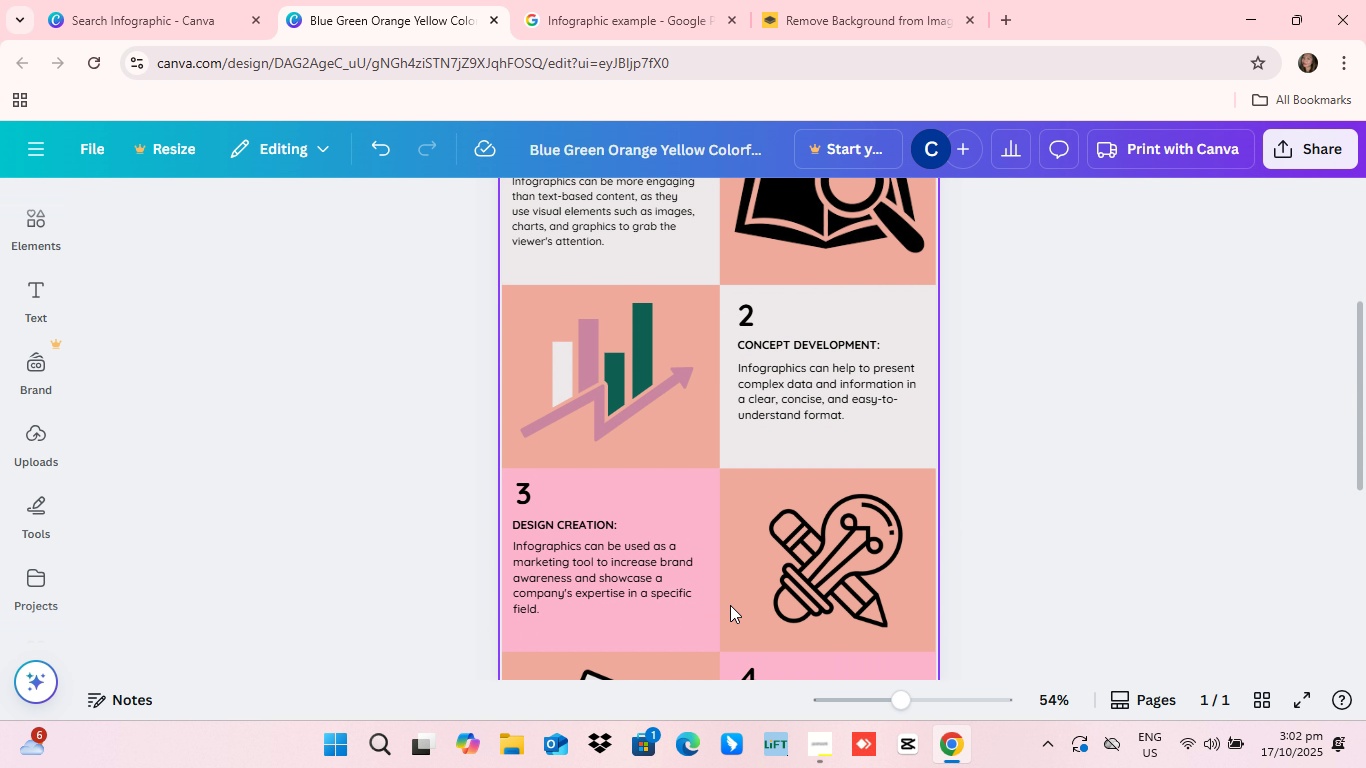 
scroll: coordinate [730, 605], scroll_direction: none, amount: 0.0
 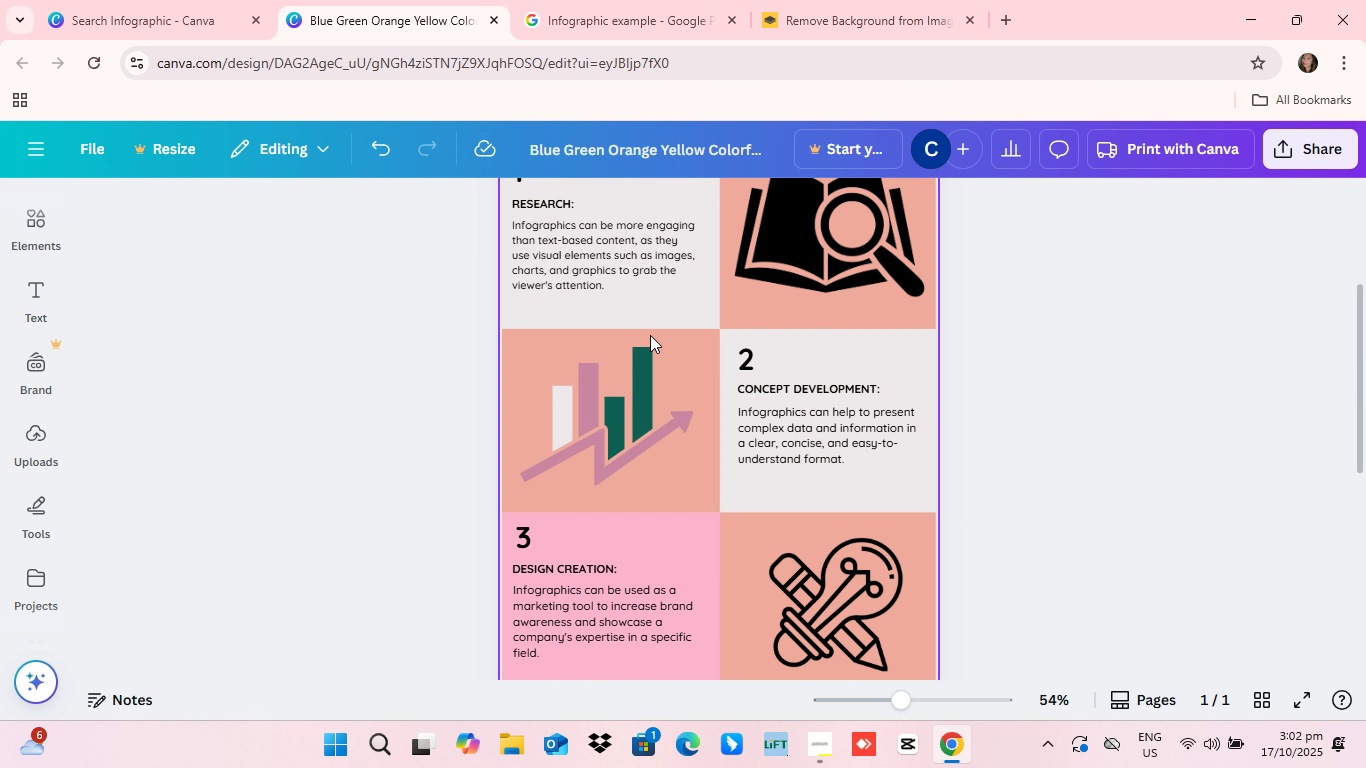 
wait(7.27)
 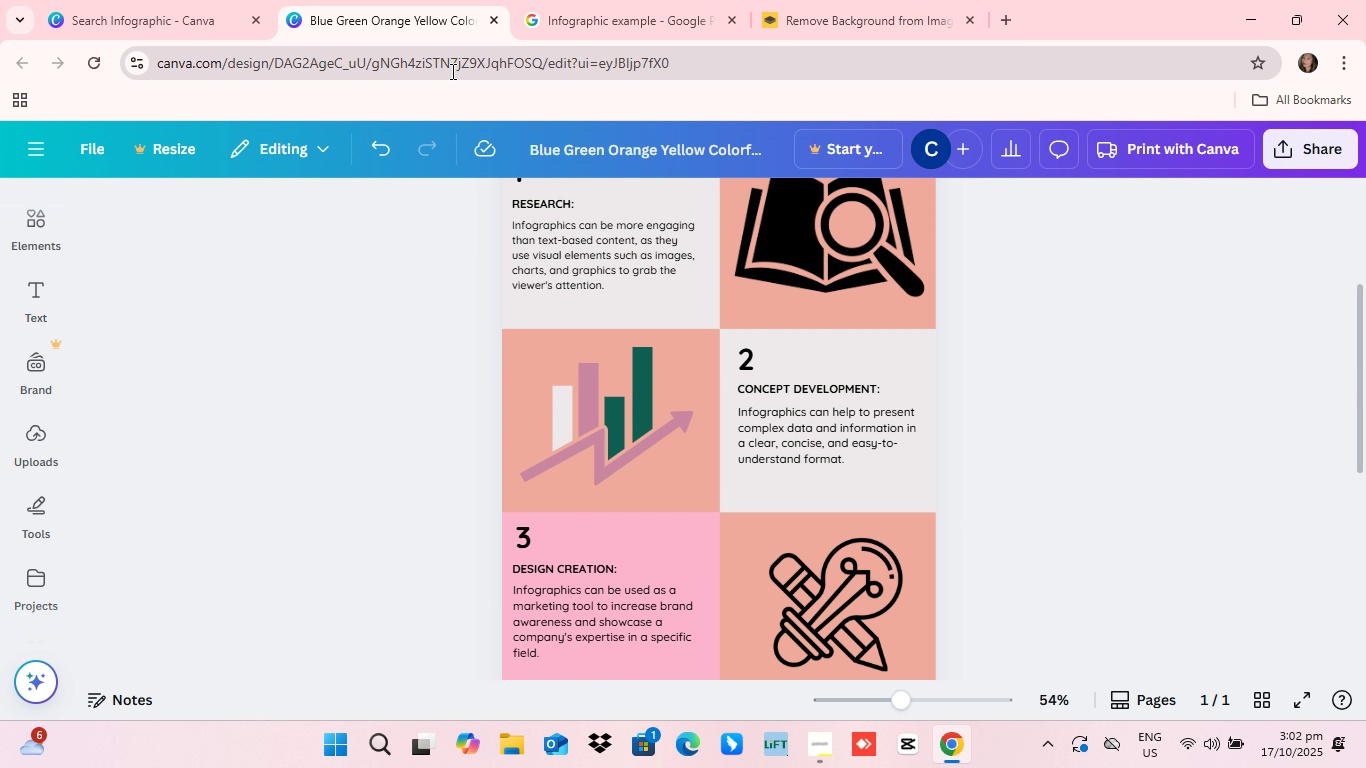 
scroll: coordinate [1085, 458], scroll_direction: down, amount: 1.0
 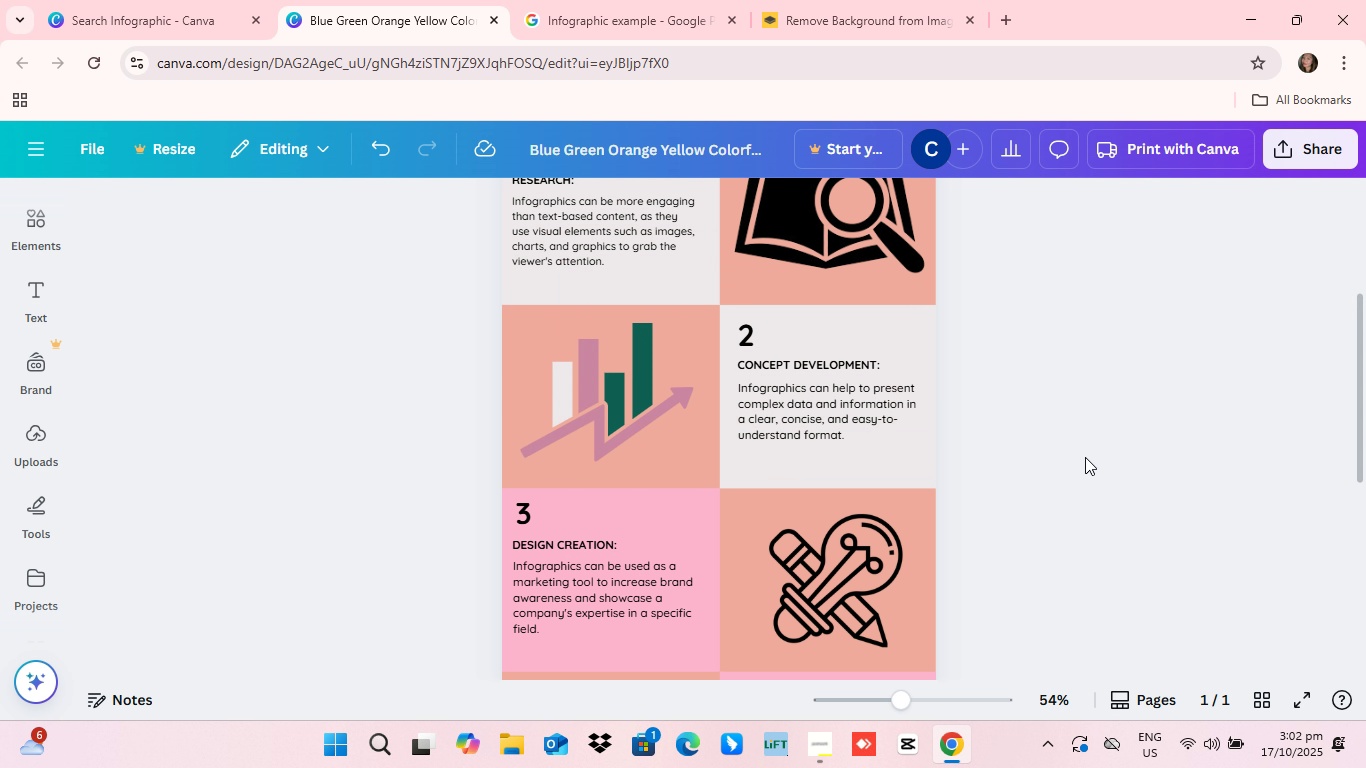 
scroll: coordinate [1085, 457], scroll_direction: up, amount: 2.0
 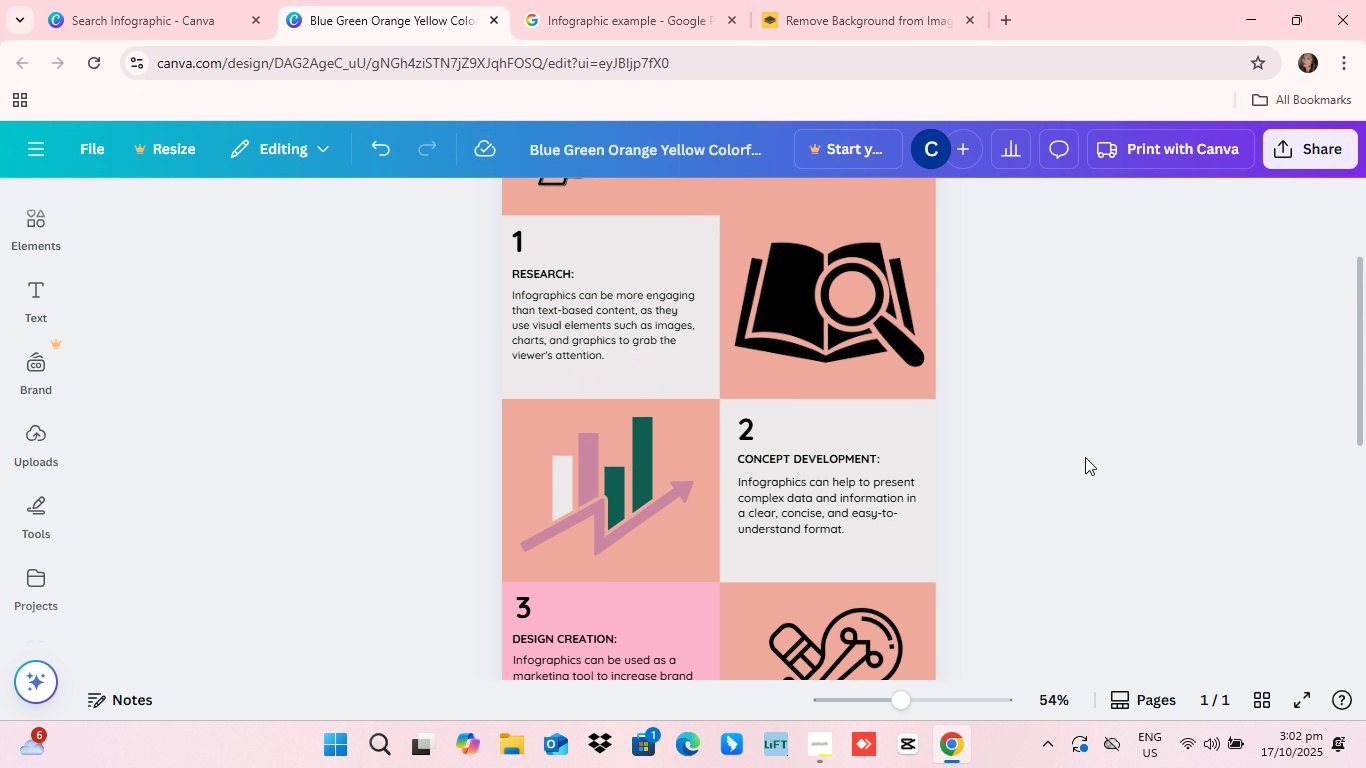 
scroll: coordinate [1085, 454], scroll_direction: down, amount: 3.0
 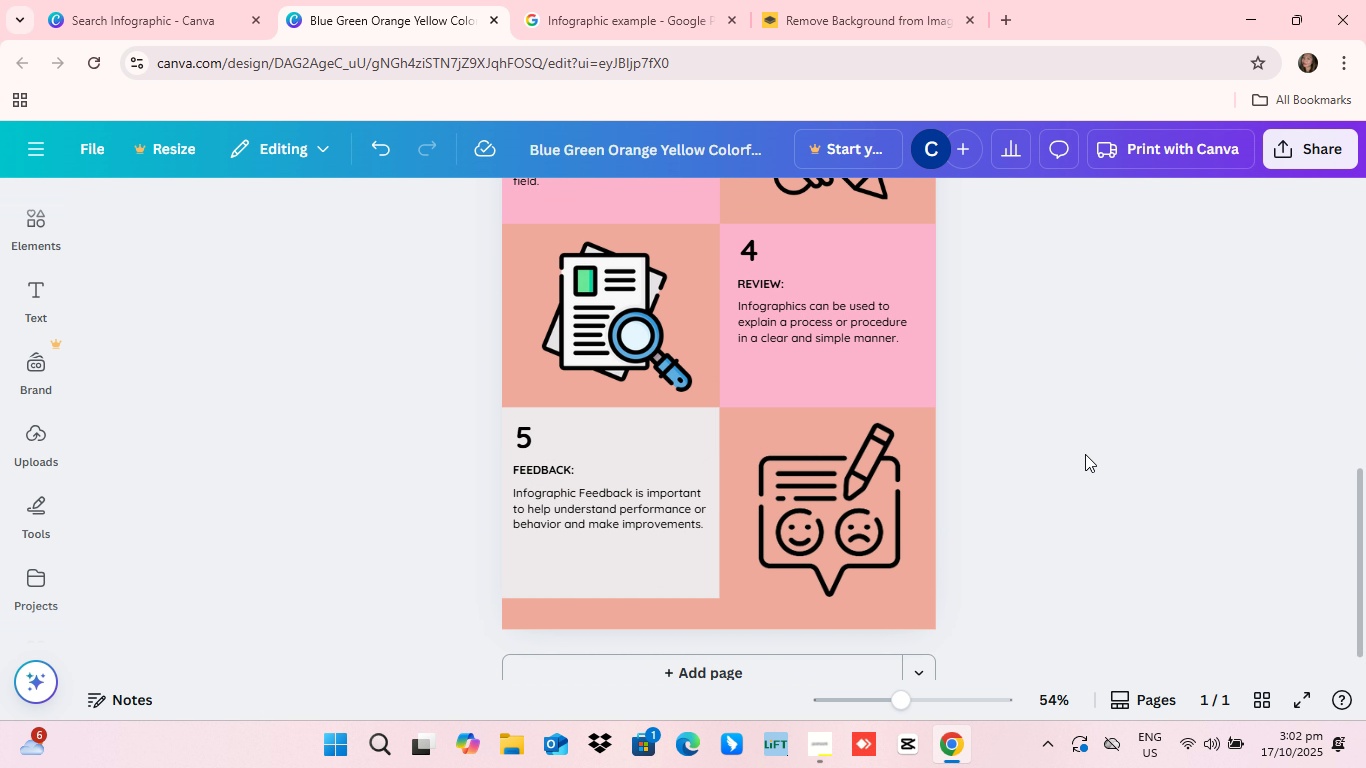 
scroll: coordinate [1085, 451], scroll_direction: up, amount: 6.0
 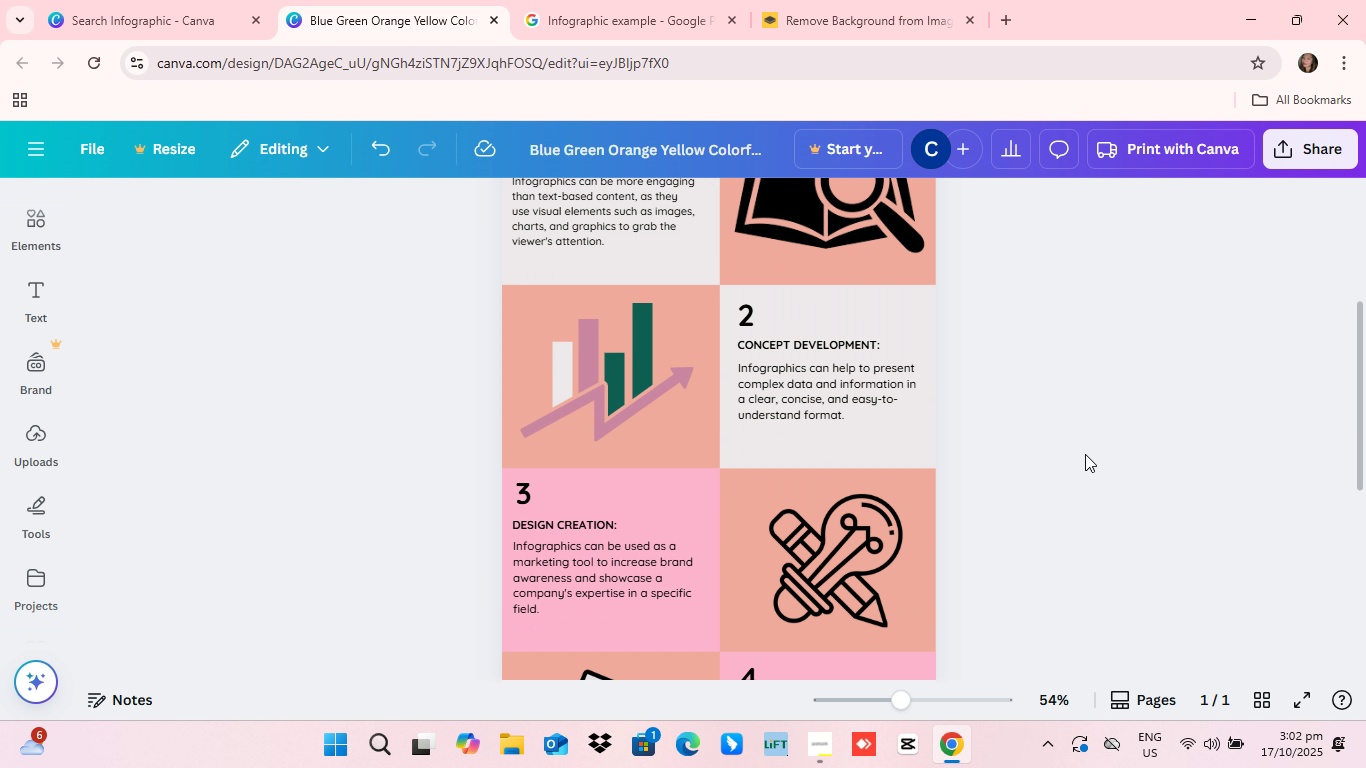 
scroll: coordinate [1086, 476], scroll_direction: down, amount: 22.0
 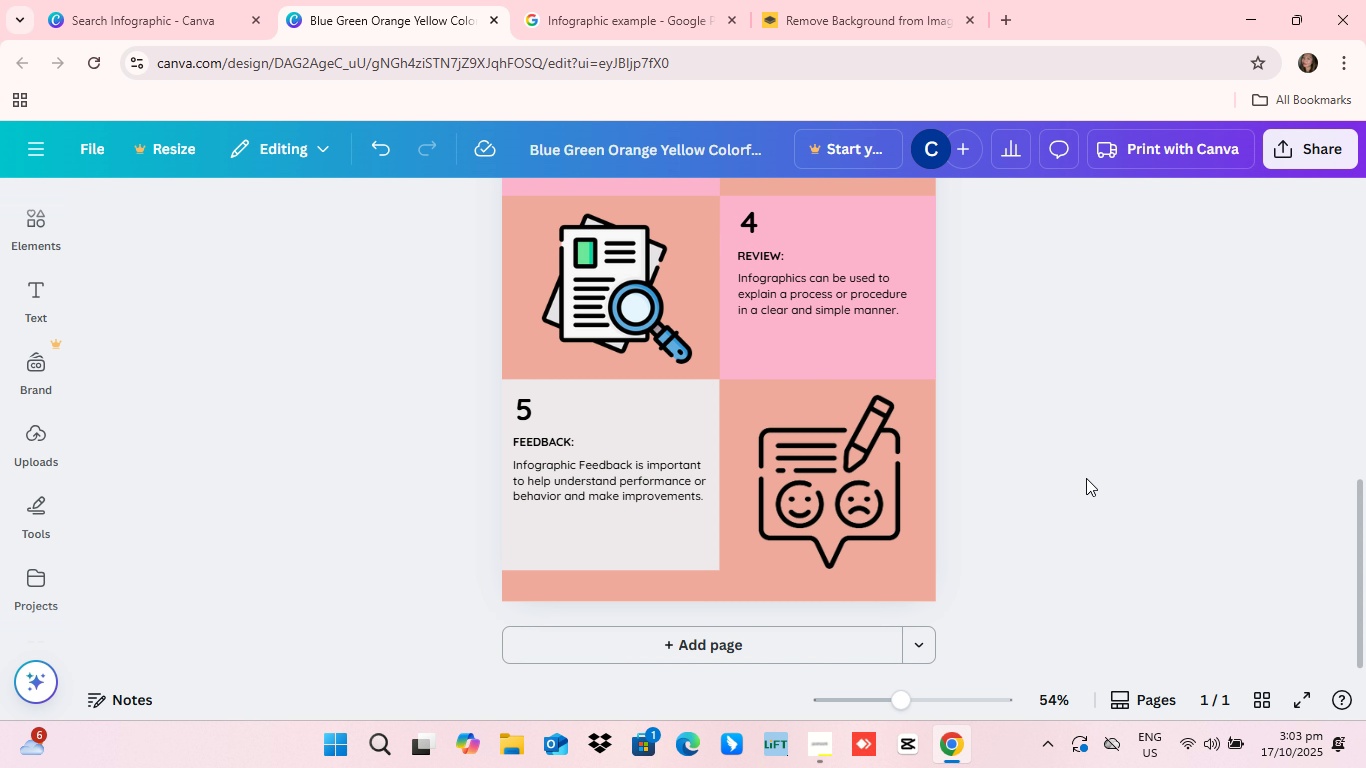 
scroll: coordinate [1072, 523], scroll_direction: up, amount: 1.0
 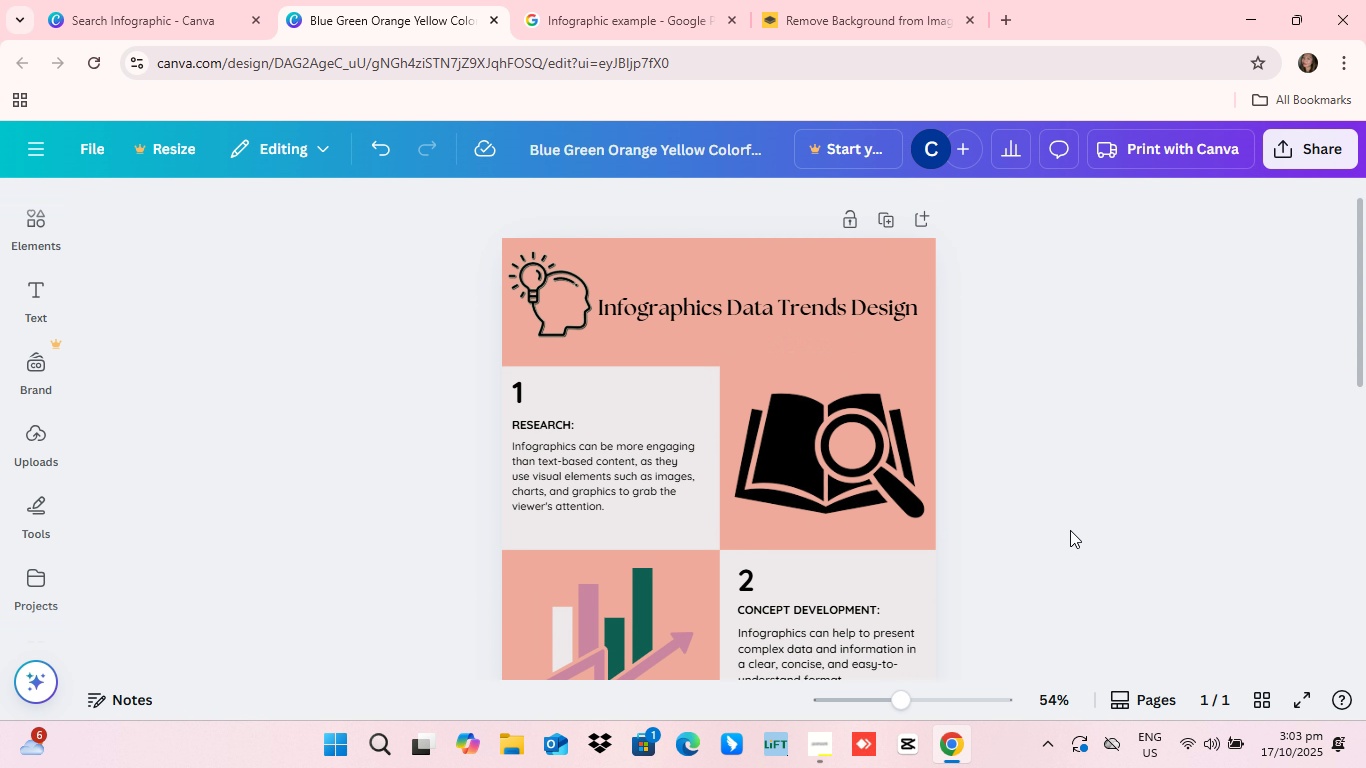 
scroll: coordinate [1070, 531], scroll_direction: down, amount: 5.0
 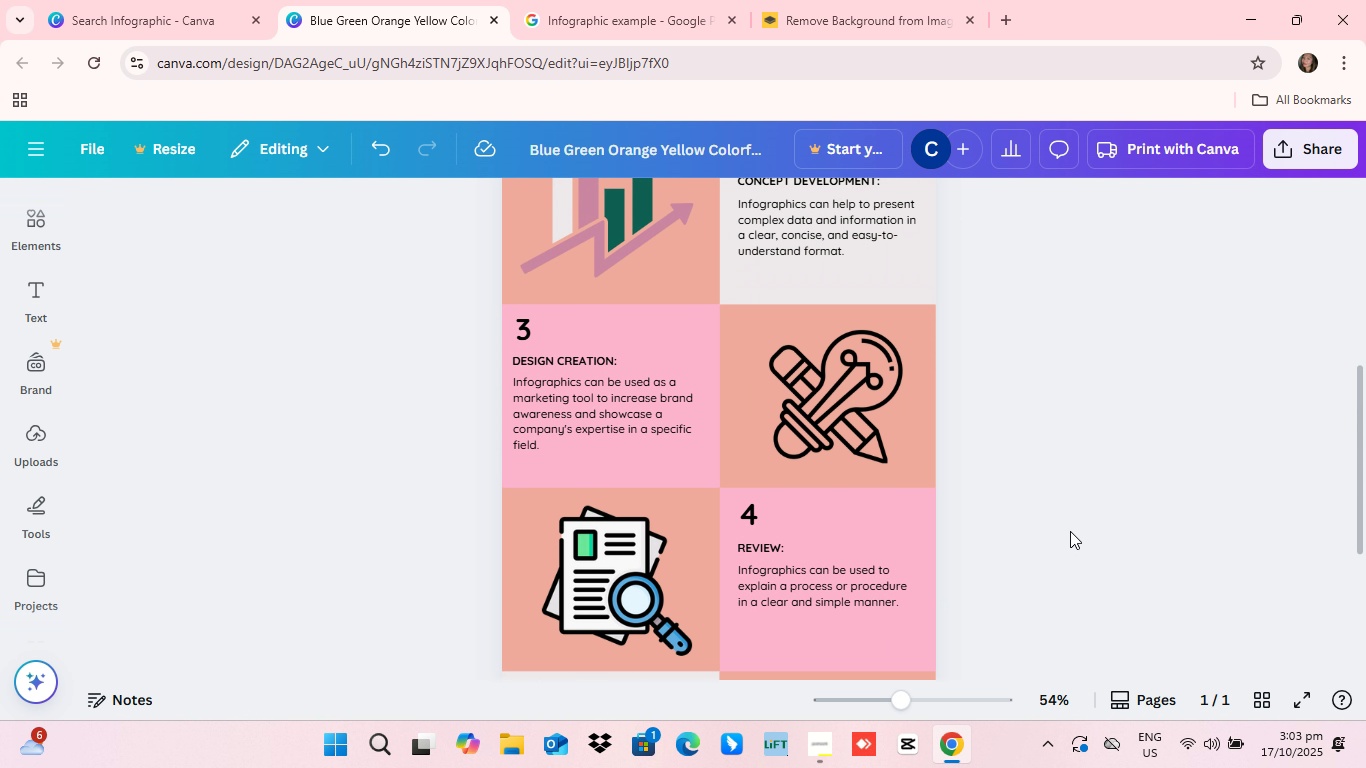 
scroll: coordinate [1070, 526], scroll_direction: up, amount: 32.0
 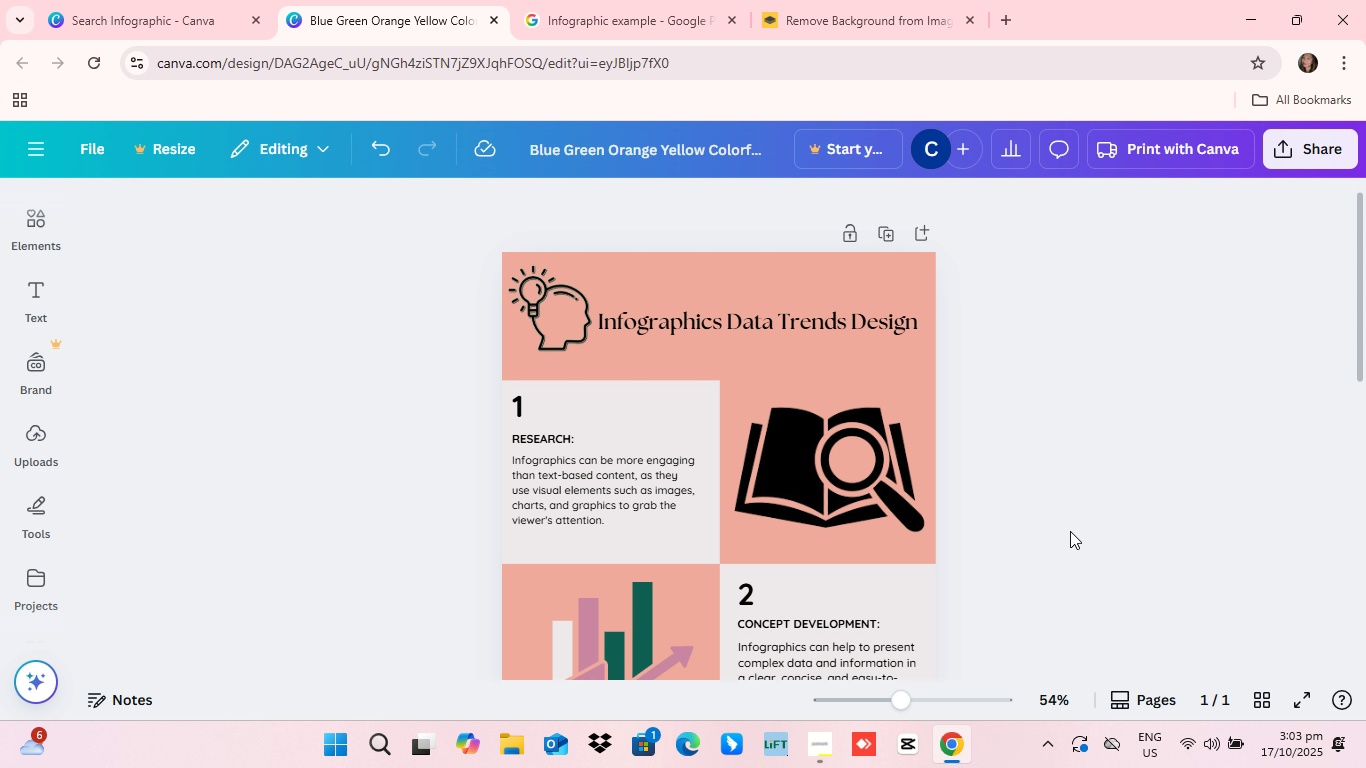 
scroll: coordinate [1070, 531], scroll_direction: down, amount: 6.0
 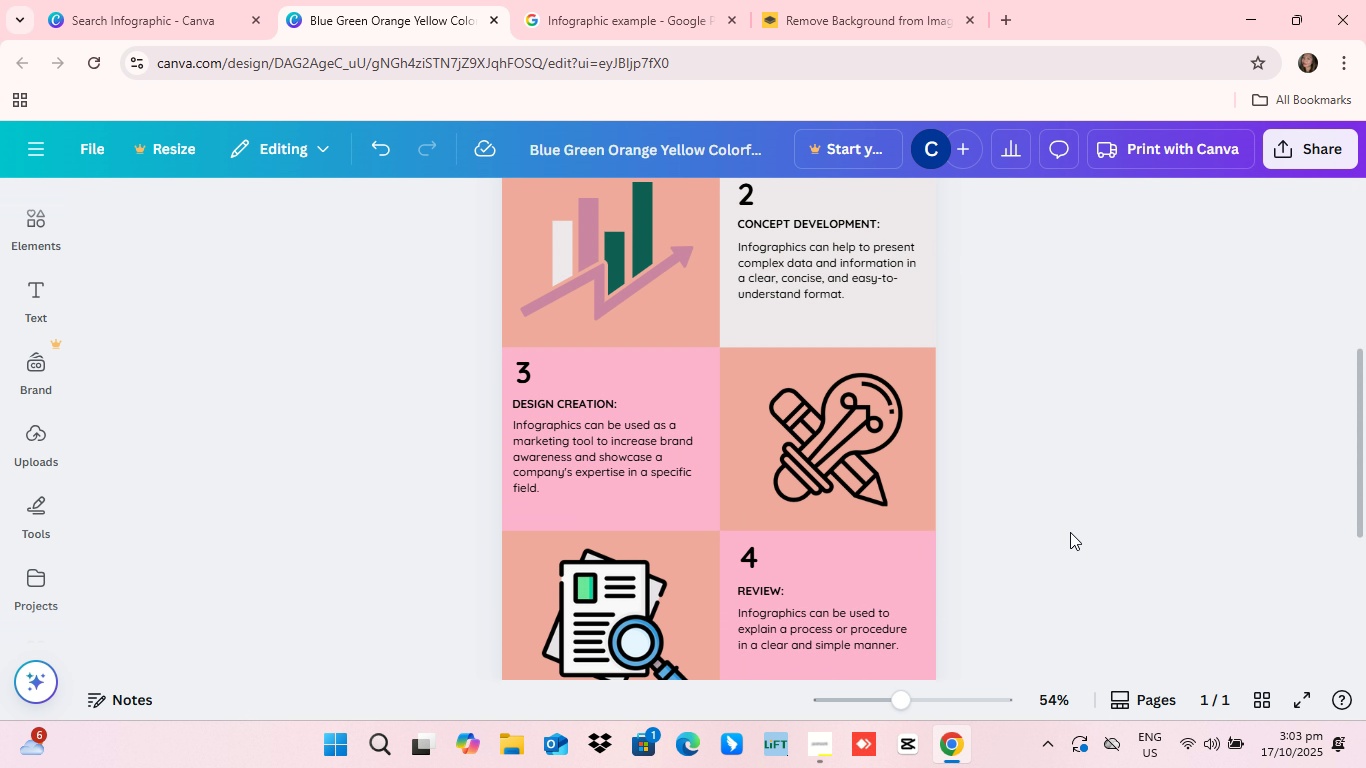 
scroll: coordinate [1070, 549], scroll_direction: up, amount: 16.0
 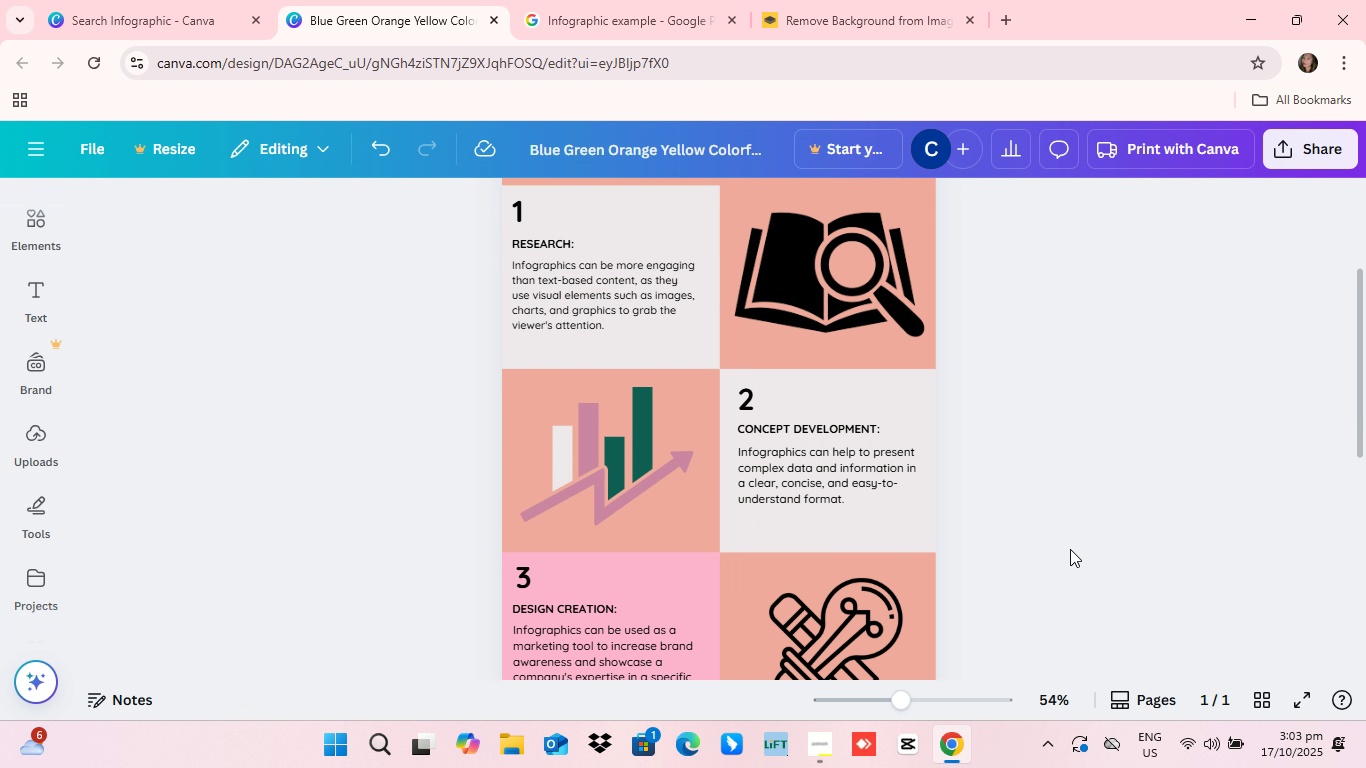 
scroll: coordinate [1070, 549], scroll_direction: down, amount: 2.0
 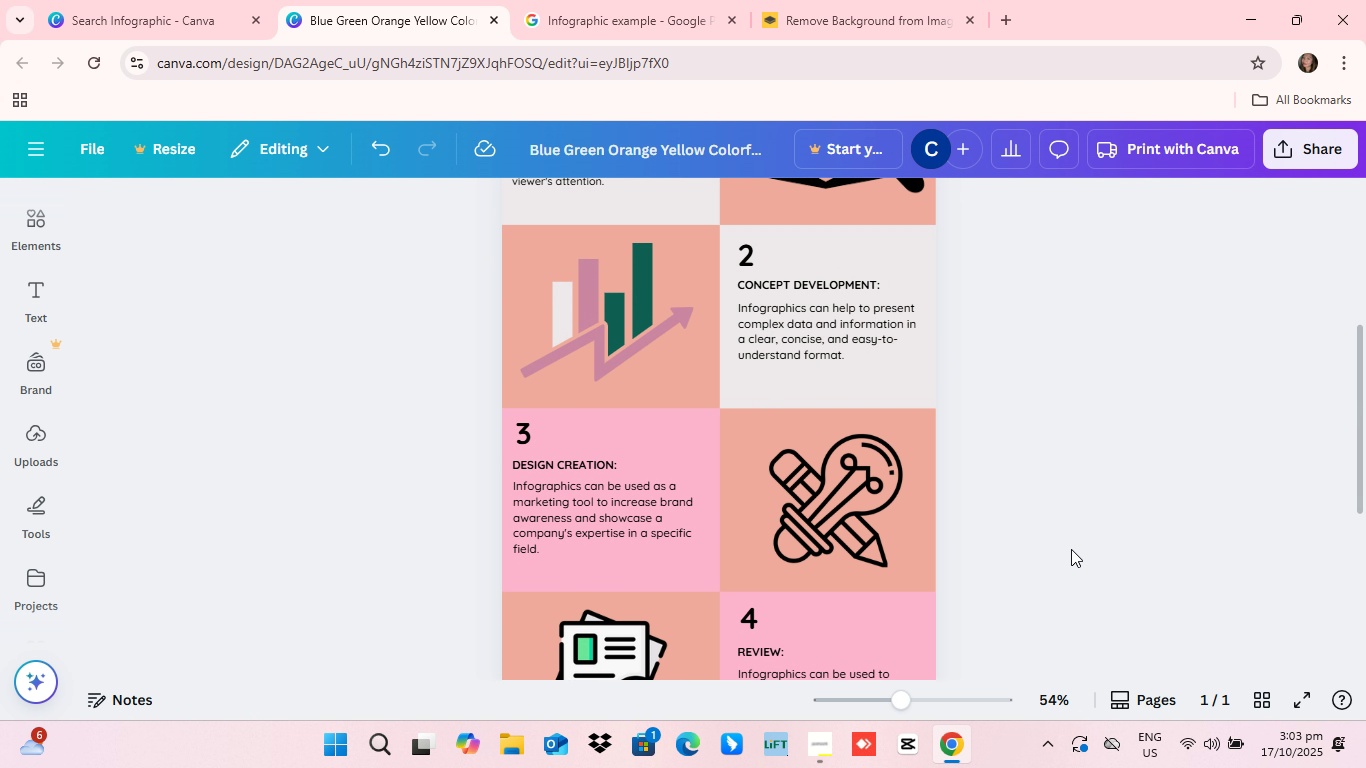 
scroll: coordinate [1074, 561], scroll_direction: up, amount: 26.0
 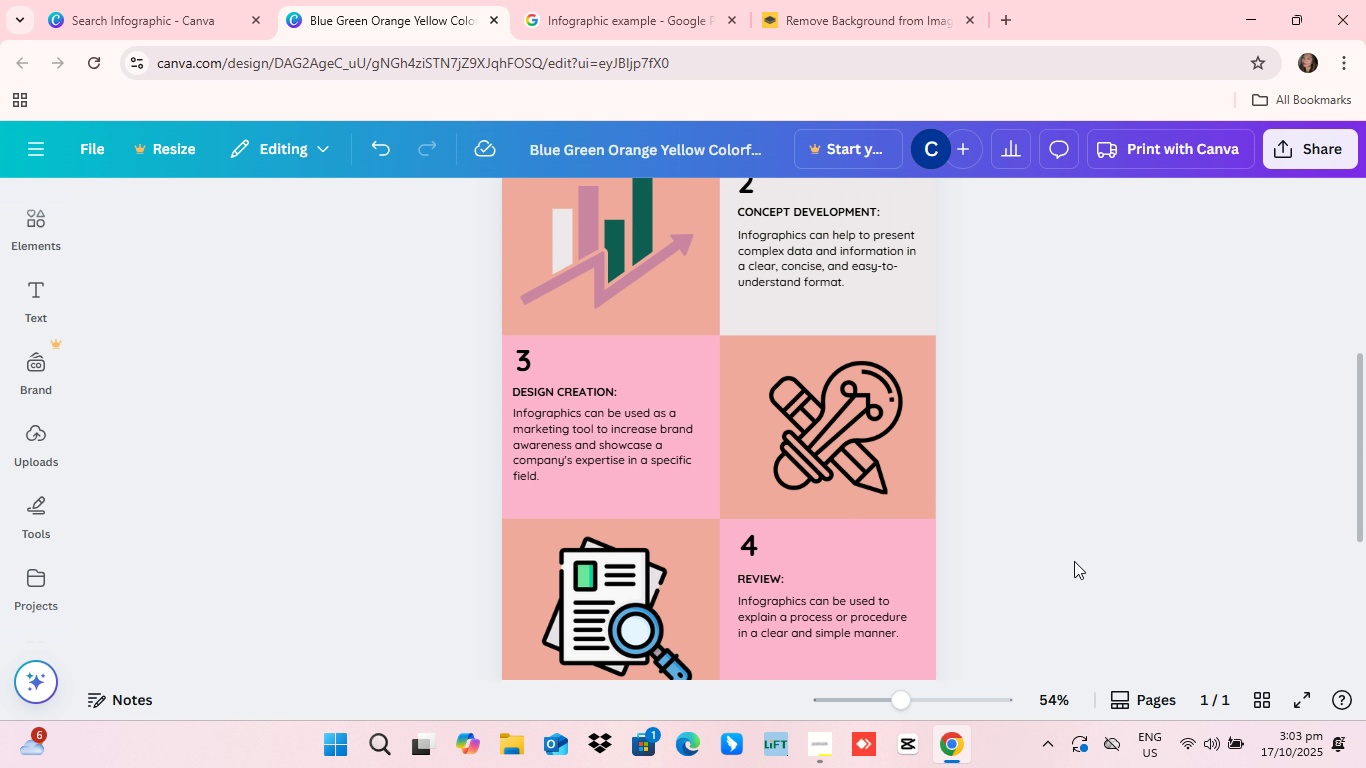 
scroll: coordinate [1074, 561], scroll_direction: down, amount: 2.0
 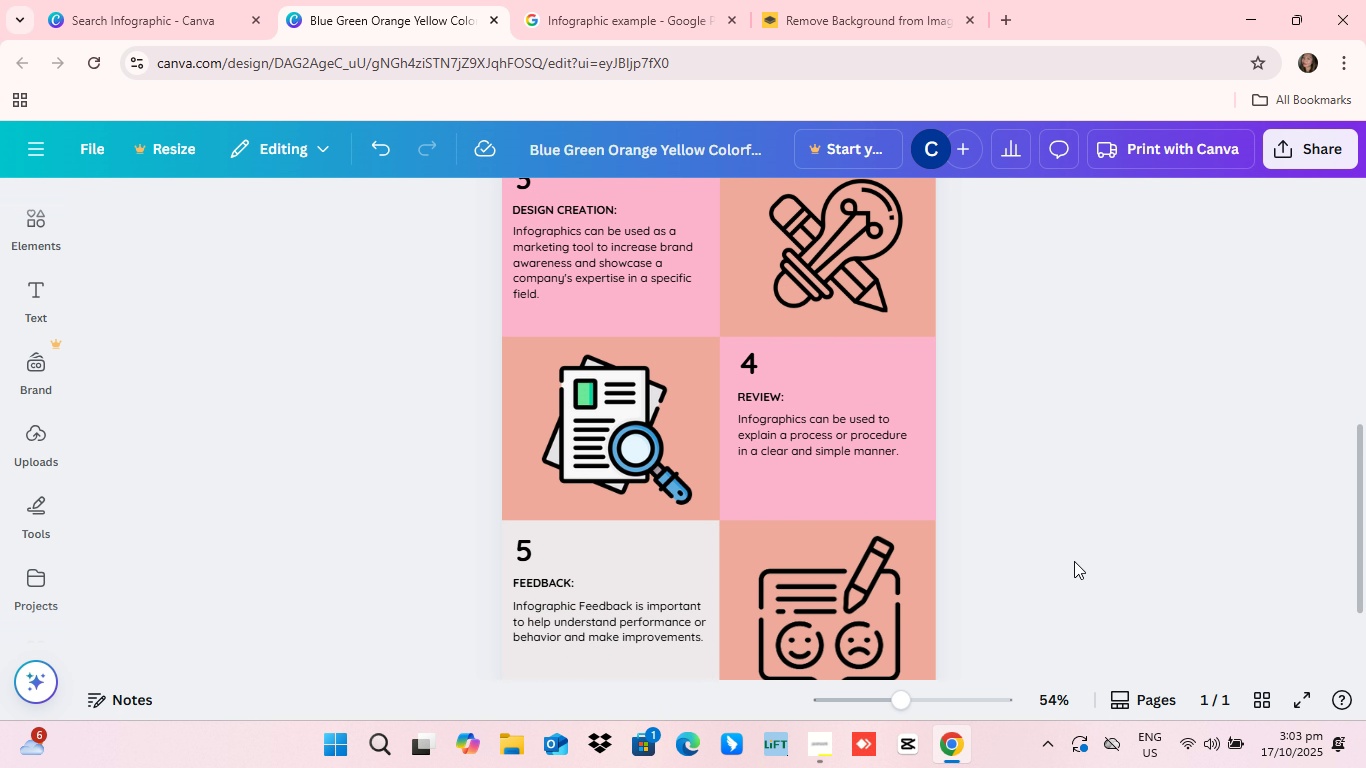 
scroll: coordinate [1074, 565], scroll_direction: up, amount: 16.0
 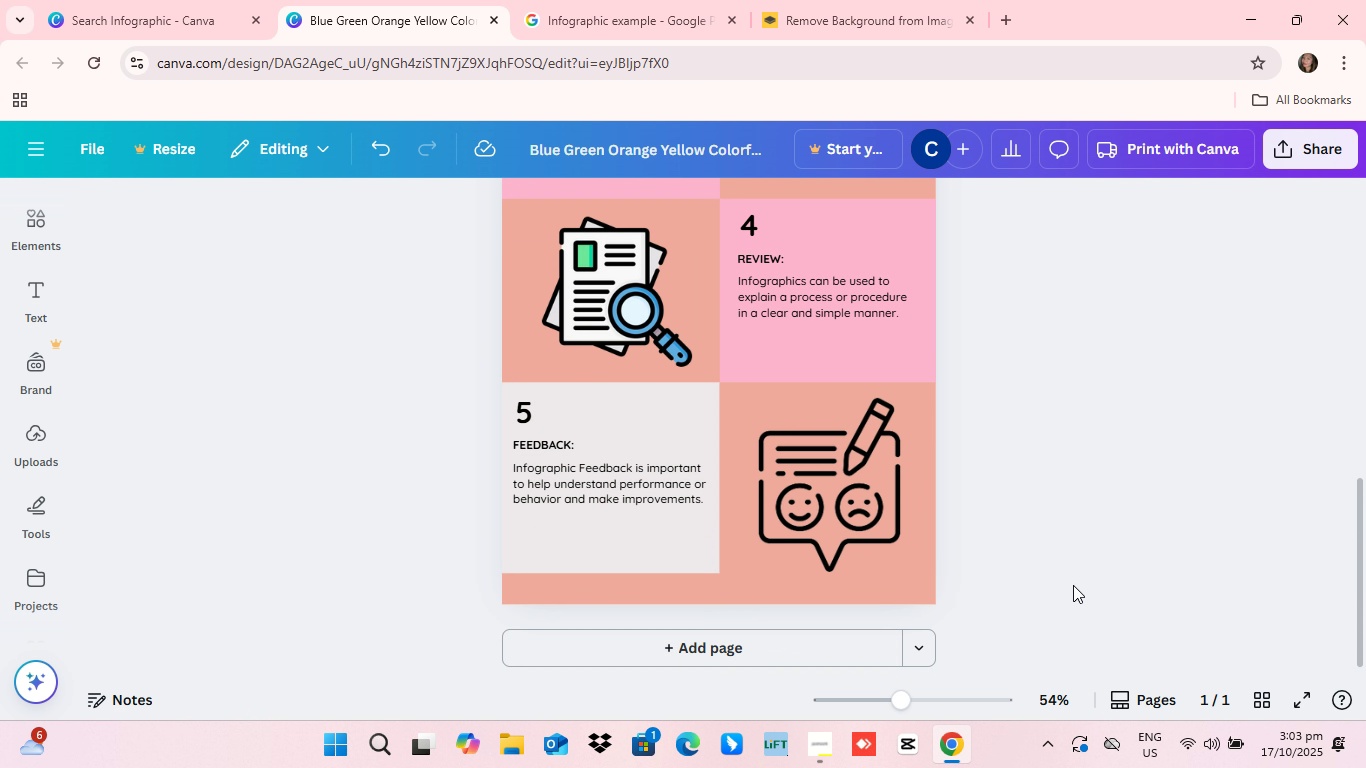 
scroll: coordinate [1073, 585], scroll_direction: down, amount: 2.0
 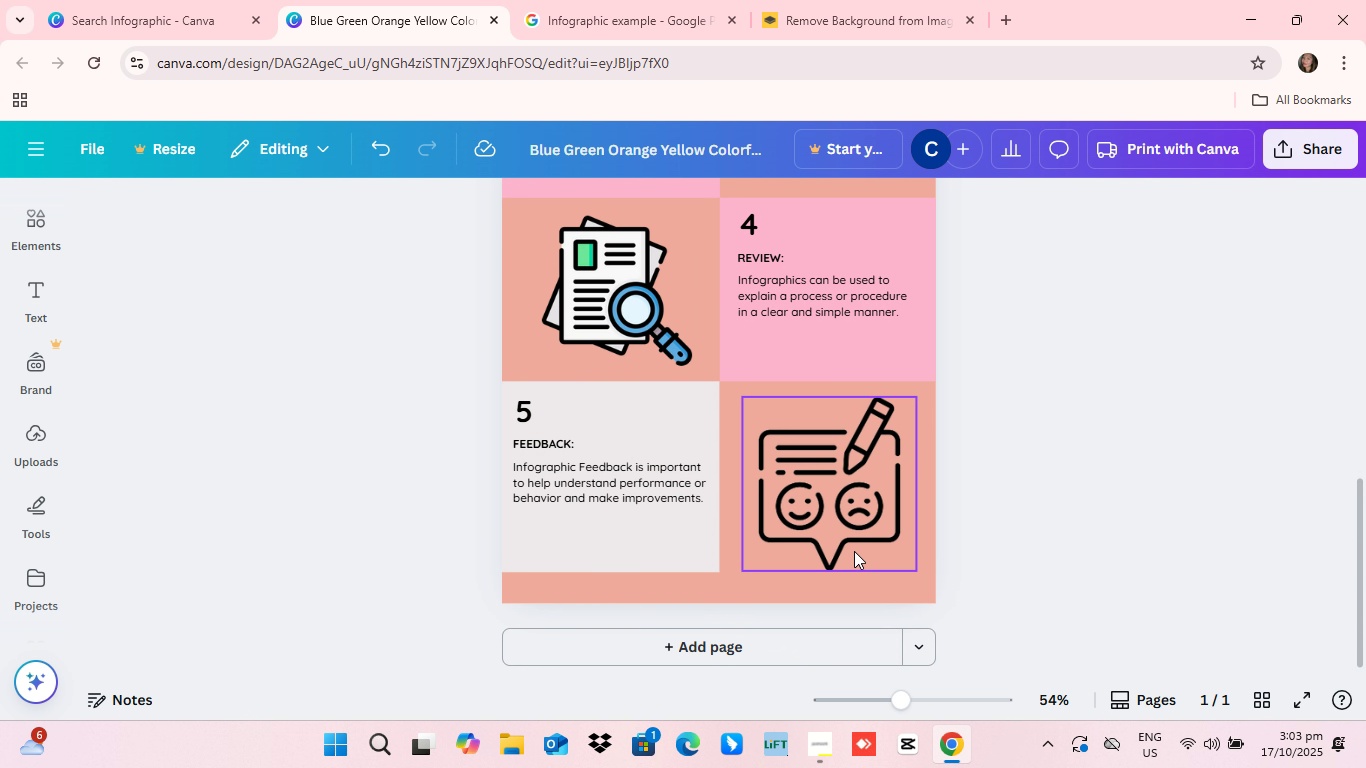 
scroll: coordinate [854, 551], scroll_direction: up, amount: 2.0
 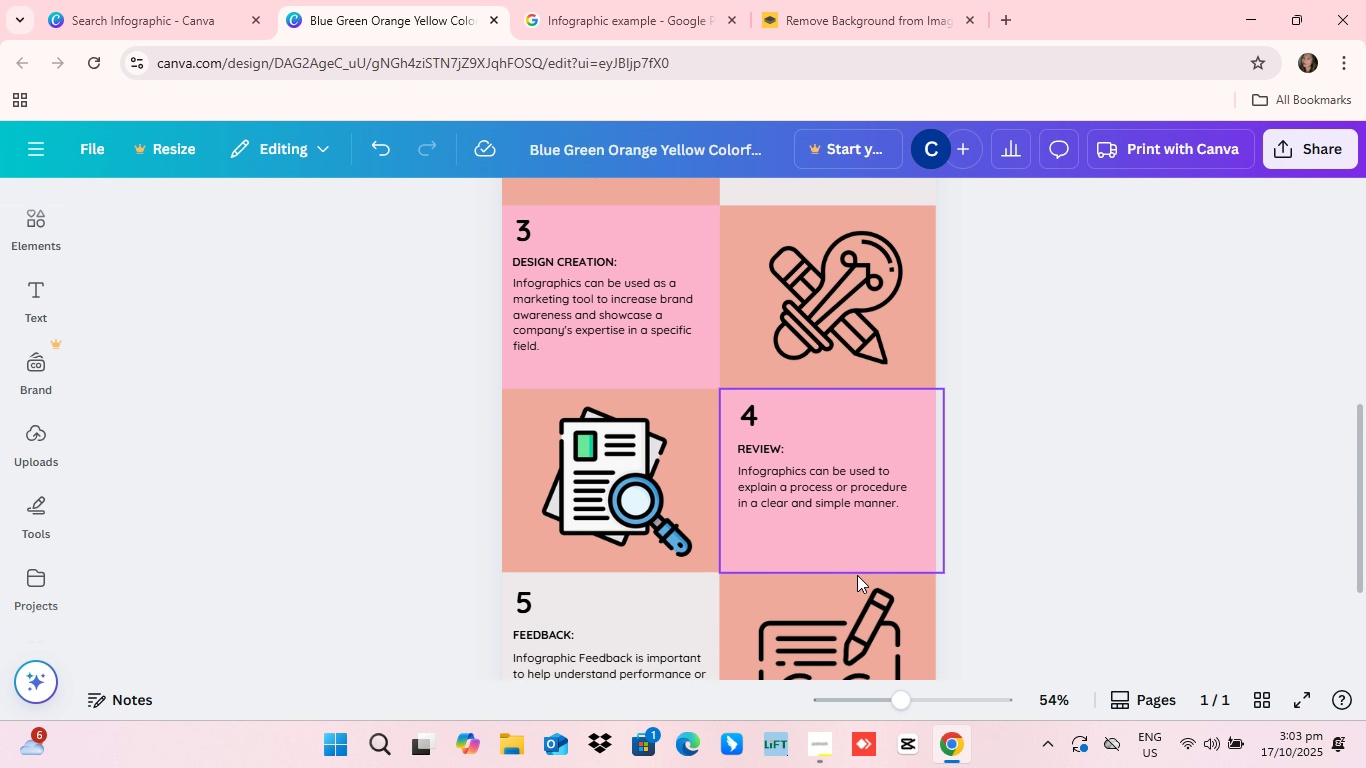 
scroll: coordinate [857, 575], scroll_direction: none, amount: 0.0
 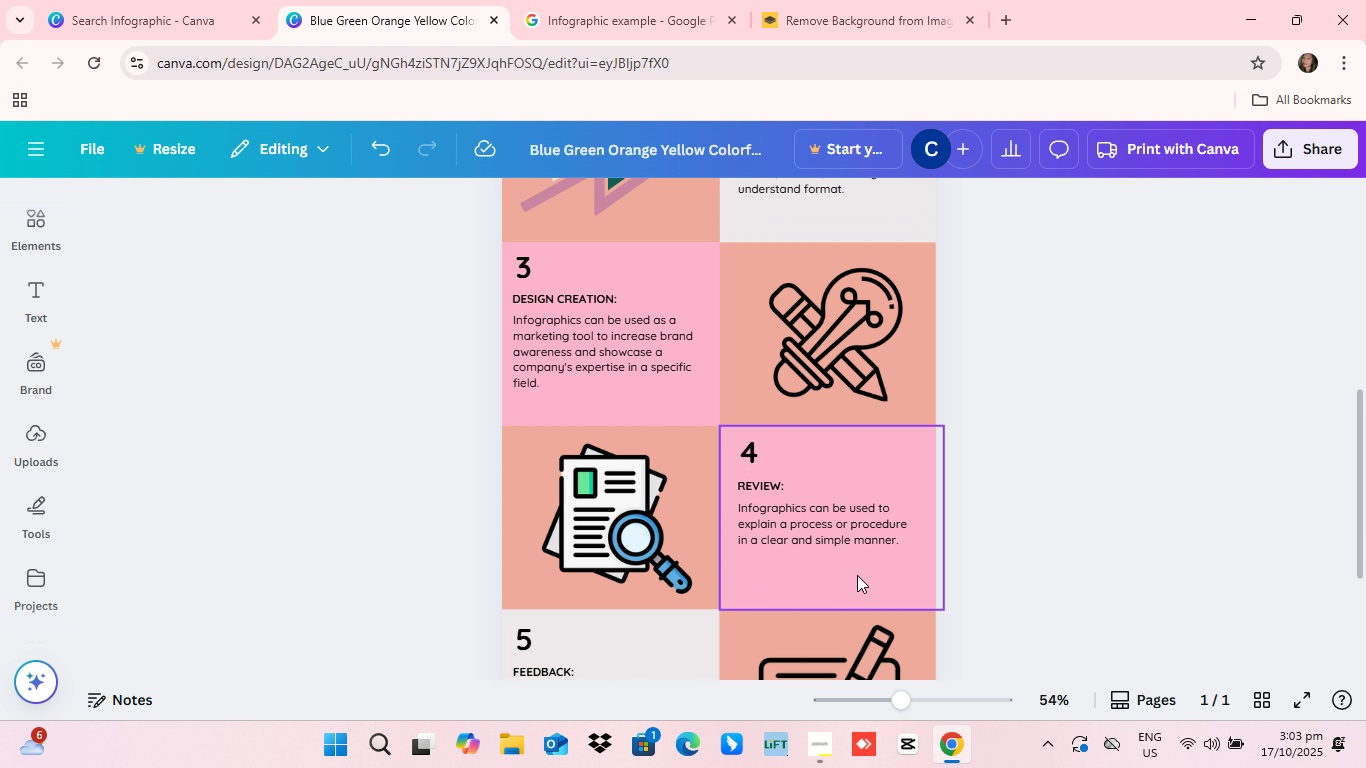 
scroll: coordinate [847, 571], scroll_direction: up, amount: 4.0
 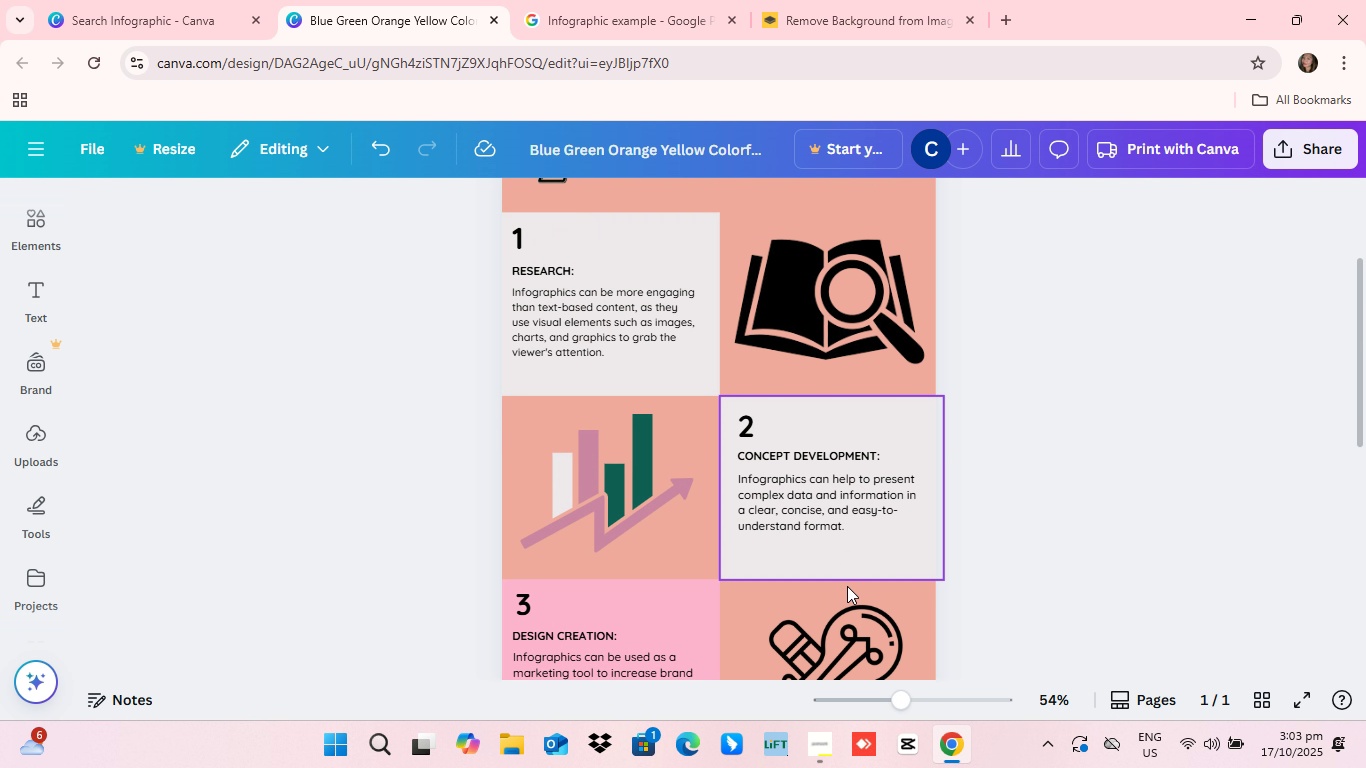 
scroll: coordinate [841, 616], scroll_direction: down, amount: 3.0
 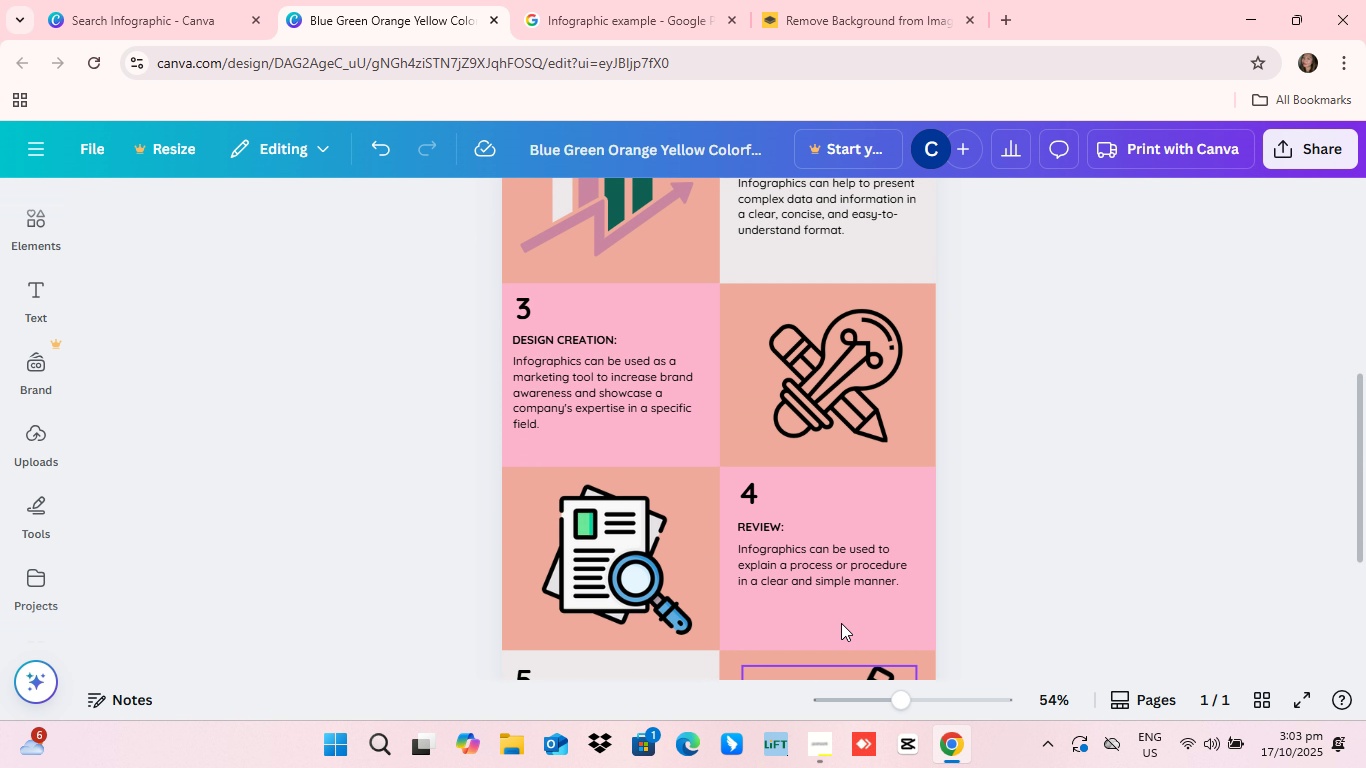 
scroll: coordinate [841, 623], scroll_direction: up, amount: 3.0
 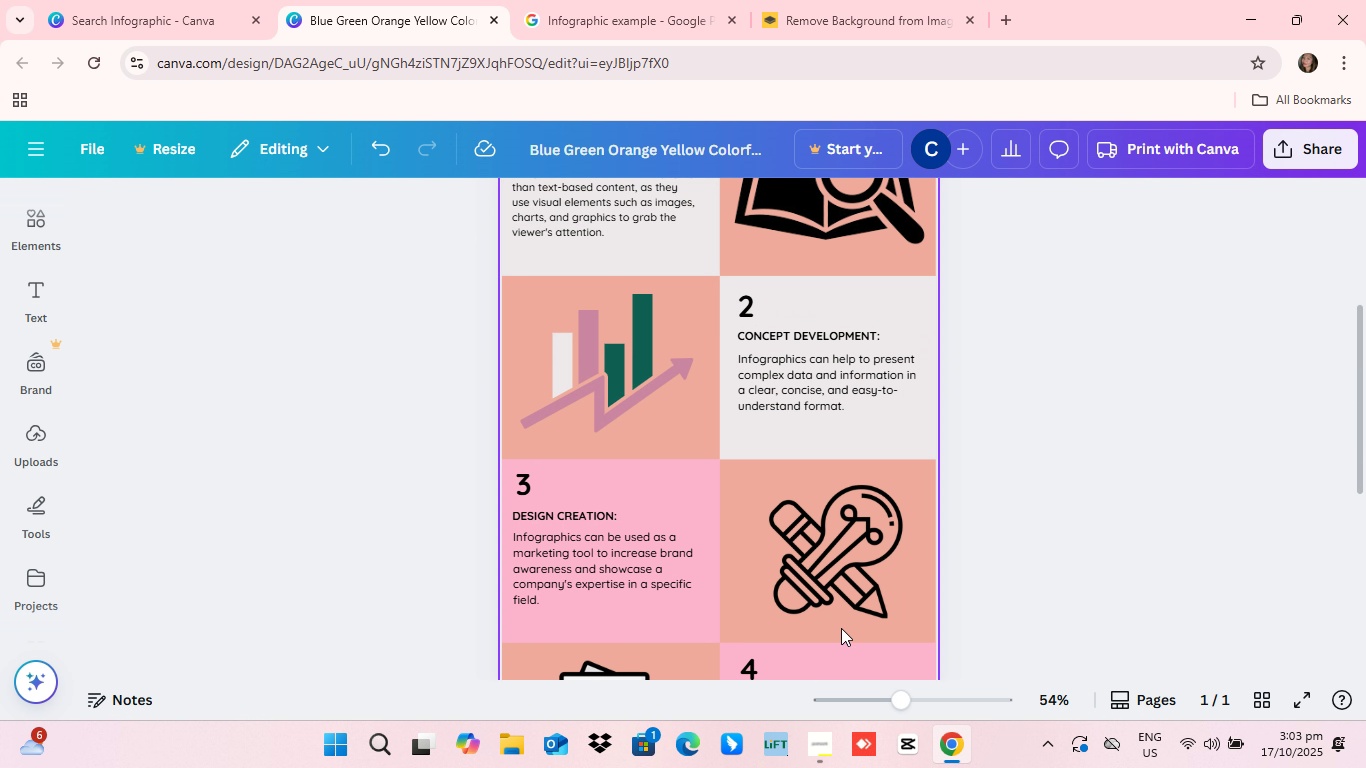 
scroll: coordinate [841, 628], scroll_direction: down, amount: 2.0
 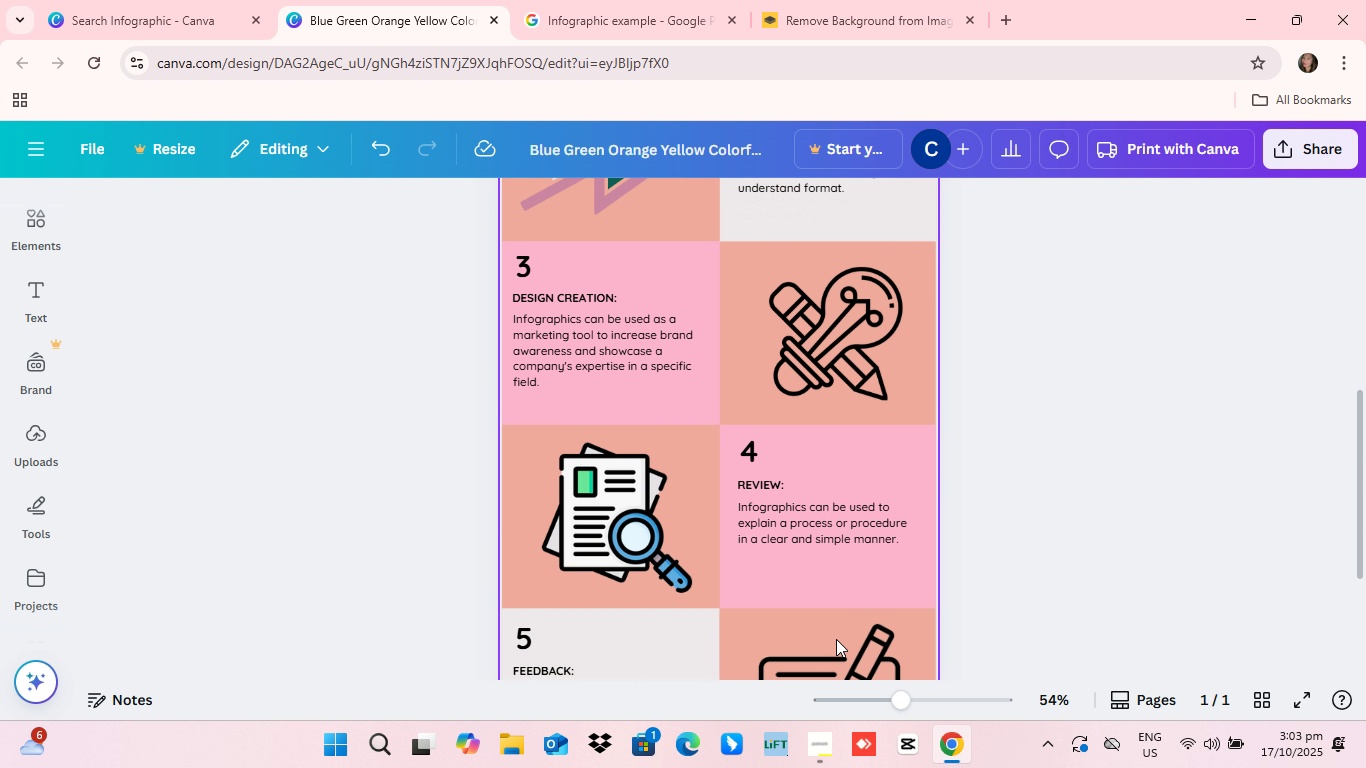 
scroll: coordinate [847, 646], scroll_direction: none, amount: 0.0
 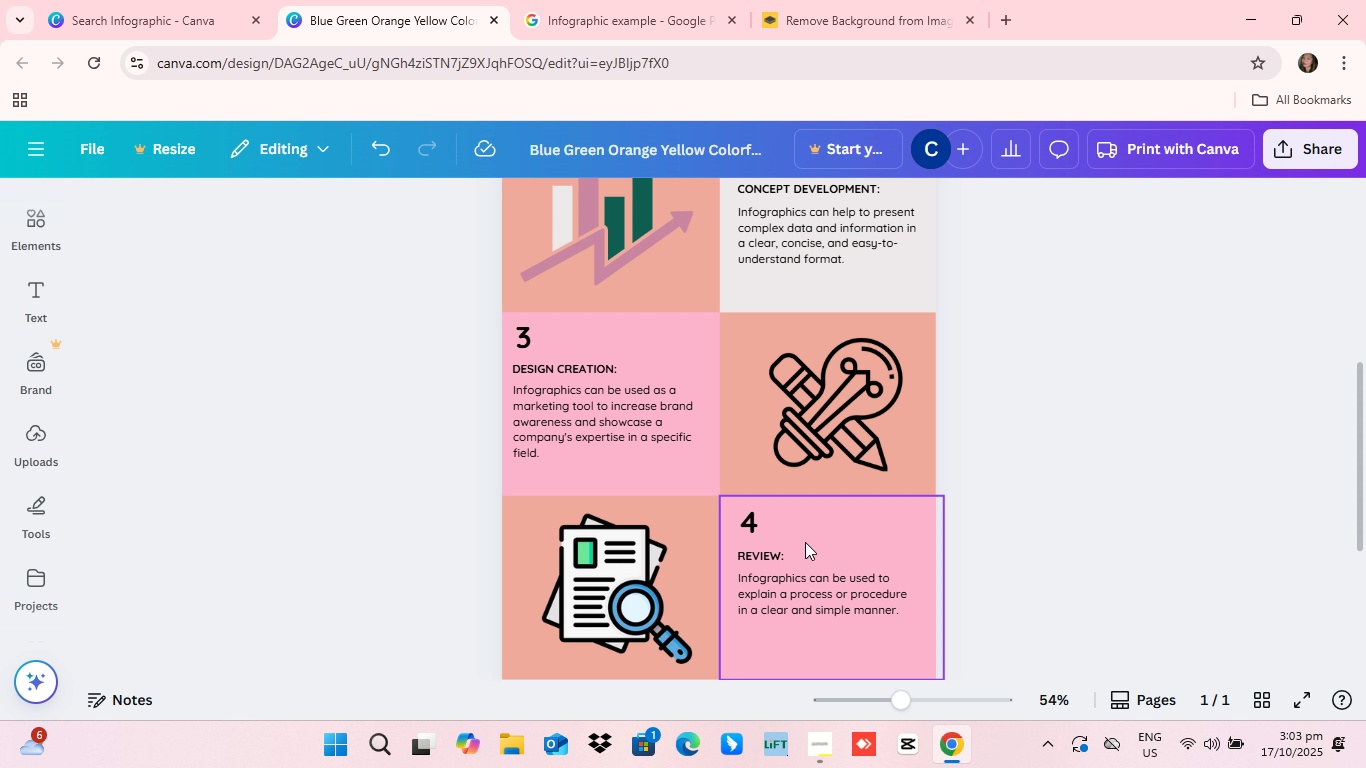 
scroll: coordinate [681, 638], scroll_direction: down, amount: 2.0
 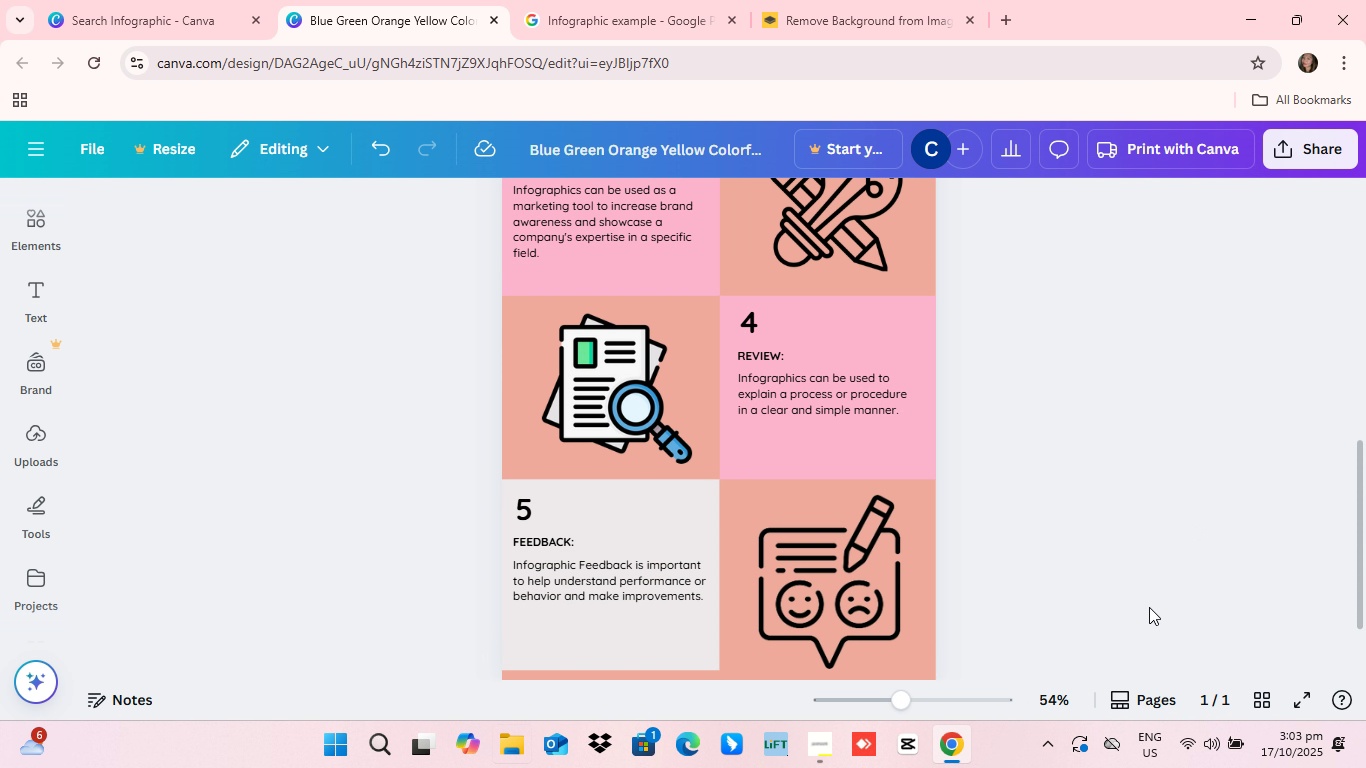 
wait(7.58)
 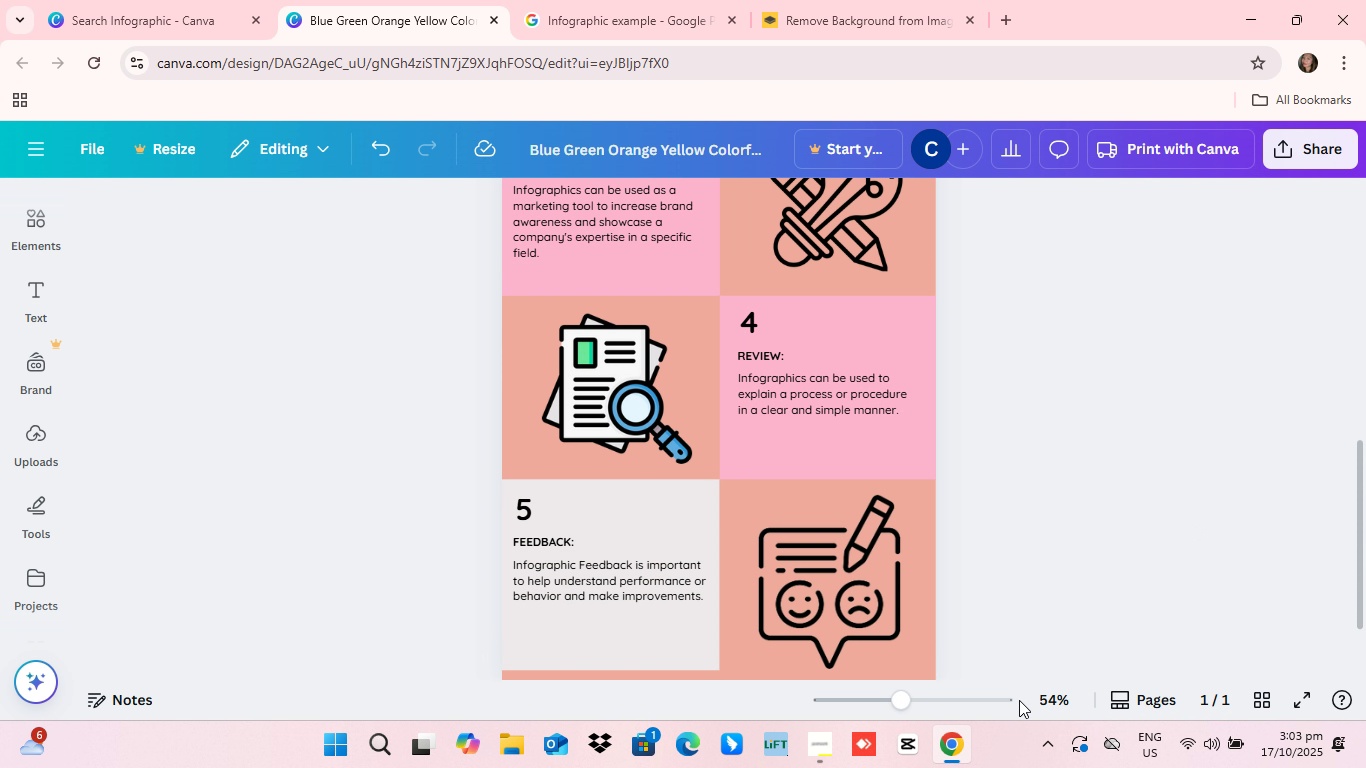 
scroll: coordinate [709, 553], scroll_direction: down, amount: 3.0
 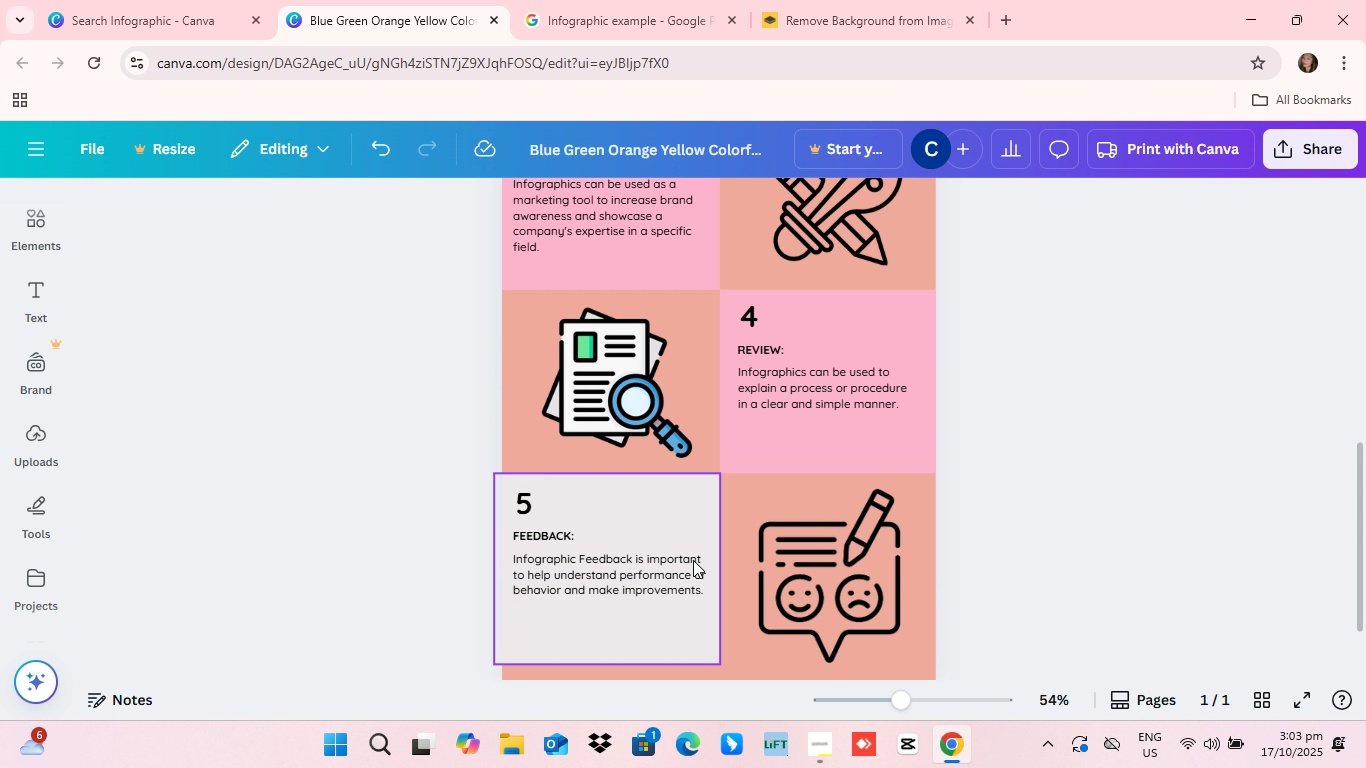 
scroll: coordinate [693, 560], scroll_direction: up, amount: 3.0
 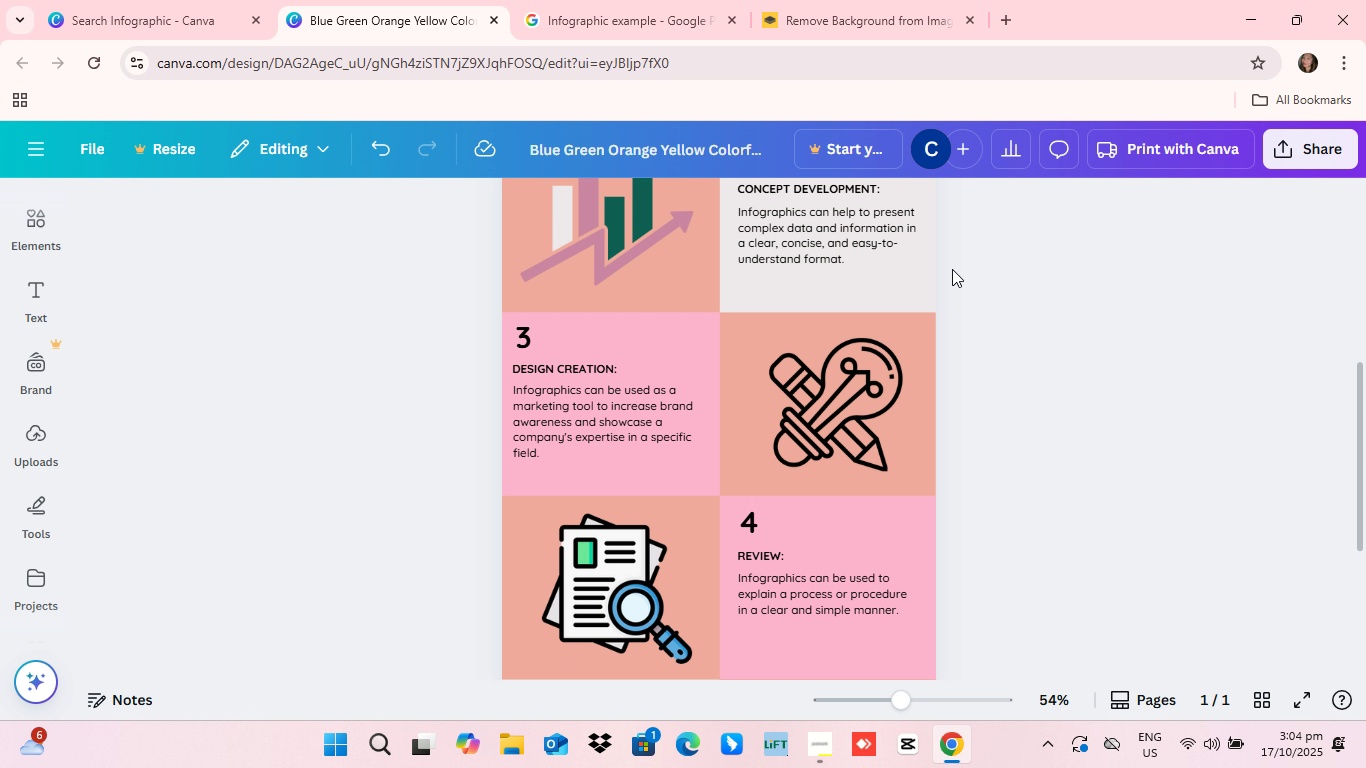 
wait(13.42)
 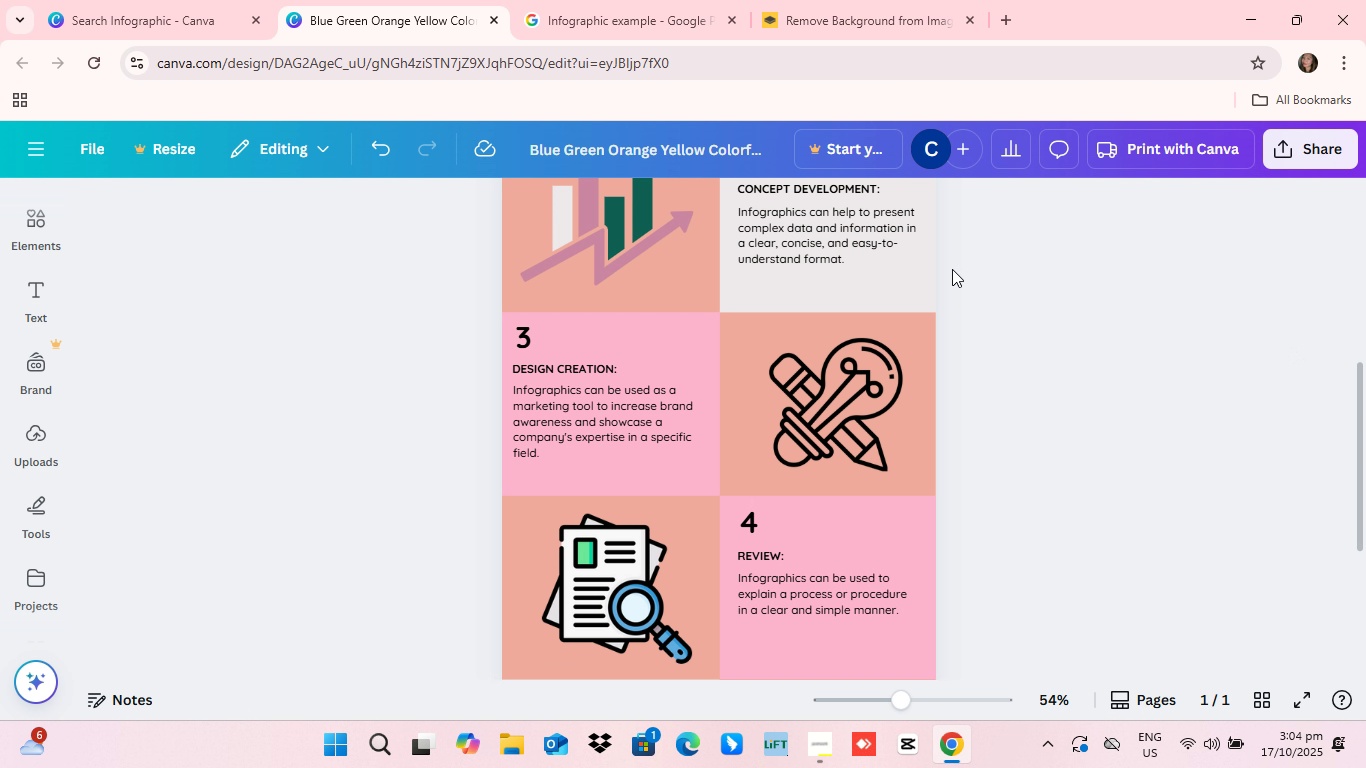 
scroll: coordinate [907, 530], scroll_direction: down, amount: 3.0
 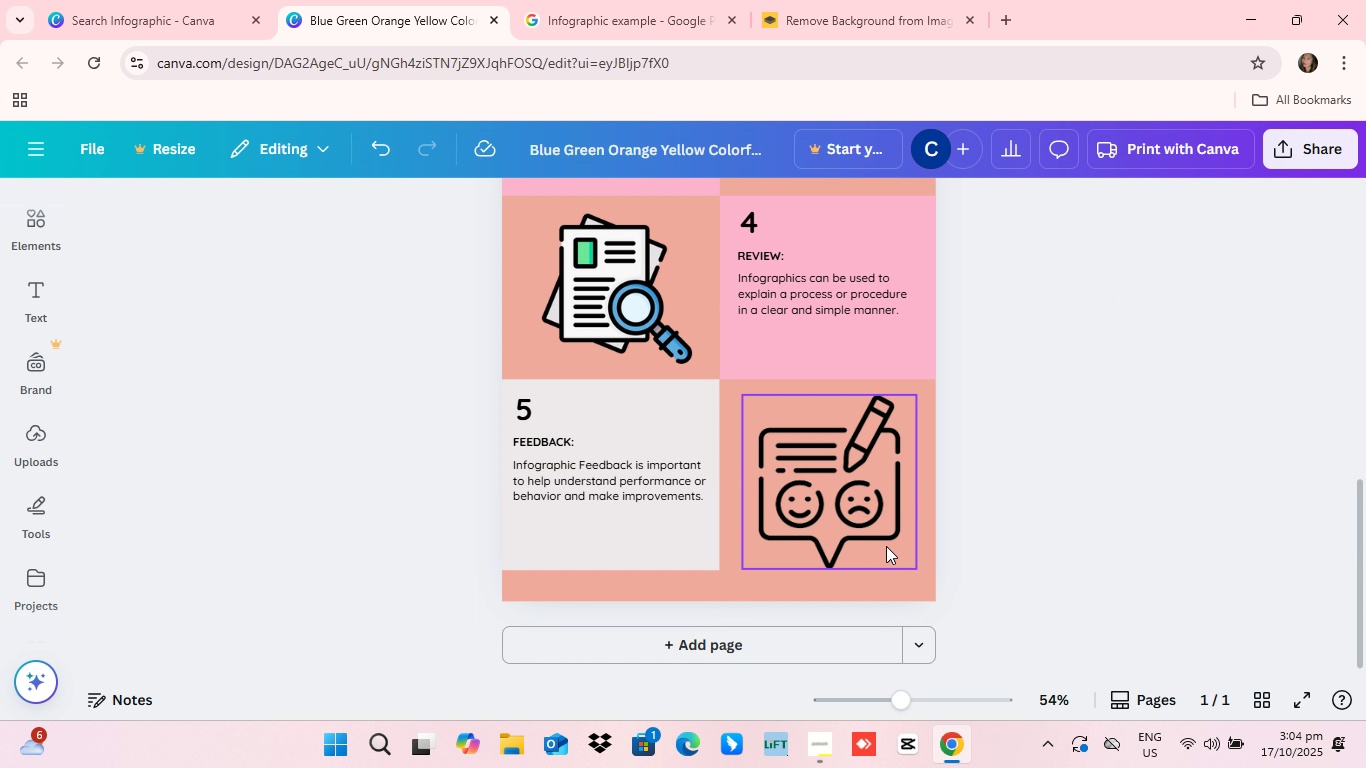 
scroll: coordinate [886, 546], scroll_direction: up, amount: 2.0
 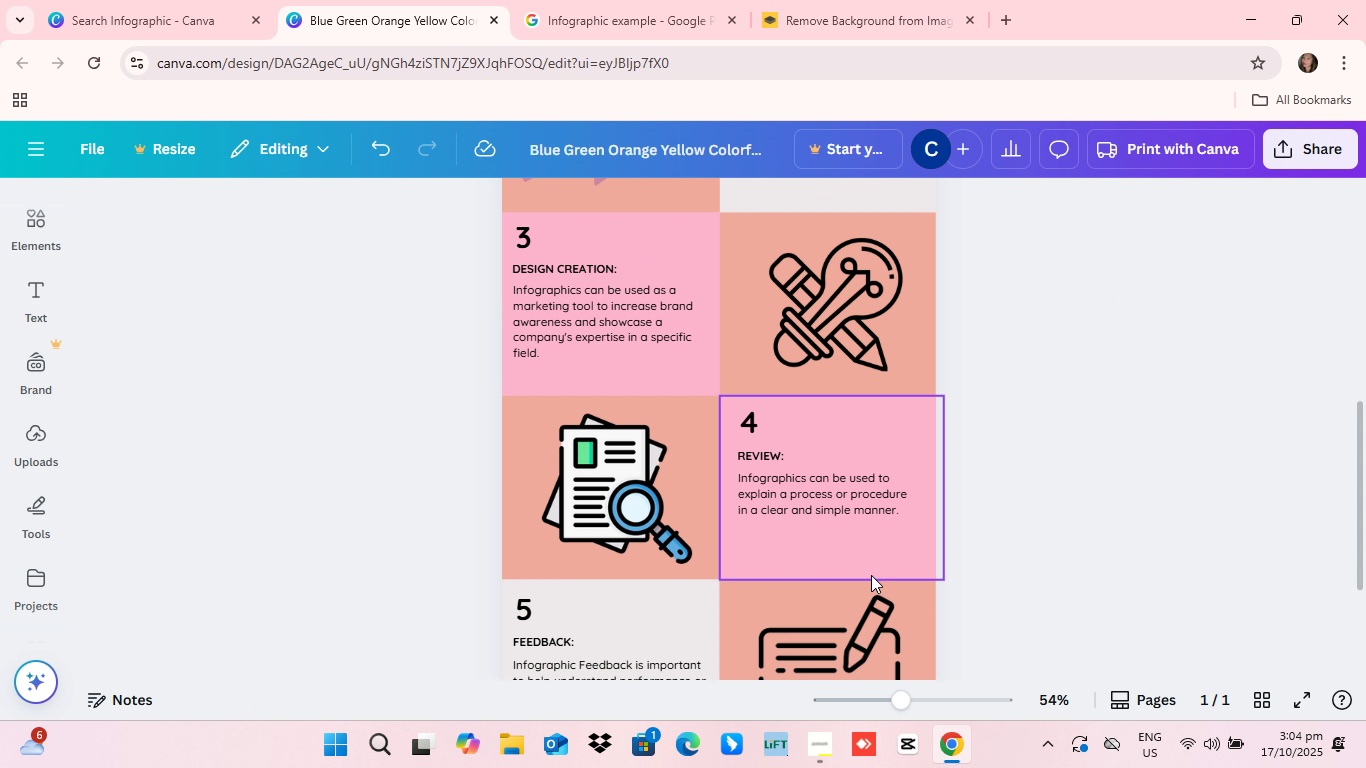 
scroll: coordinate [772, 751], scroll_direction: down, amount: 6.0
 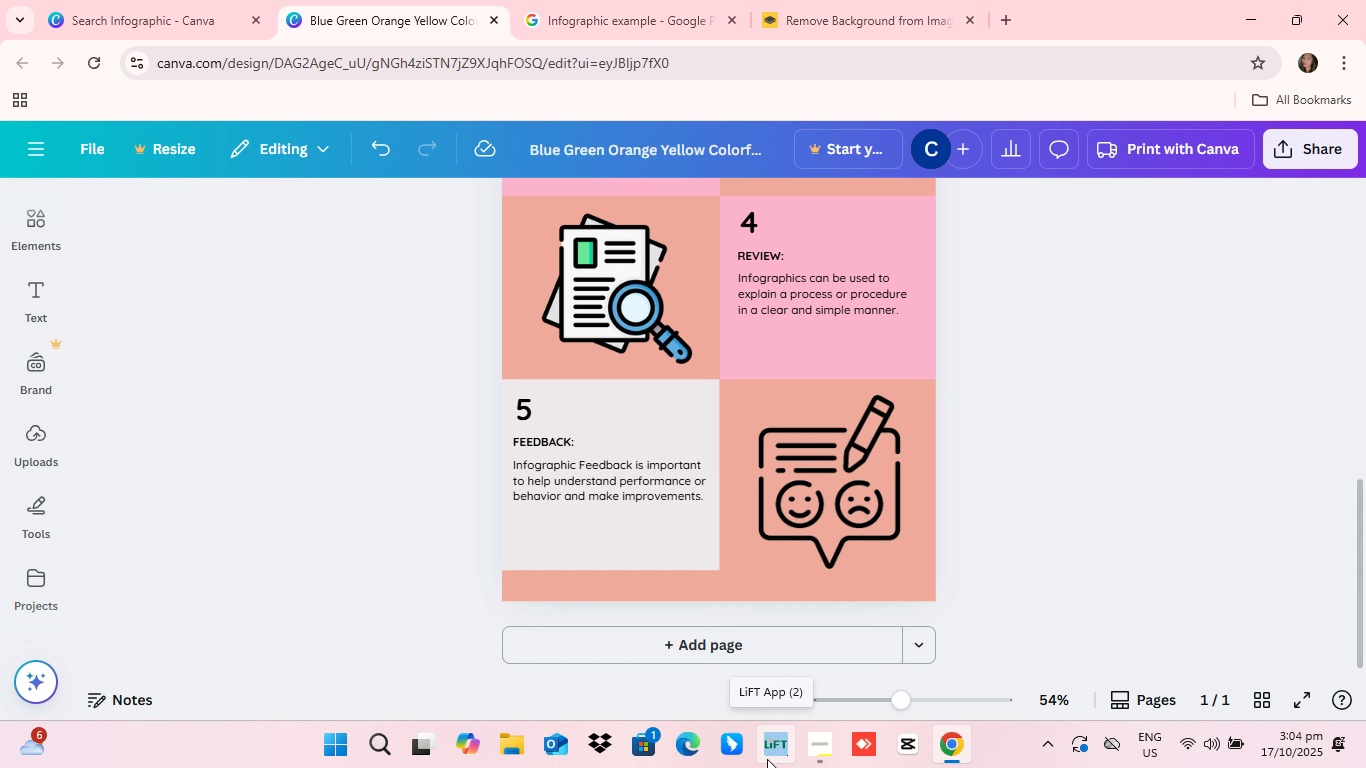 
scroll: coordinate [763, 764], scroll_direction: up, amount: 9.0
 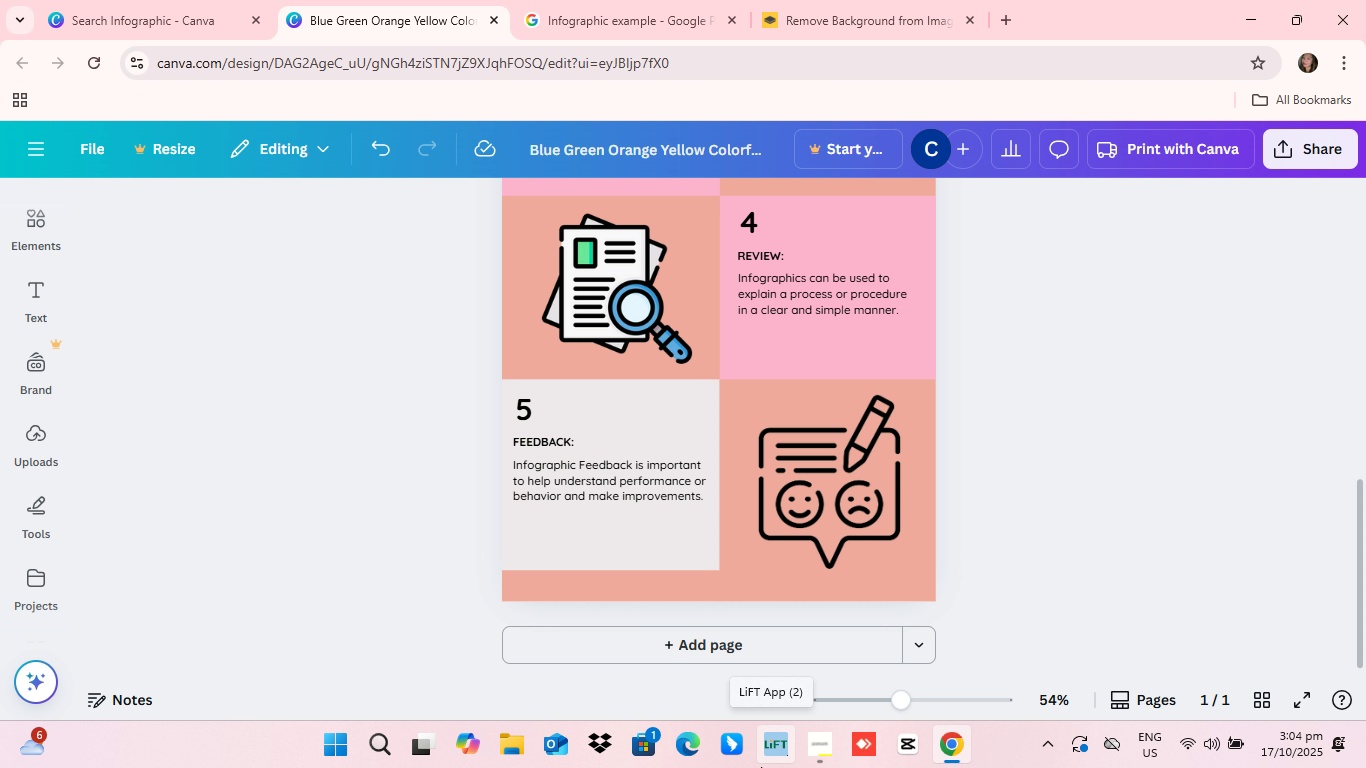 
scroll: coordinate [758, 767], scroll_direction: down, amount: 6.0
 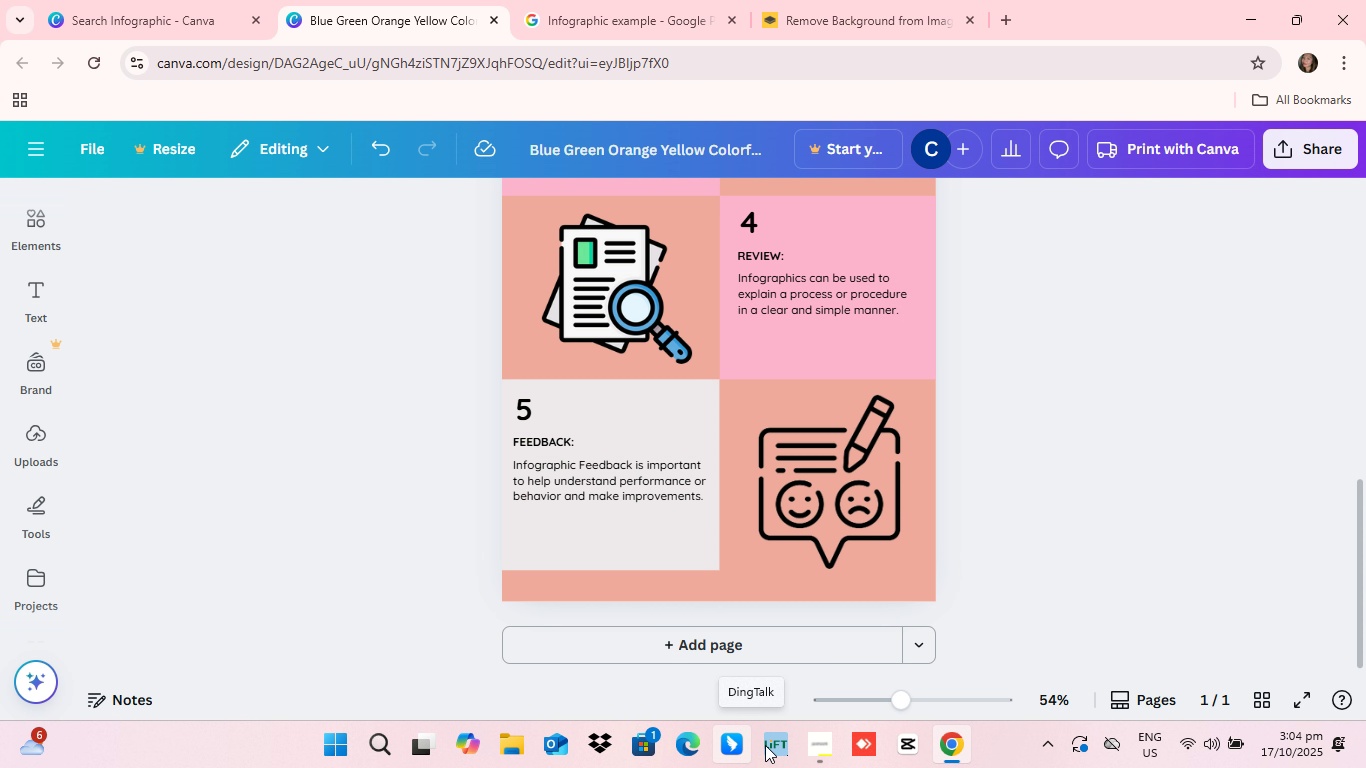 
scroll: coordinate [990, 502], scroll_direction: up, amount: 10.0
 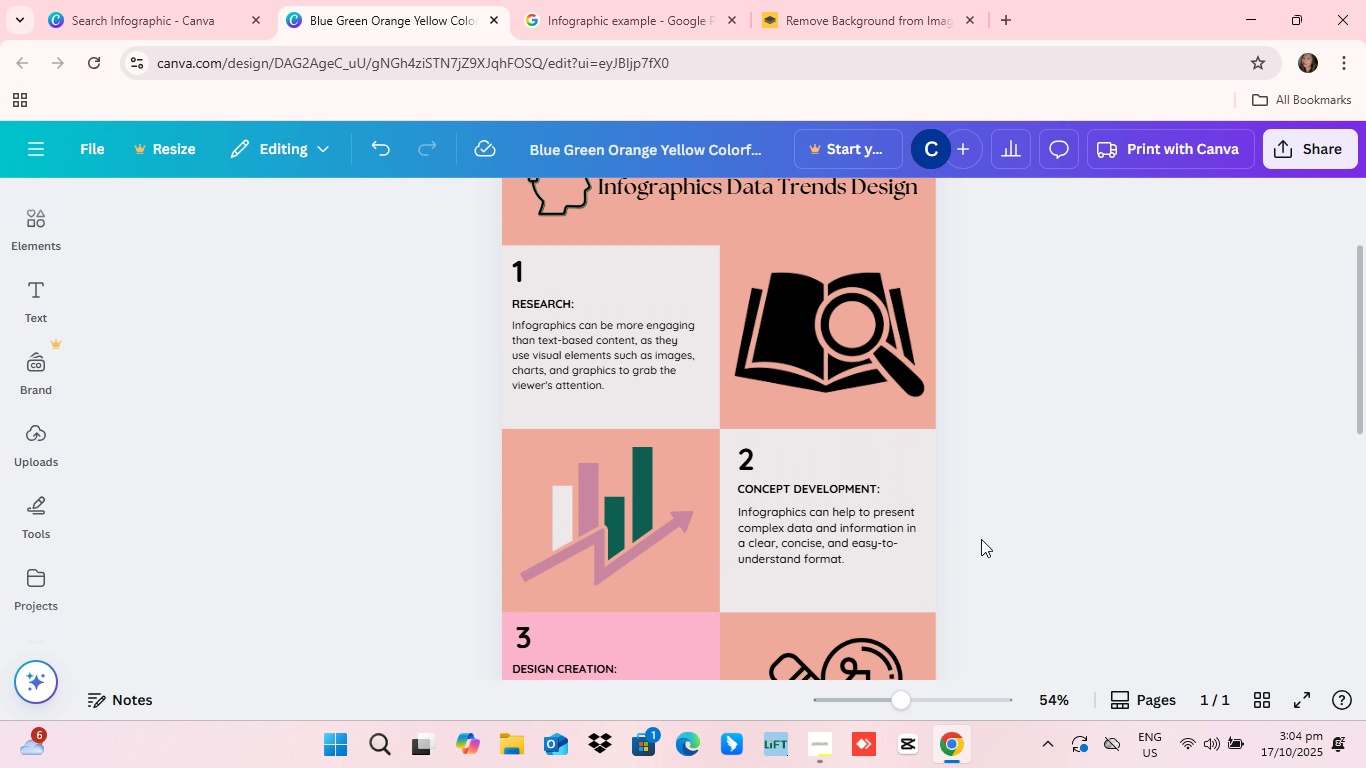 
scroll: coordinate [977, 558], scroll_direction: down, amount: 6.0
 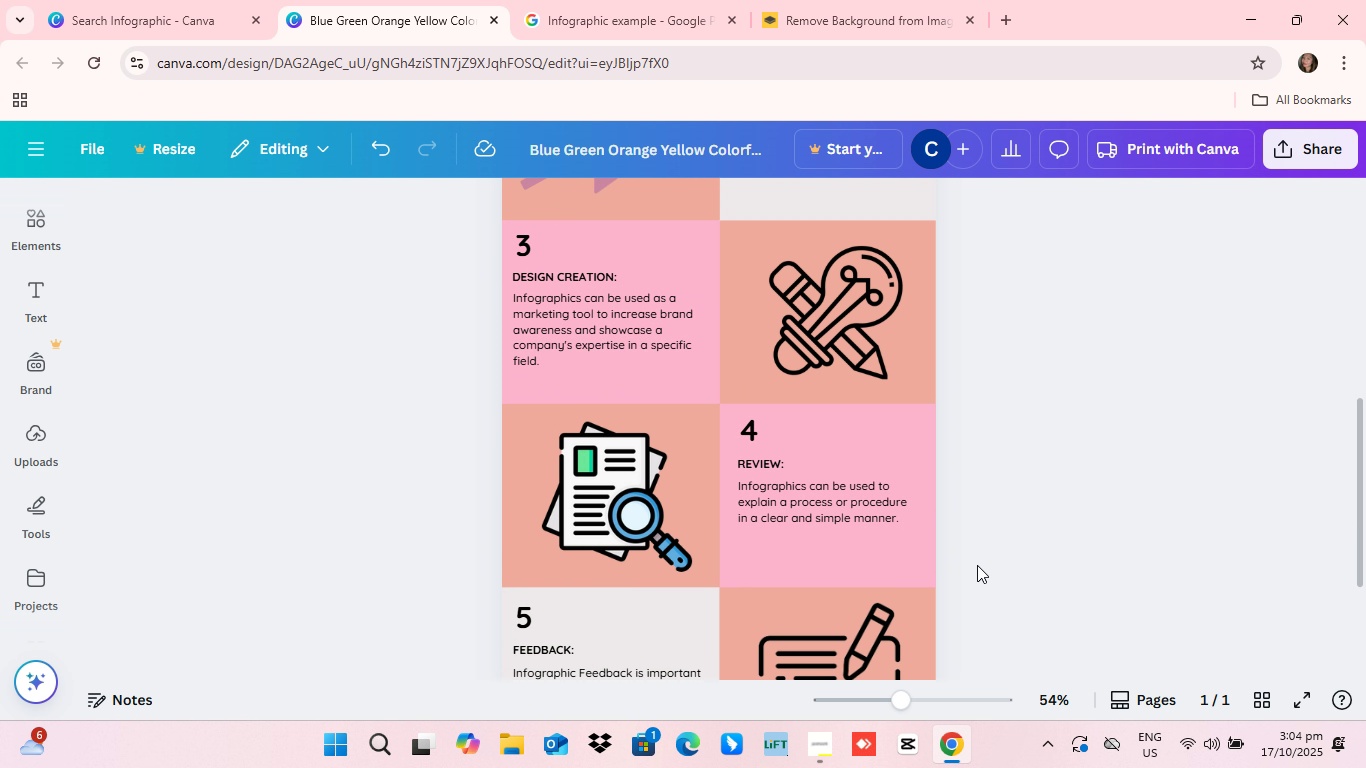 
scroll: coordinate [438, 546], scroll_direction: up, amount: 12.0
 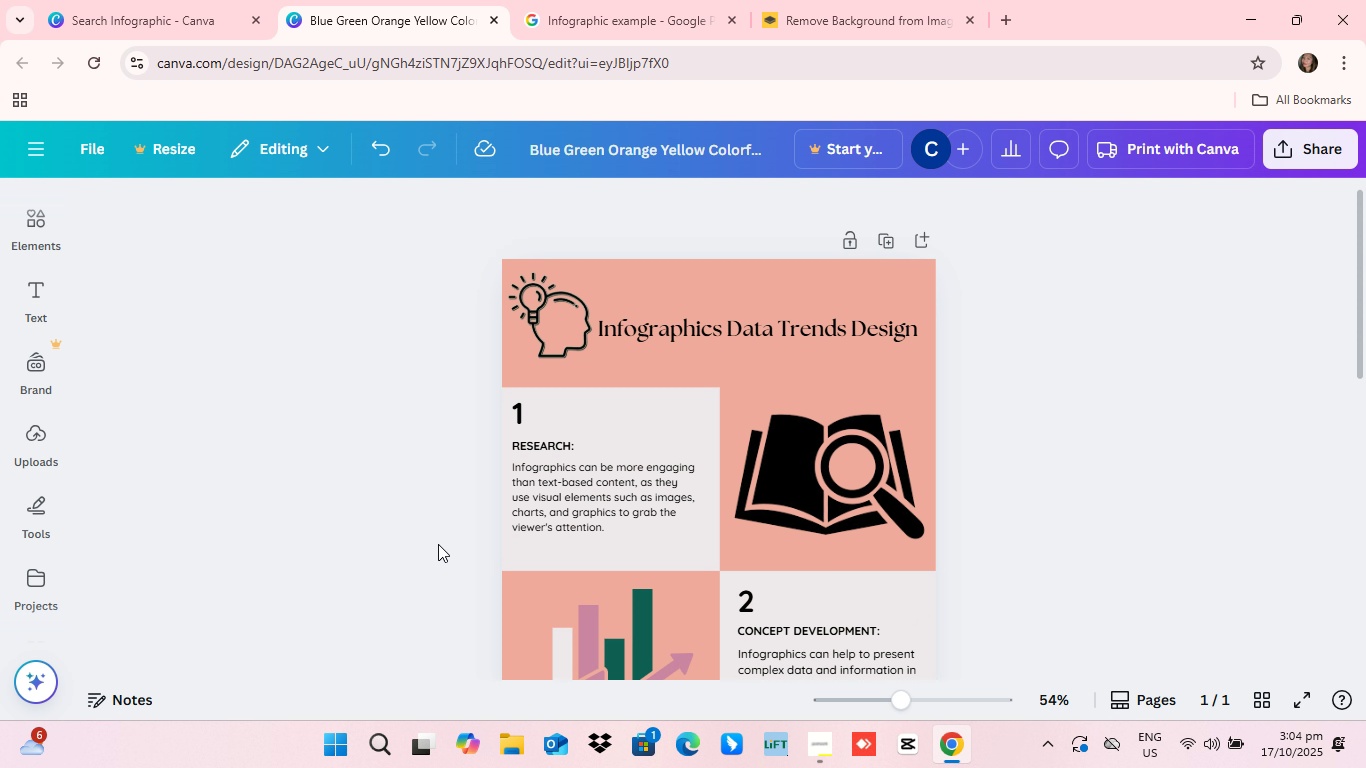 
scroll: coordinate [439, 542], scroll_direction: down, amount: 3.0
 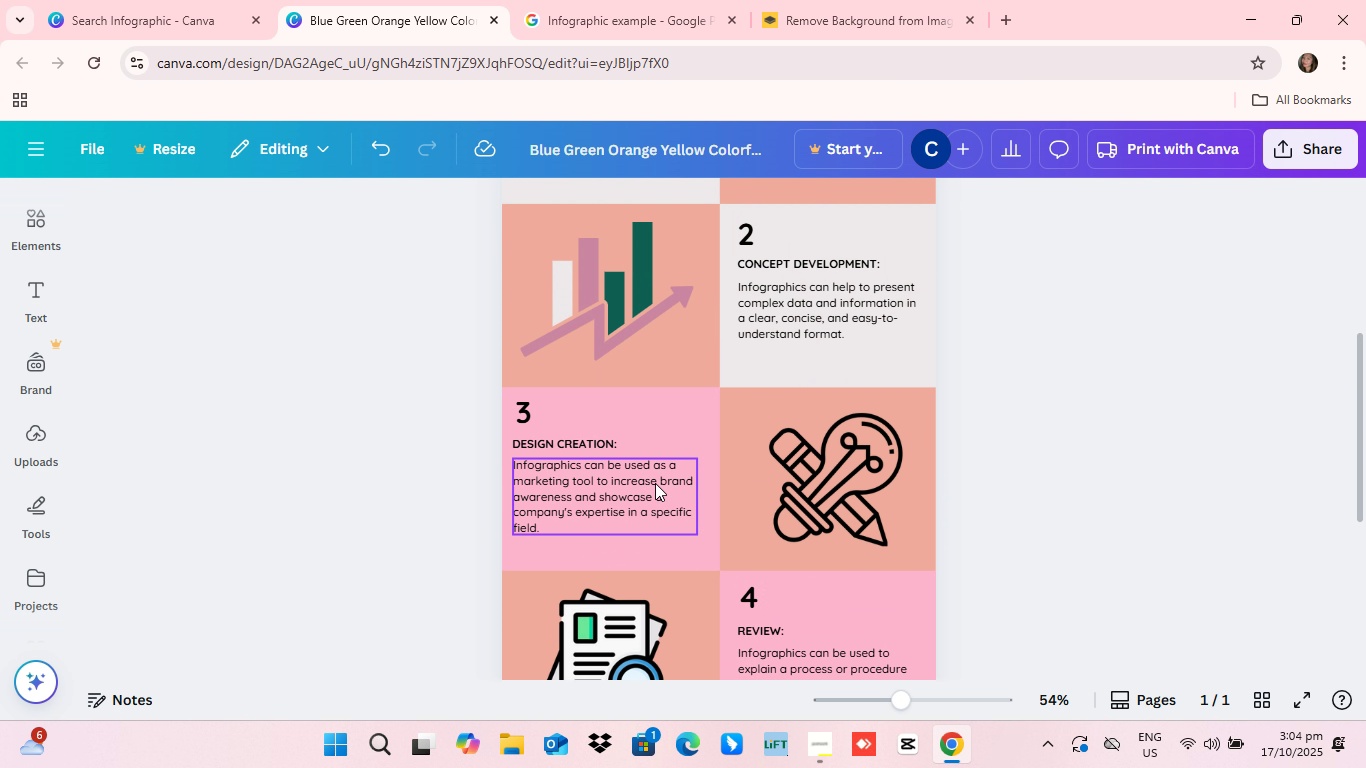 
scroll: coordinate [658, 487], scroll_direction: up, amount: 4.0
 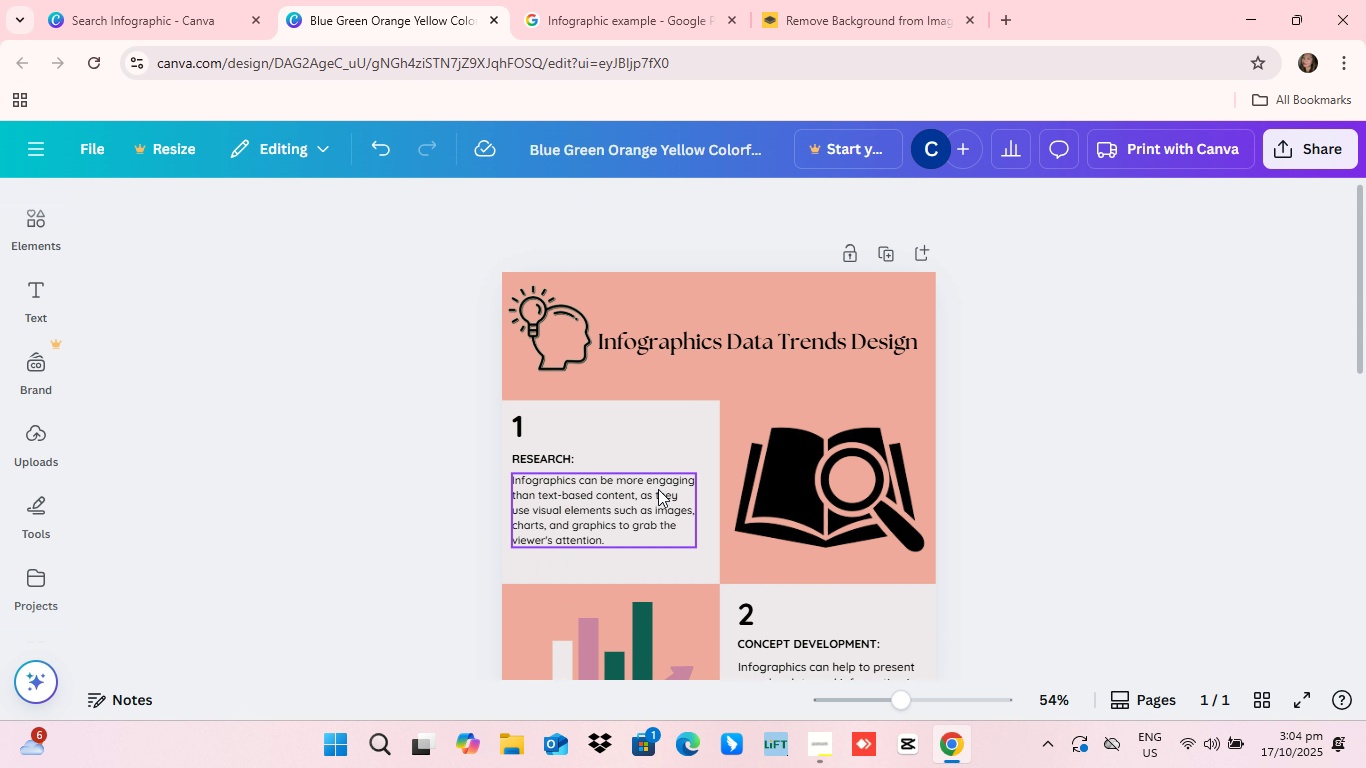 
scroll: coordinate [658, 489], scroll_direction: down, amount: 1.0
 